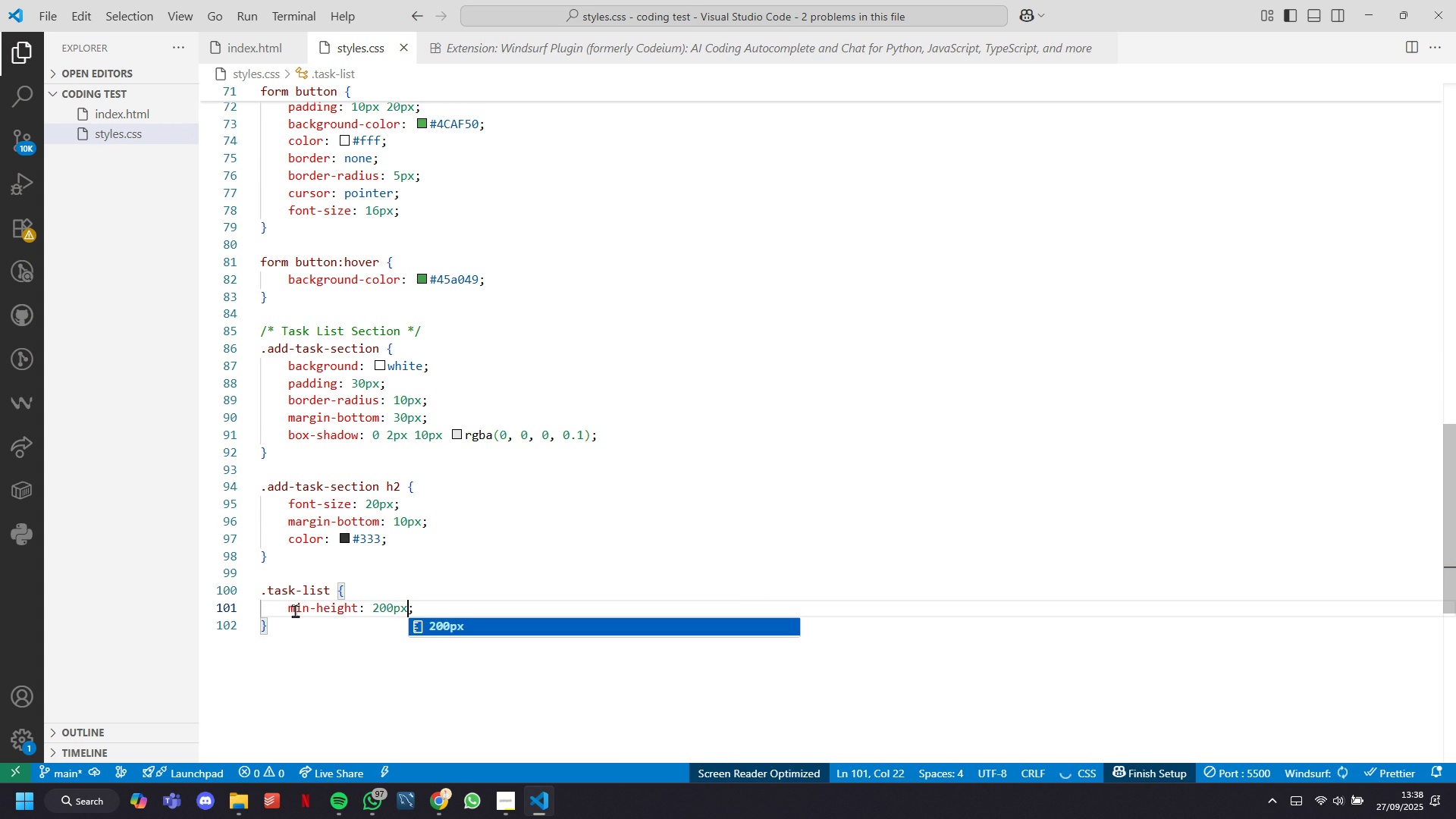 
key(ArrowRight)
 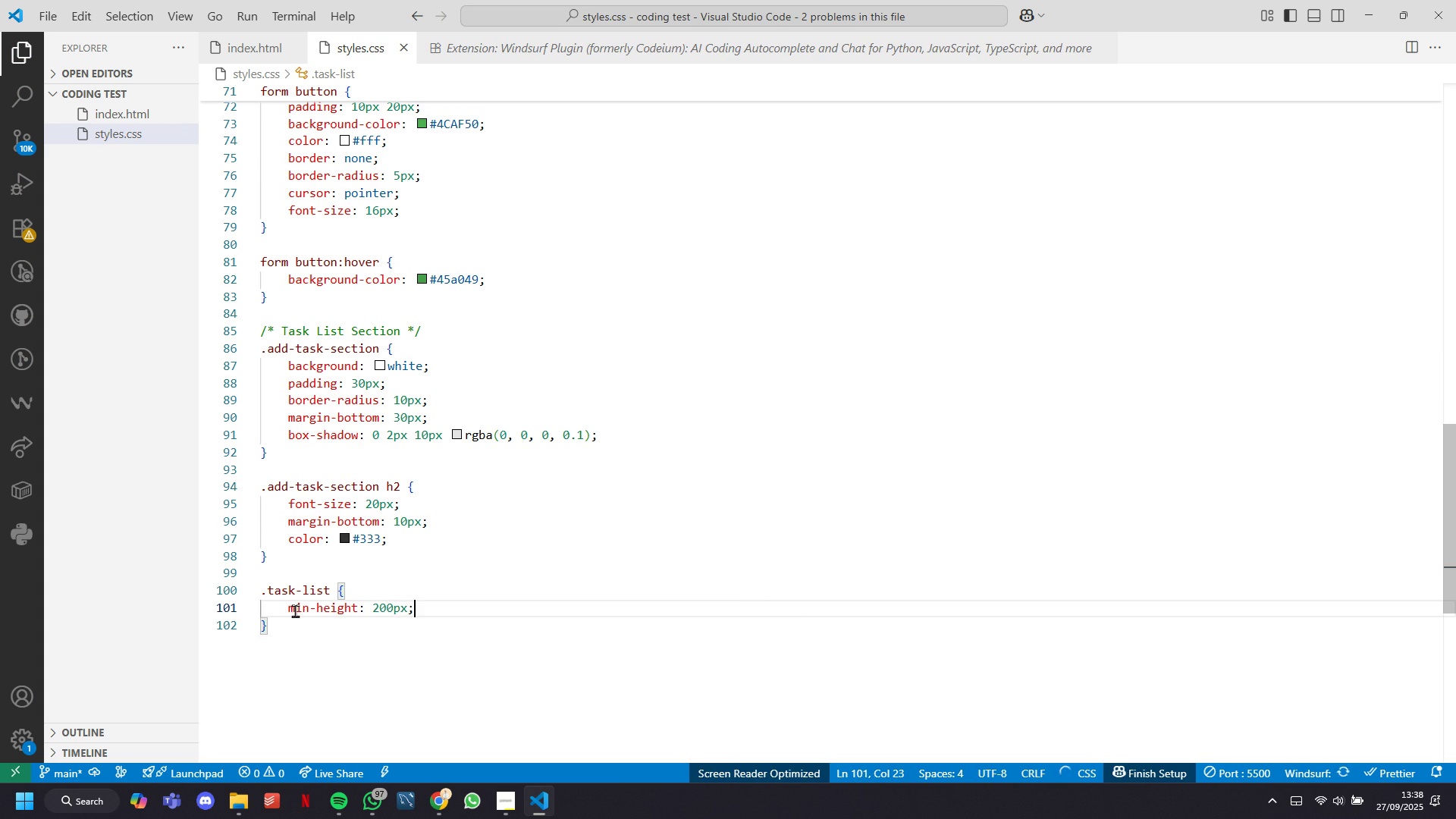 
key(ArrowDown)
 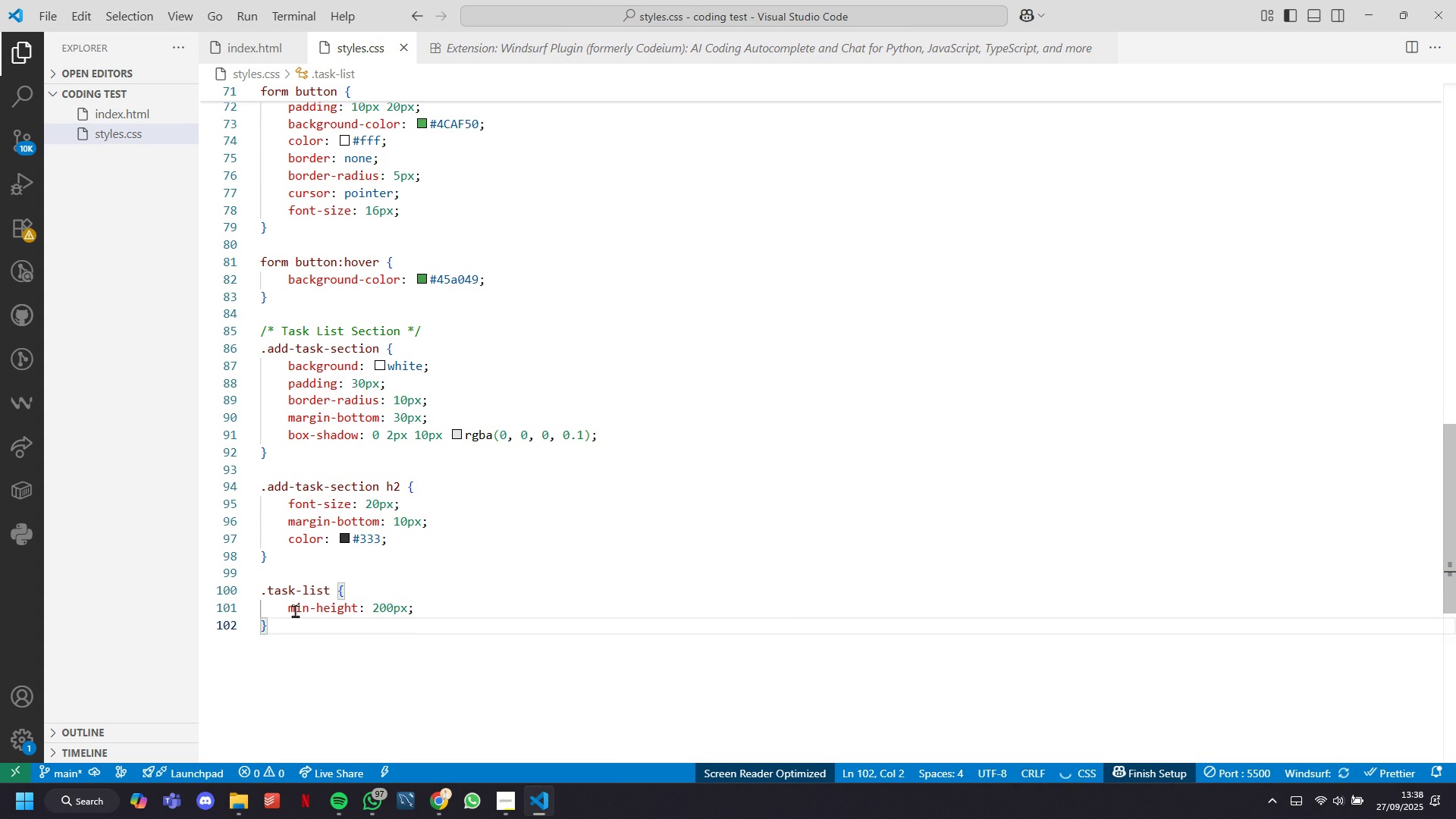 
key(Enter)
 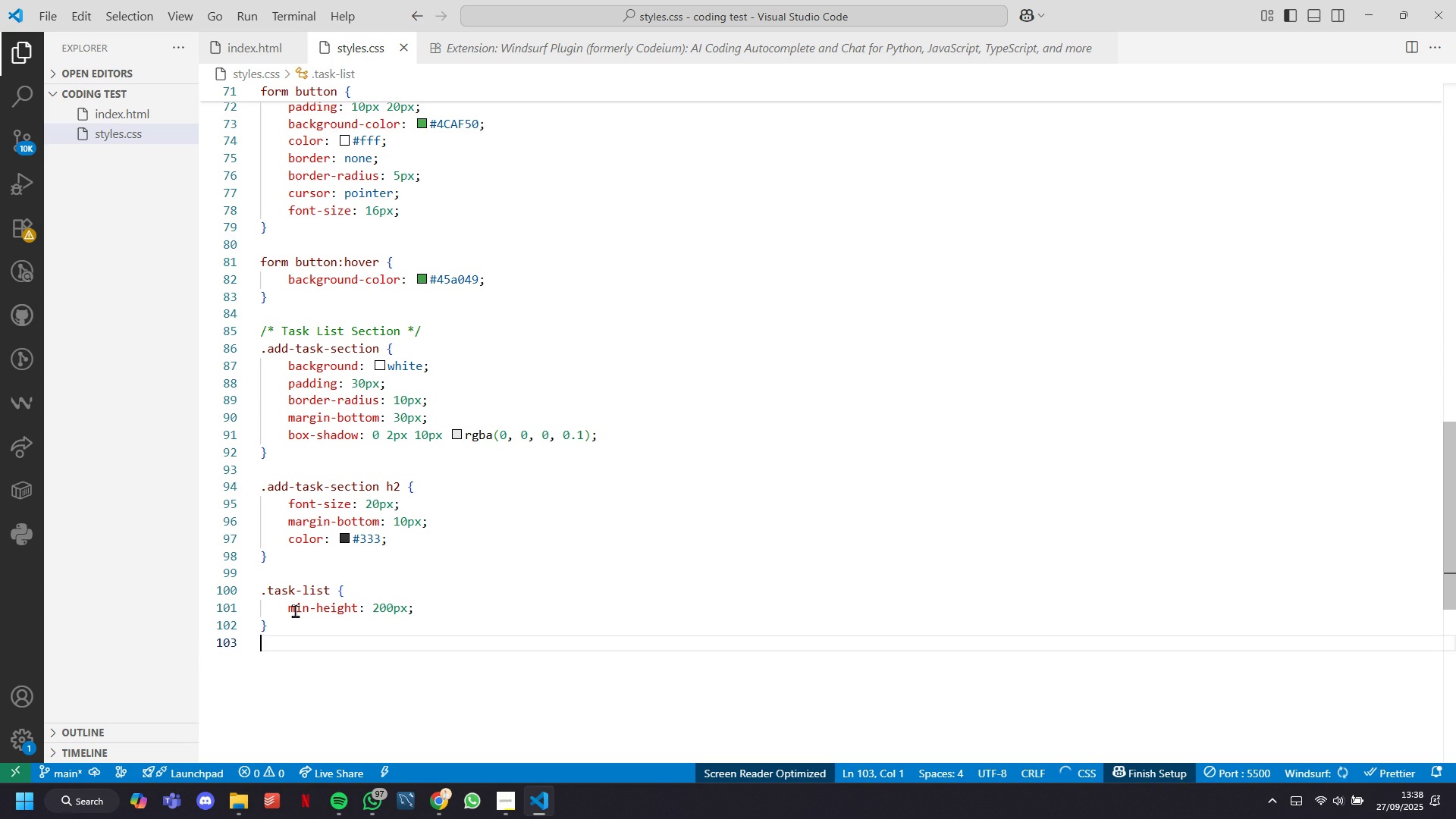 
key(Enter)
 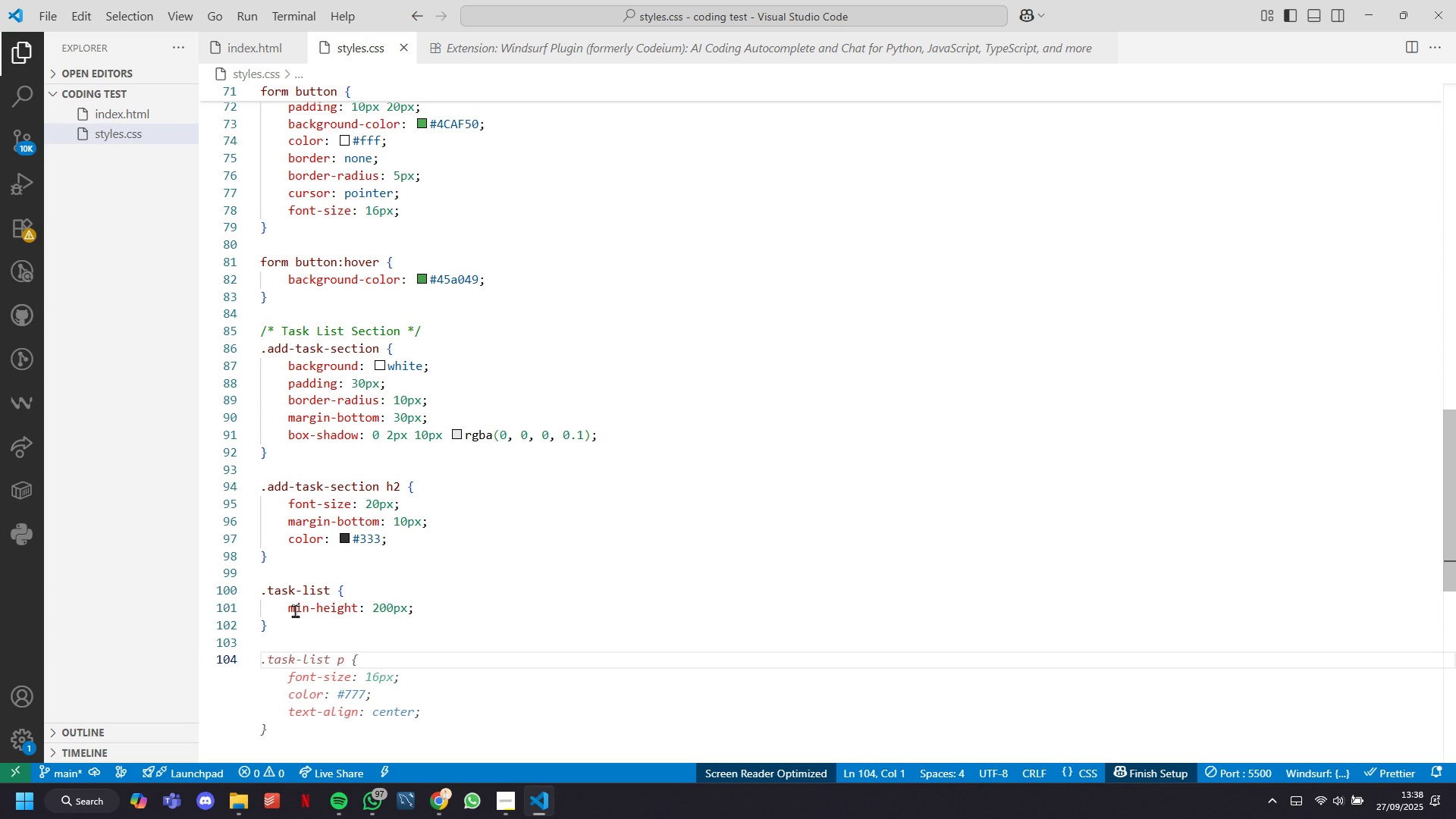 
type(.as)
key(Tab)
key(Tab)
 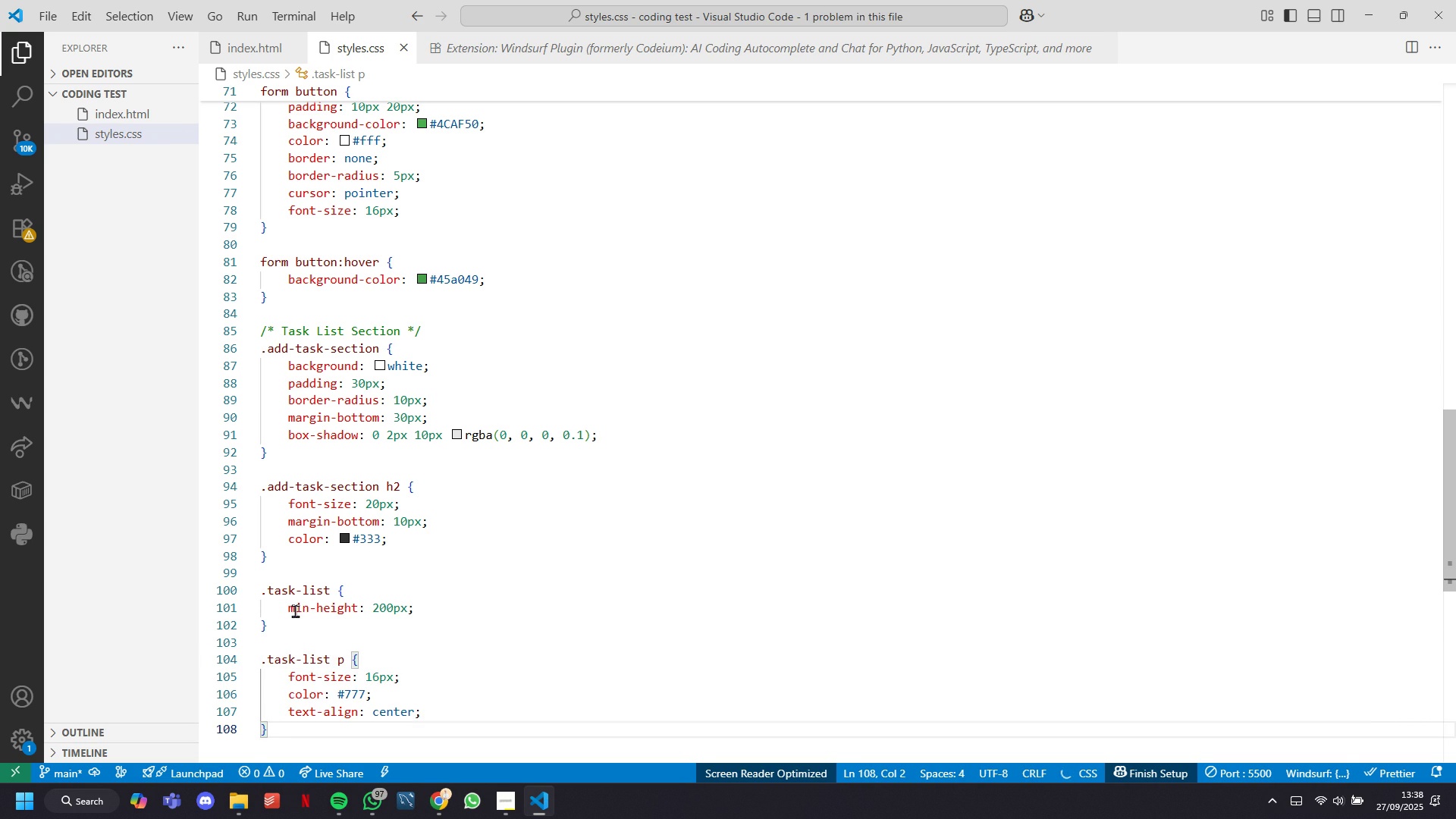 
key(ArrowUp)
 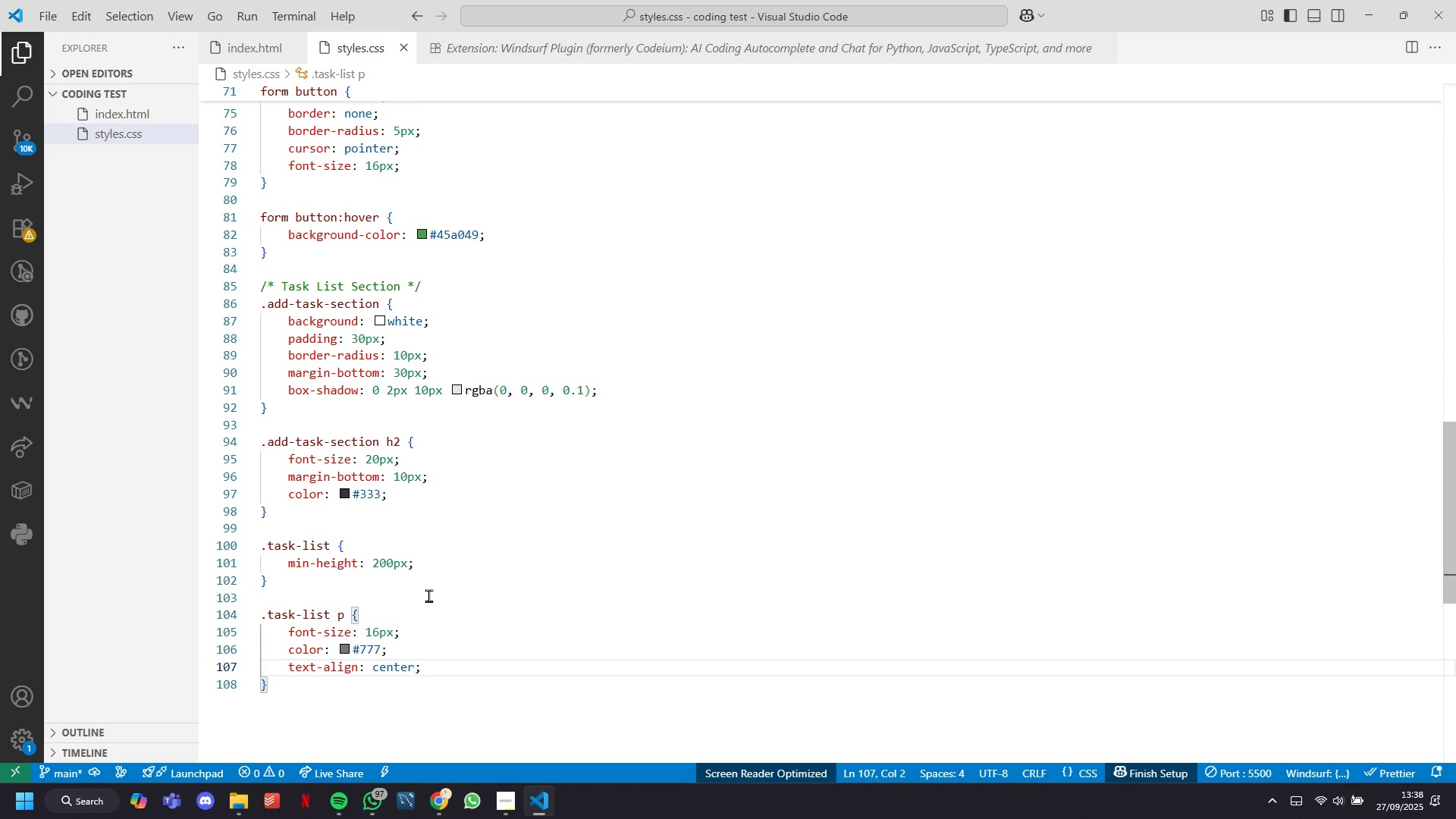 
left_click([384, 648])
 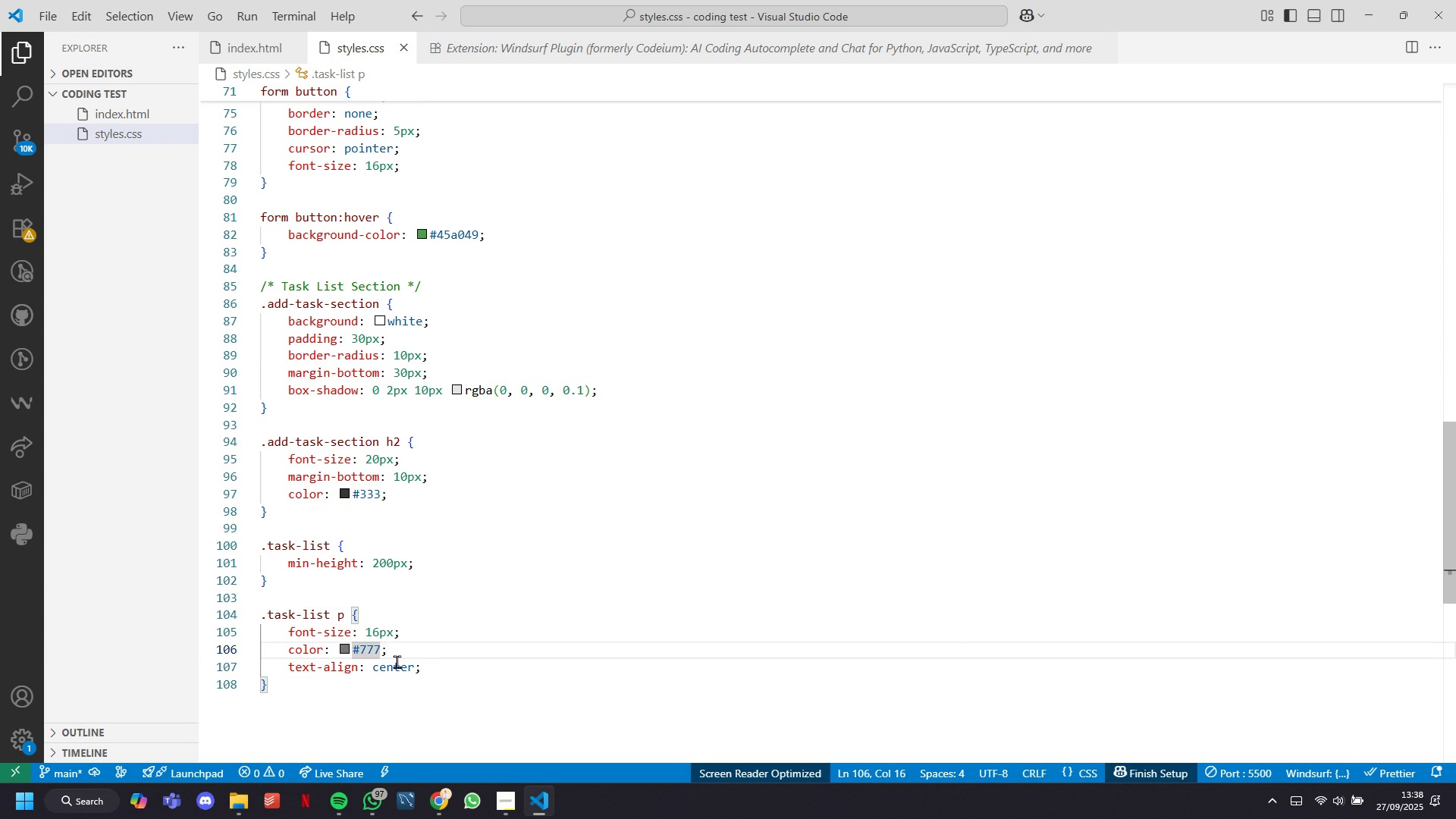 
key(Backspace)
key(Backspace)
key(Backspace)
type(999)
 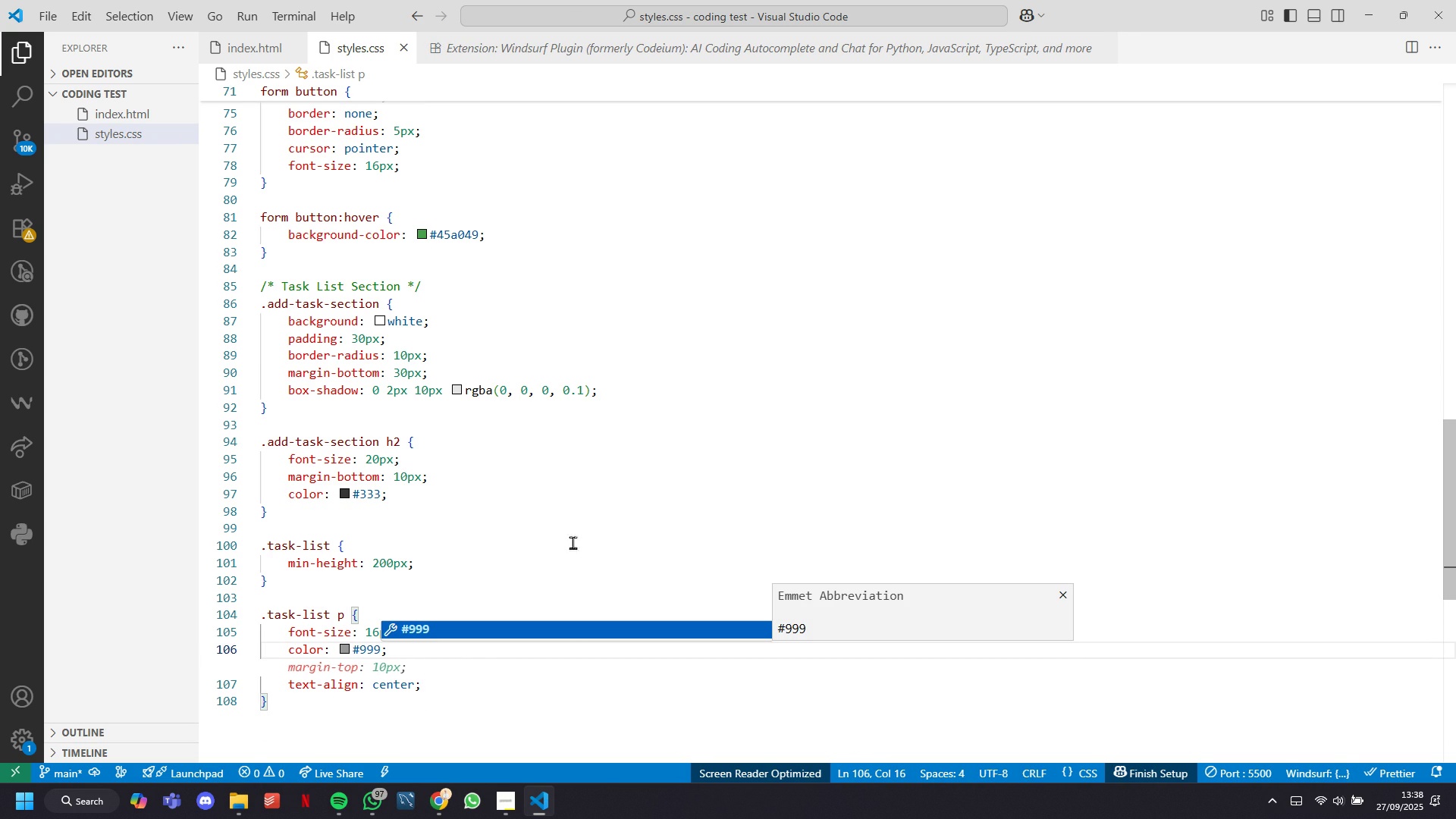 
left_click([469, 696])
 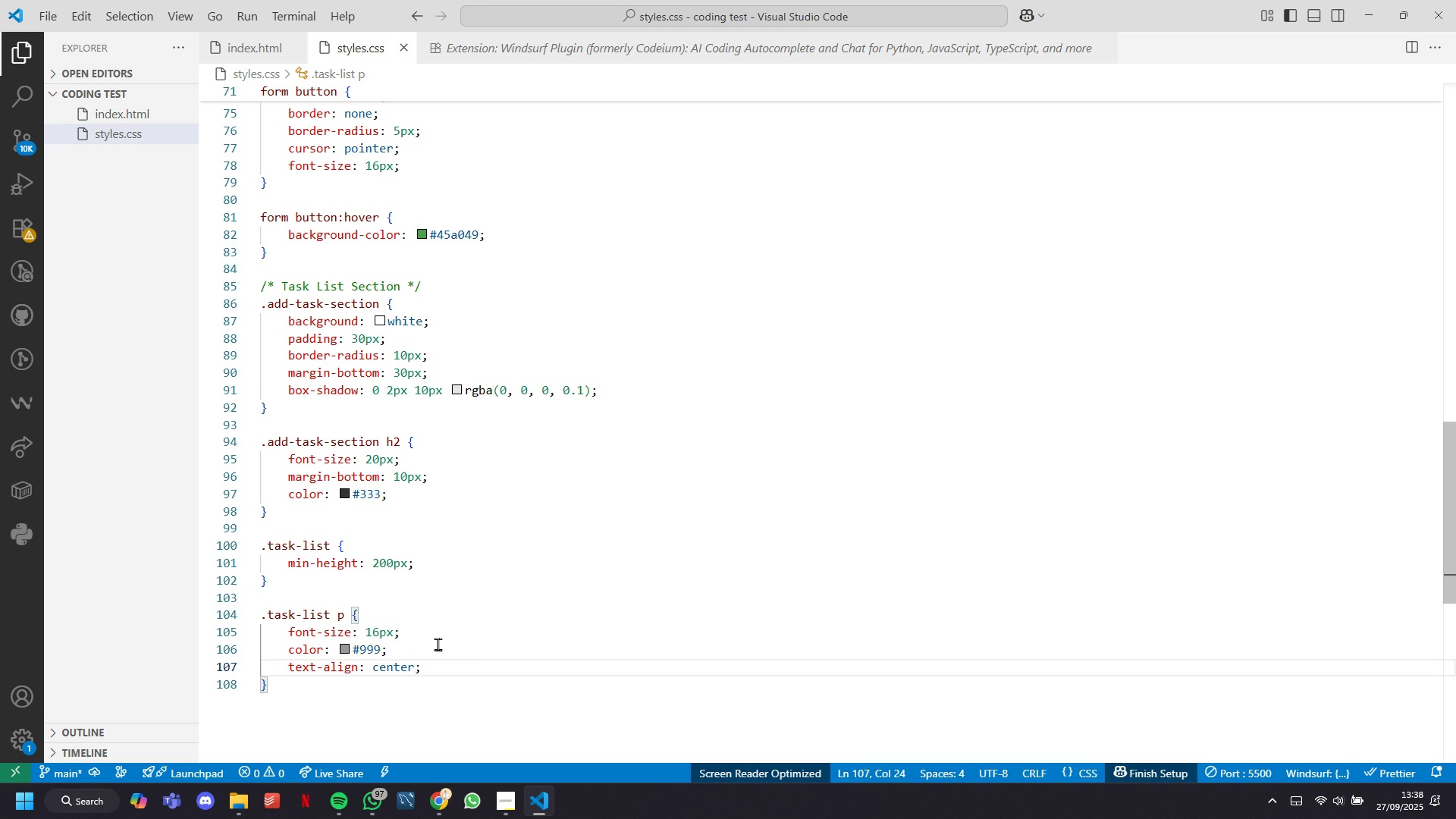 
left_click([427, 635])
 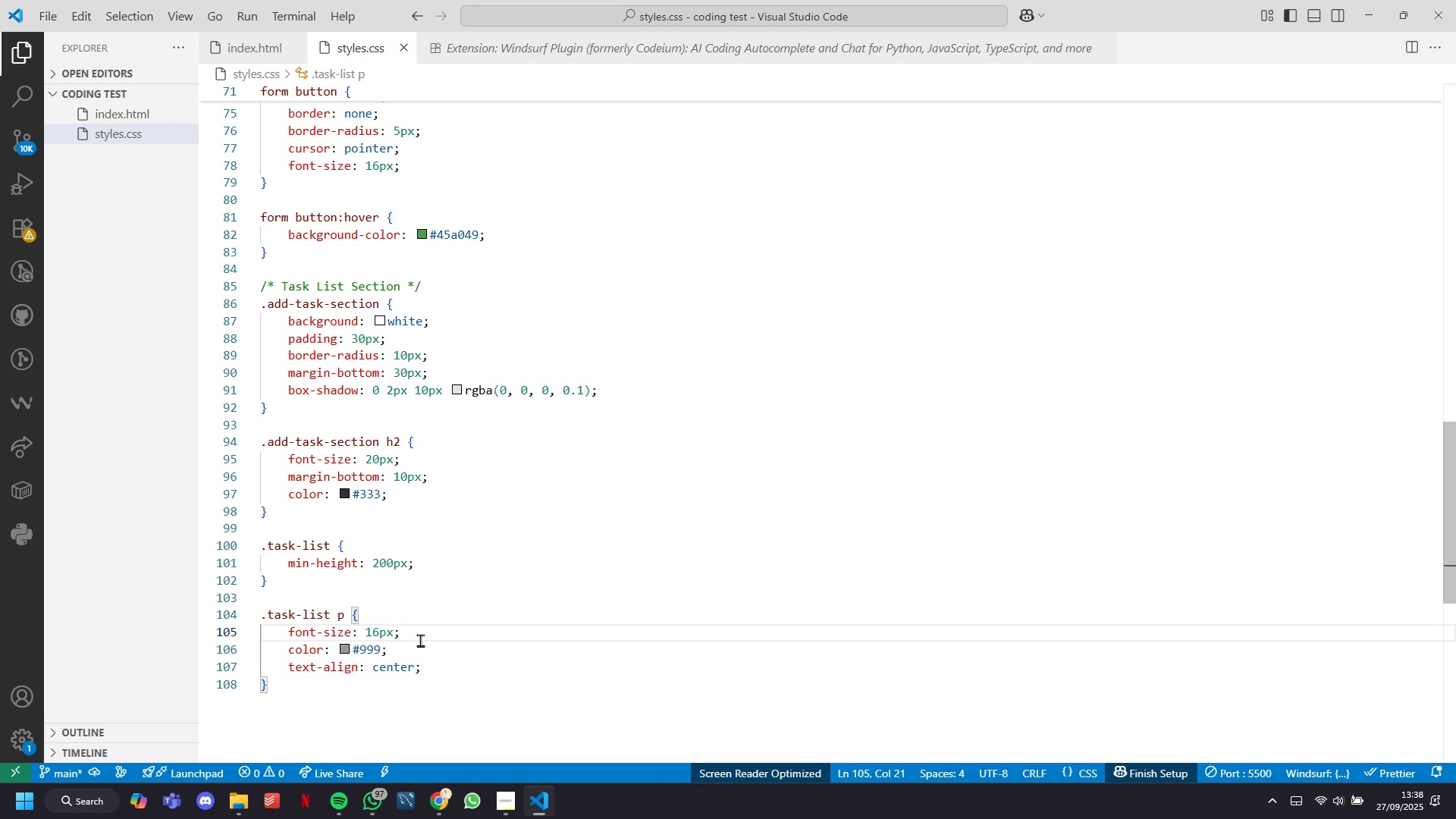 
key(Enter)
 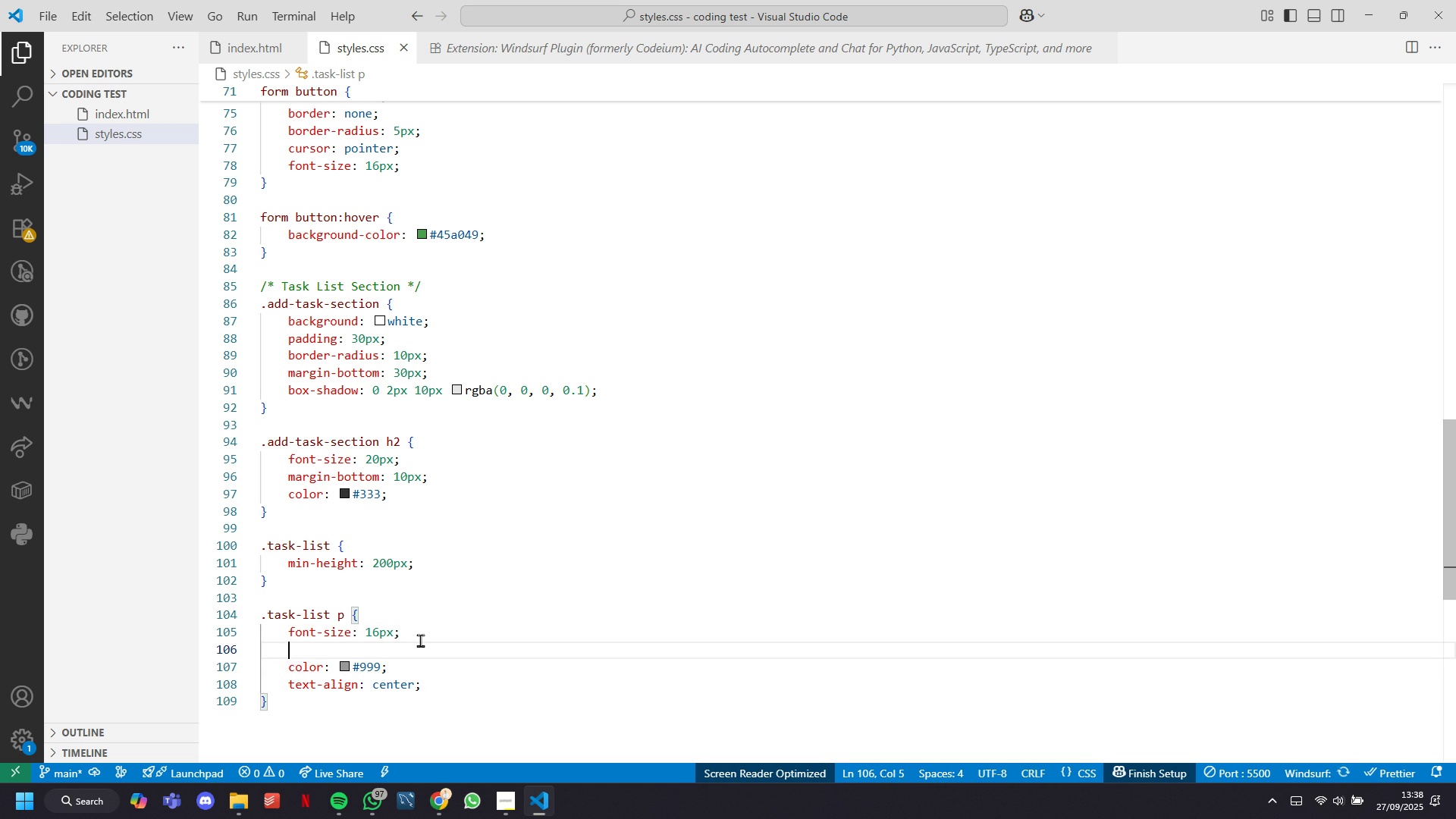 
type(fn)
 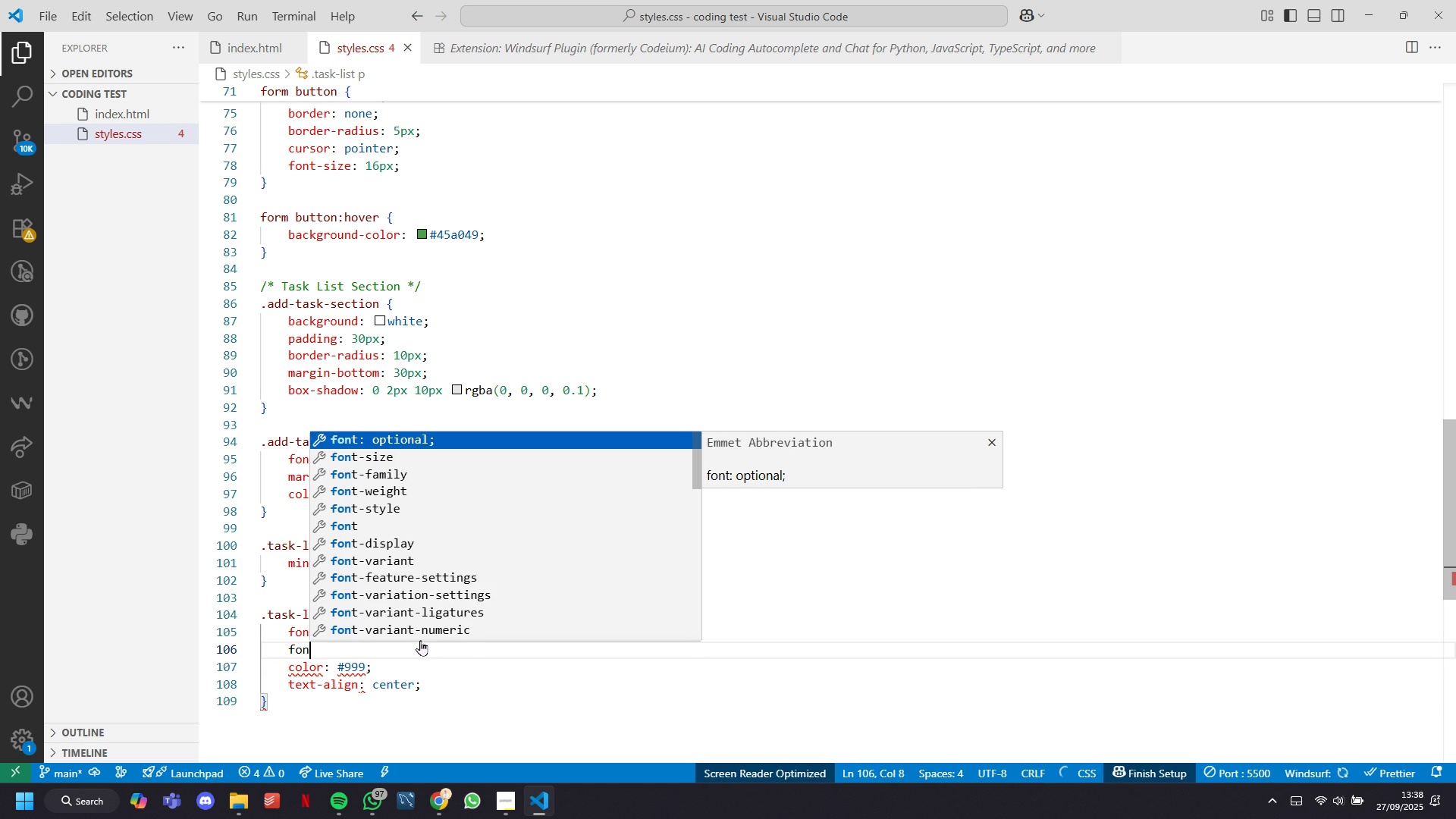 
key(ArrowDown)
 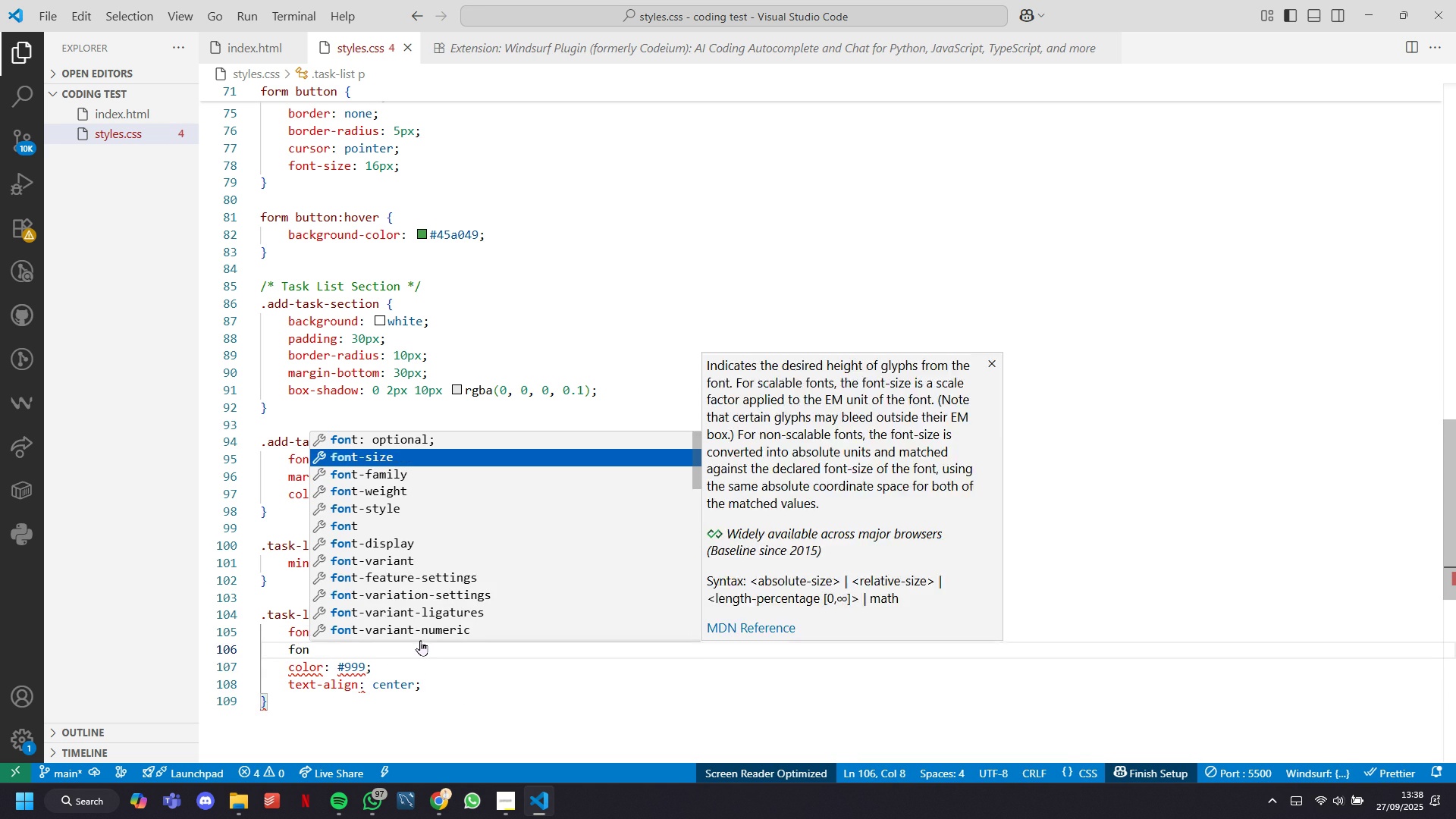 
key(ArrowDown)
 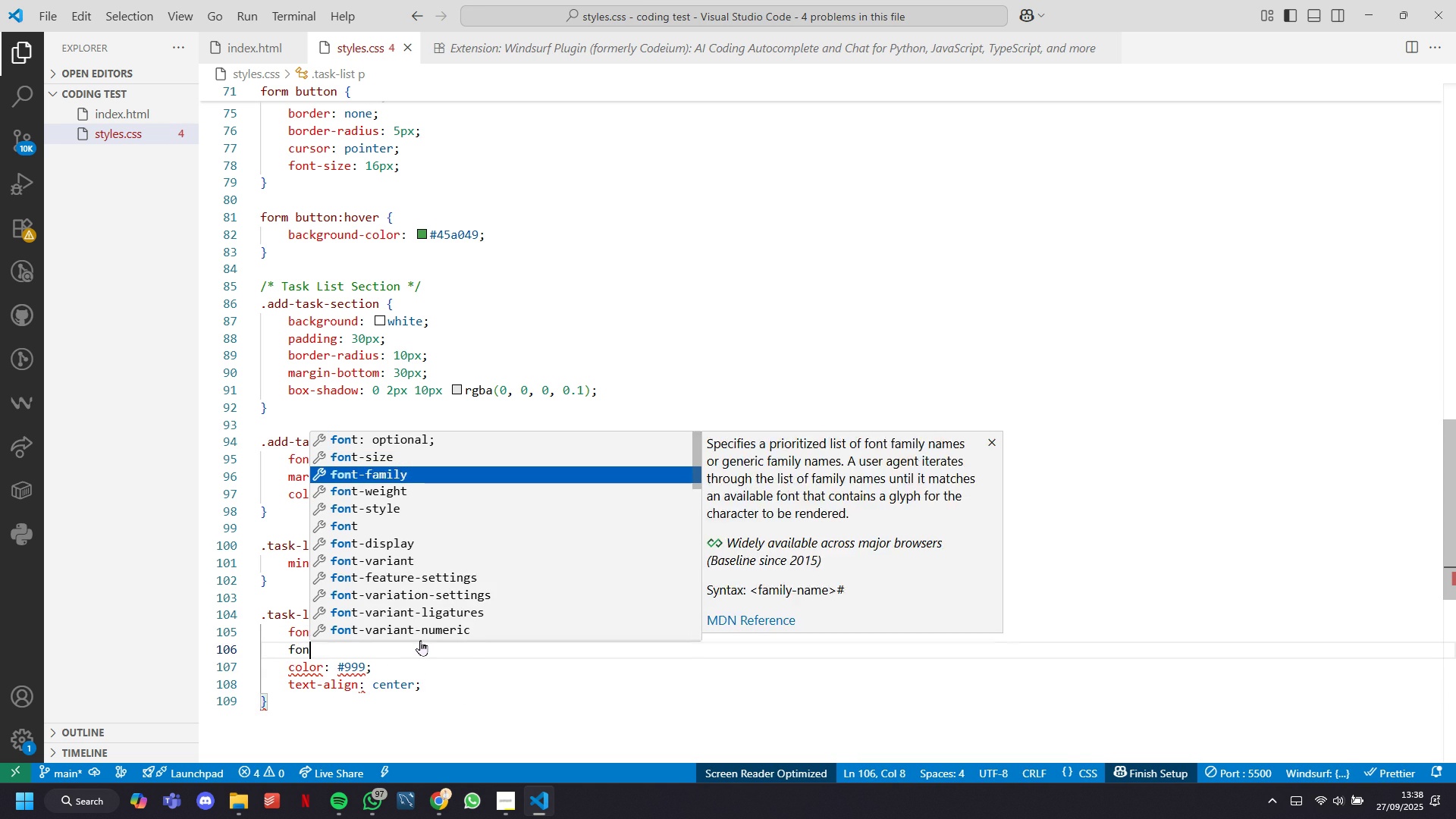 
key(ArrowDown)
 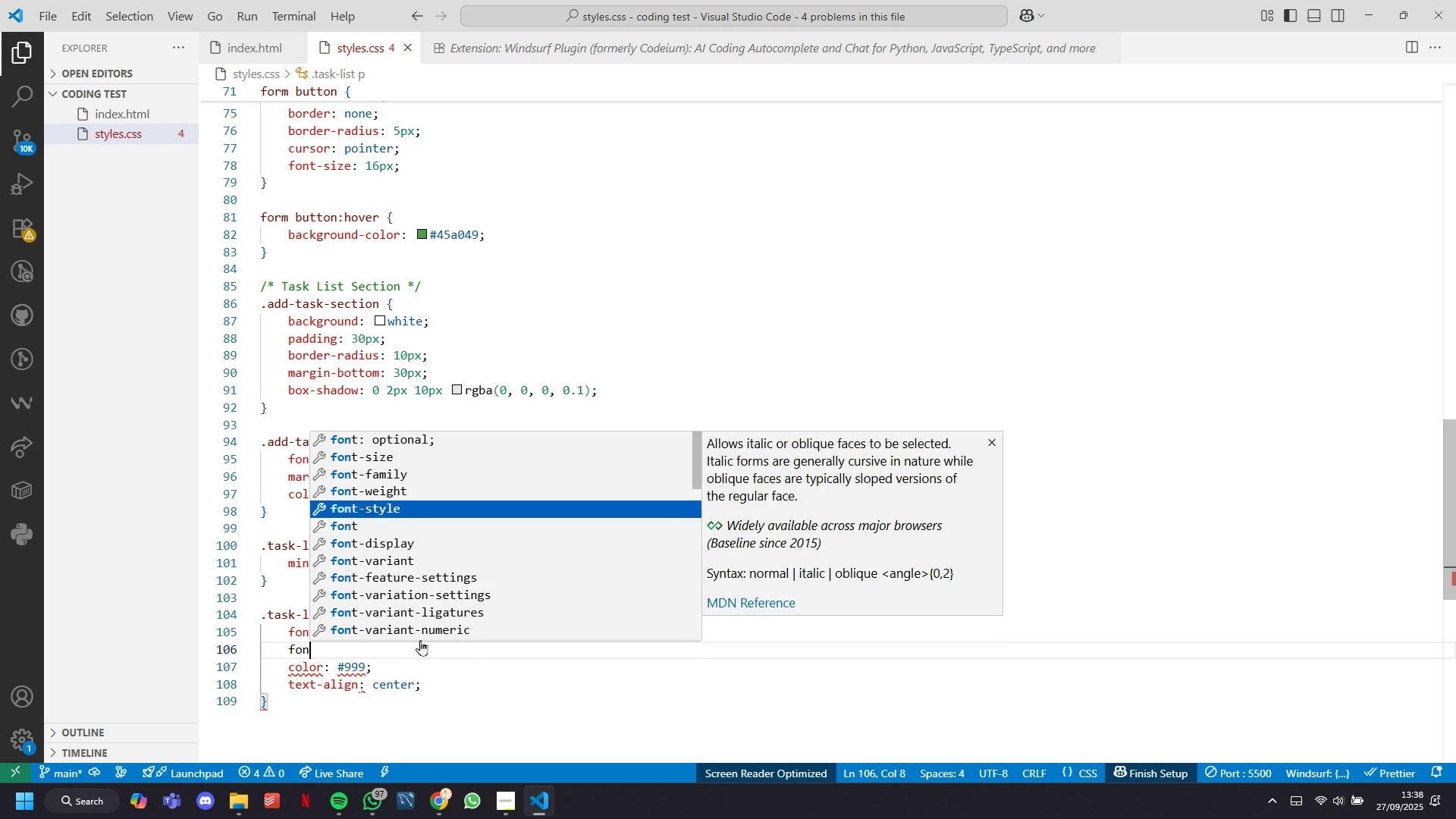 
key(ArrowDown)
 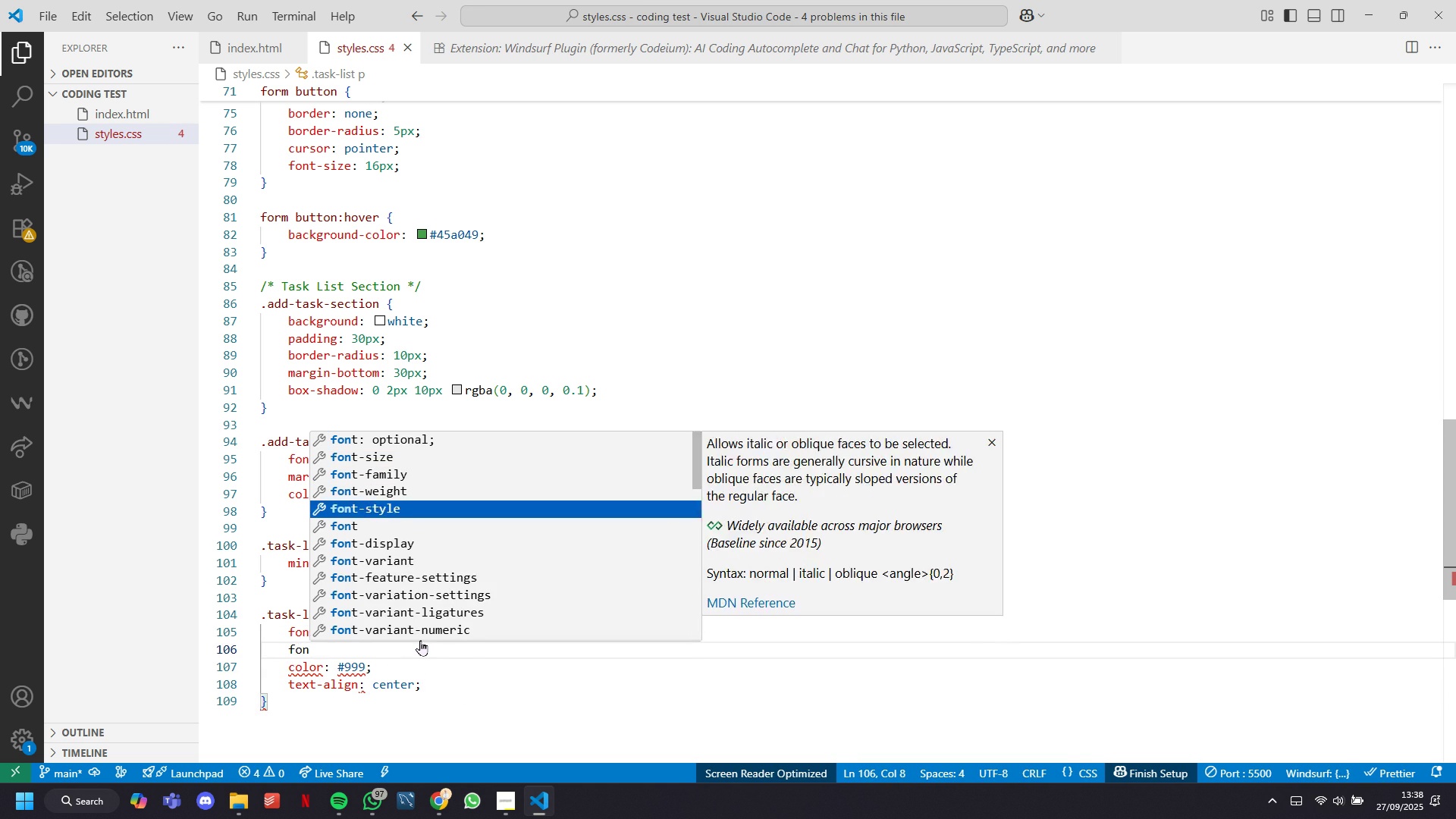 
key(Enter)
 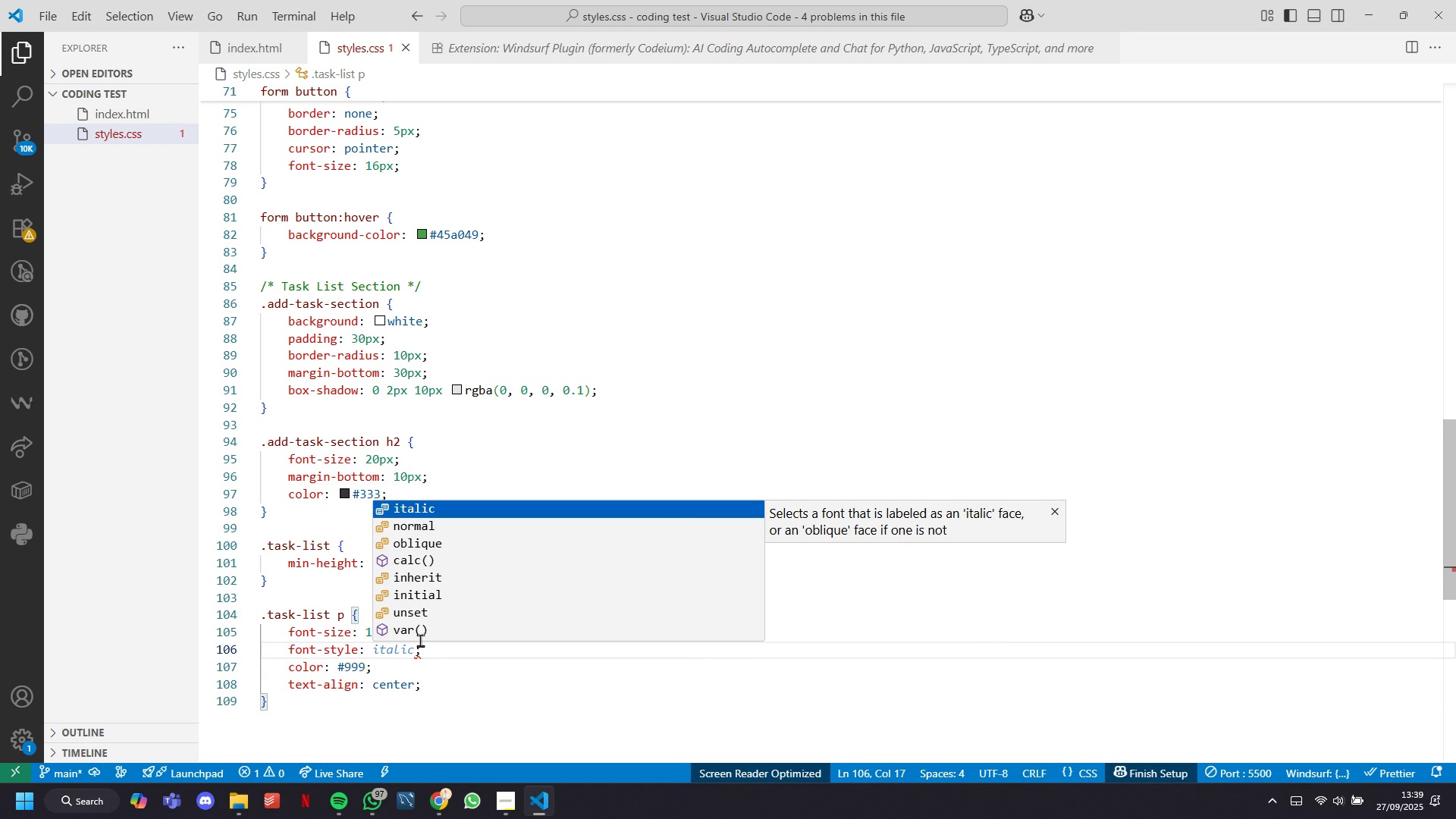 
key(Tab)
 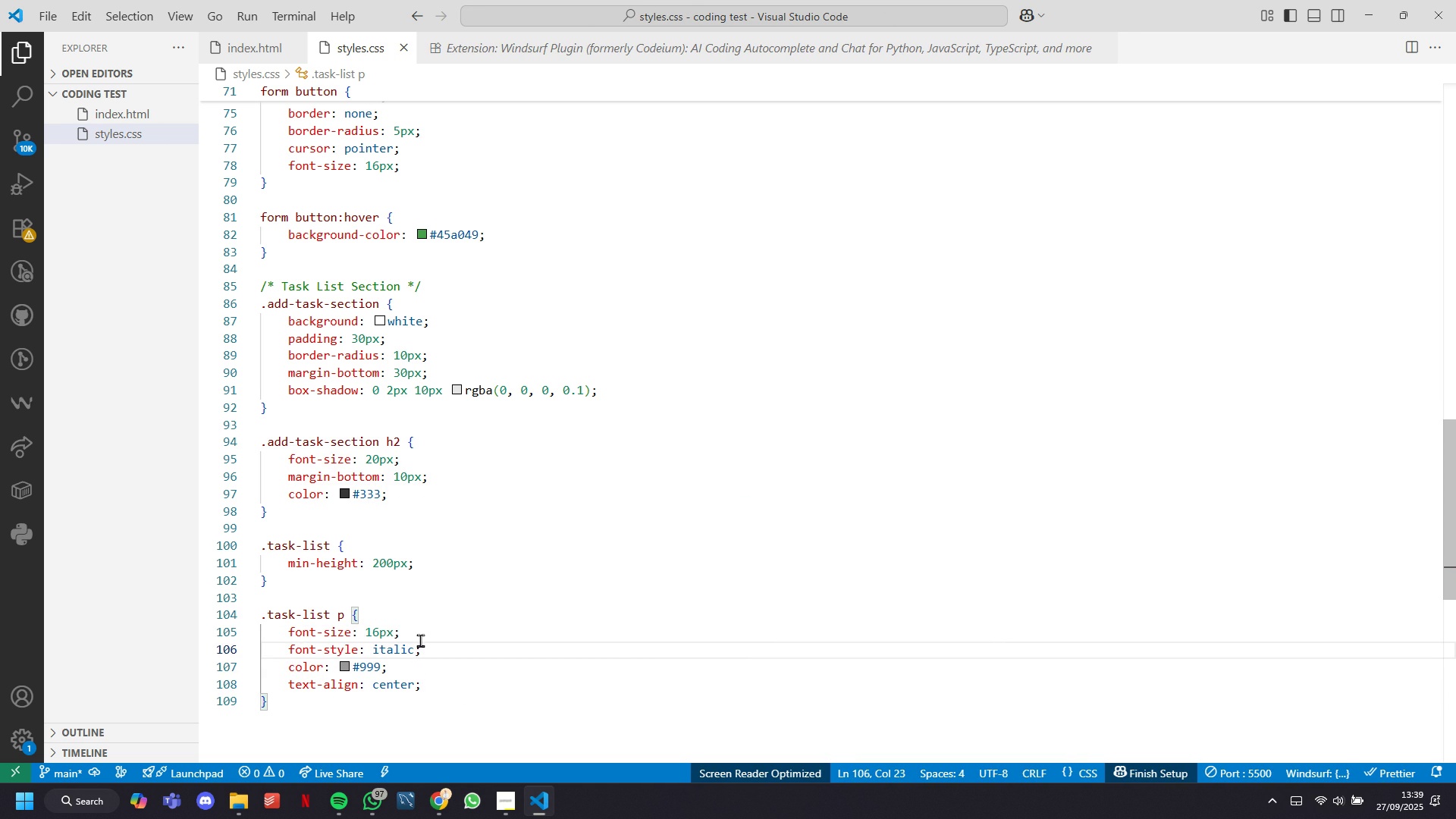 
key(ArrowDown)
 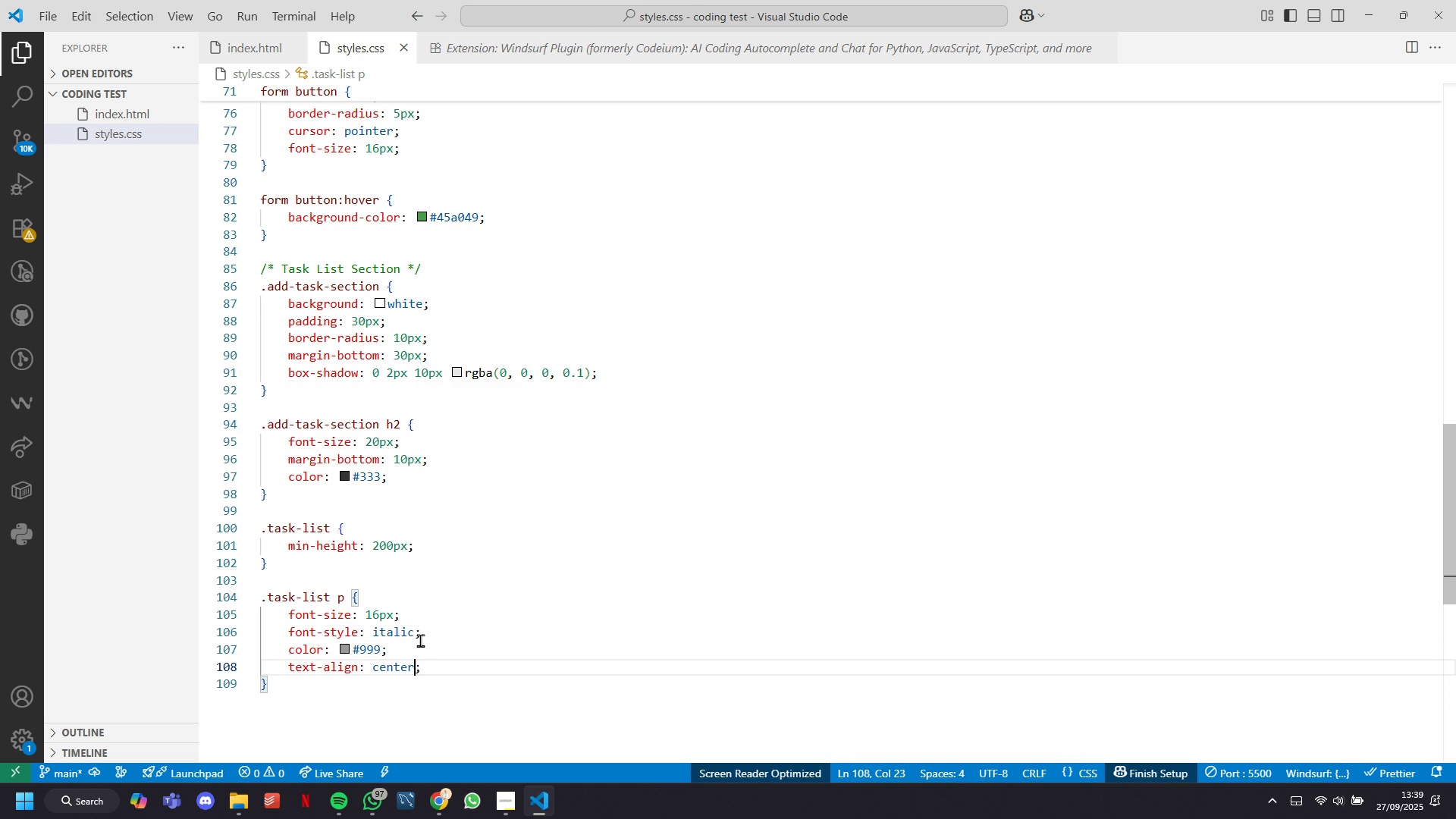 
key(ArrowDown)
 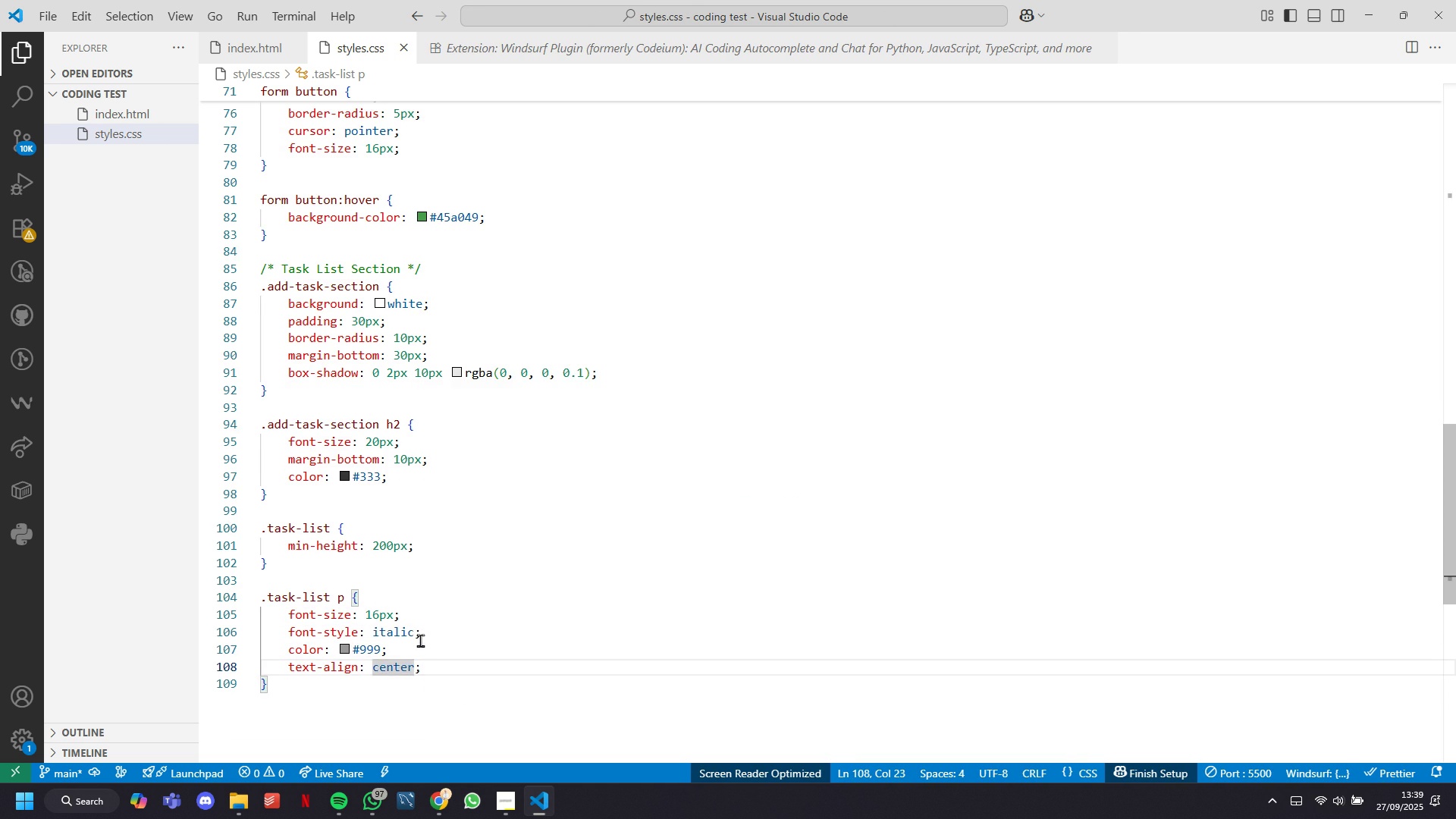 
key(ArrowRight)
 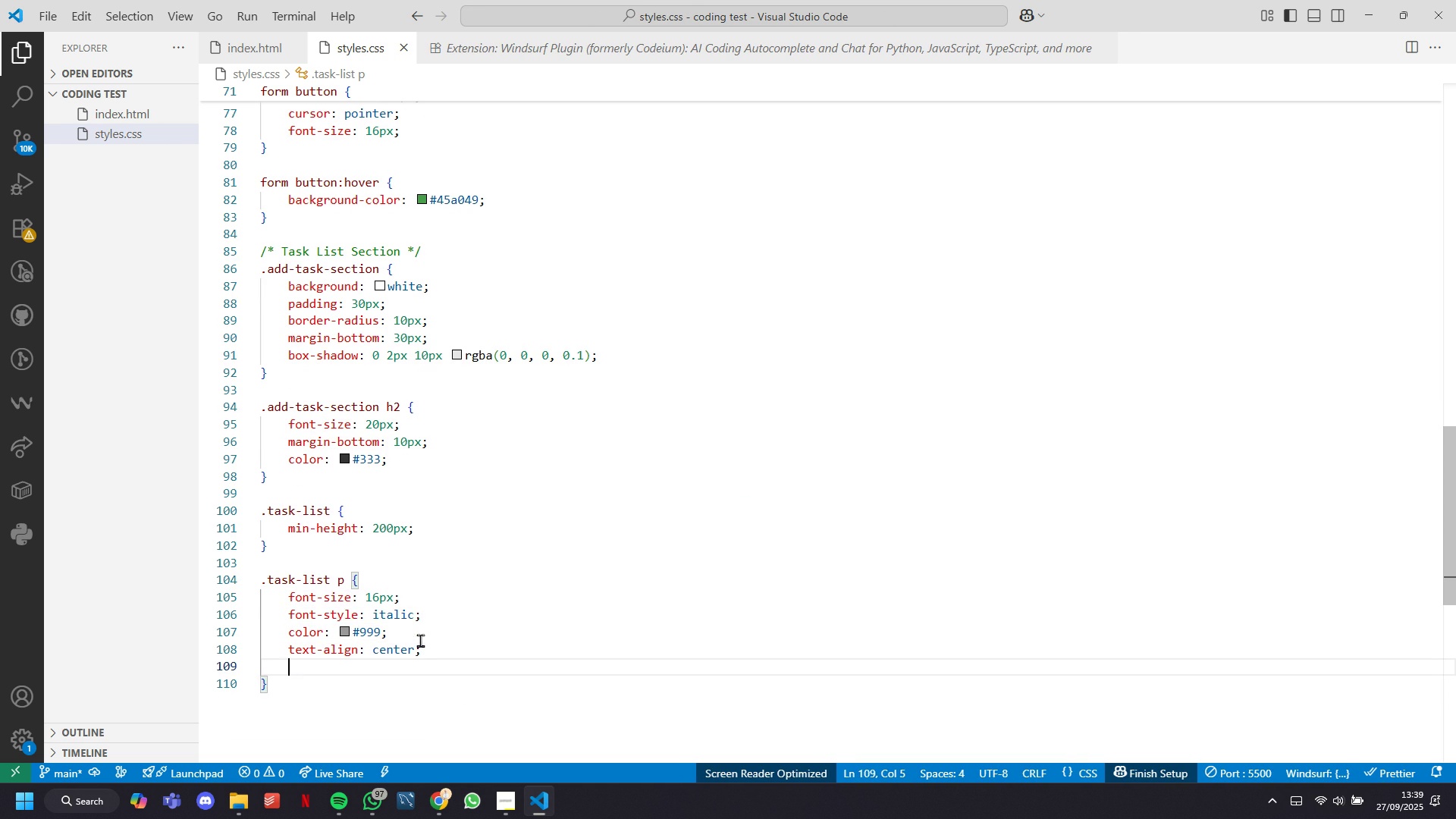 
key(Enter)
 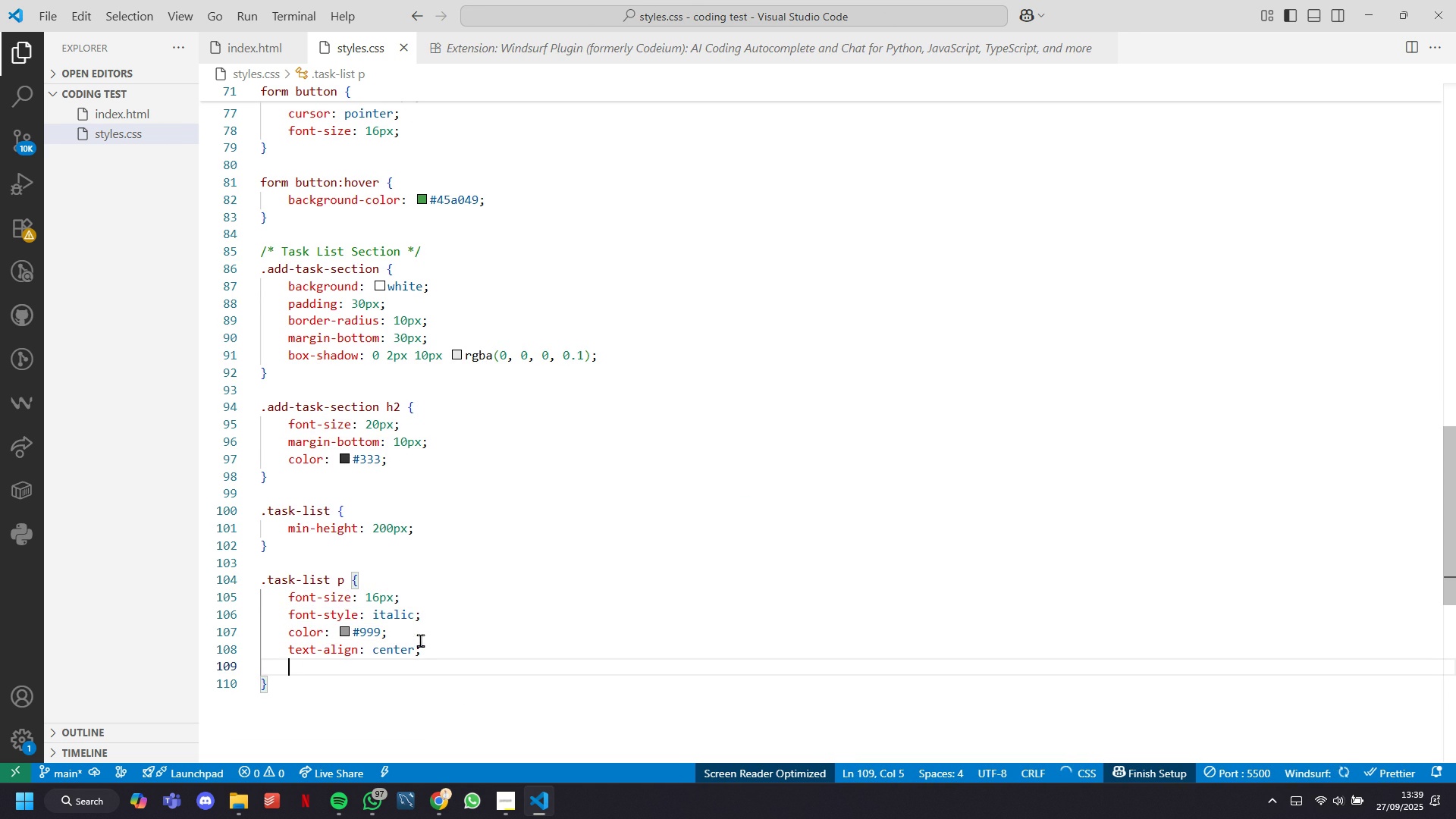 
type(mag)
 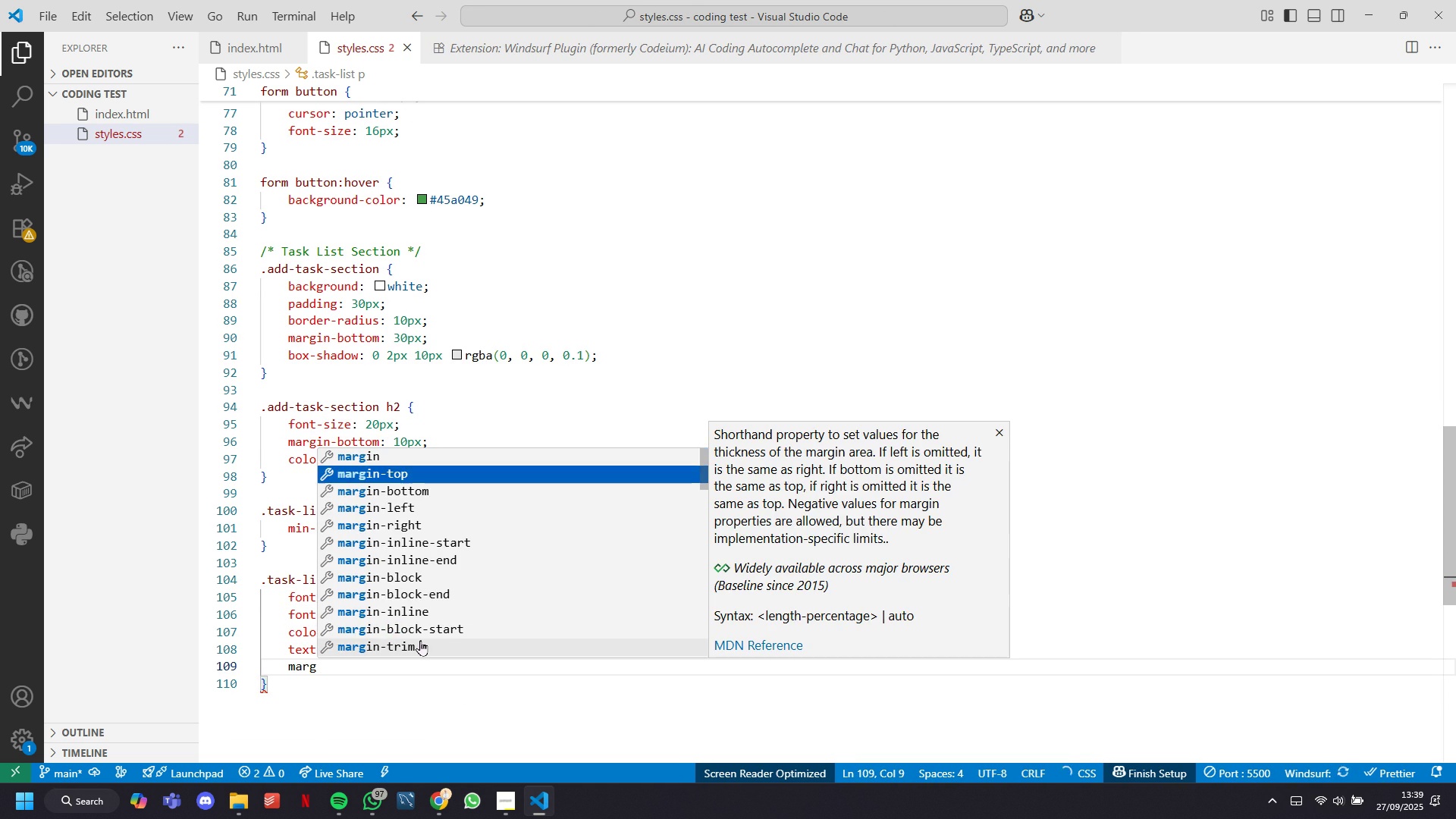 
key(ArrowDown)
 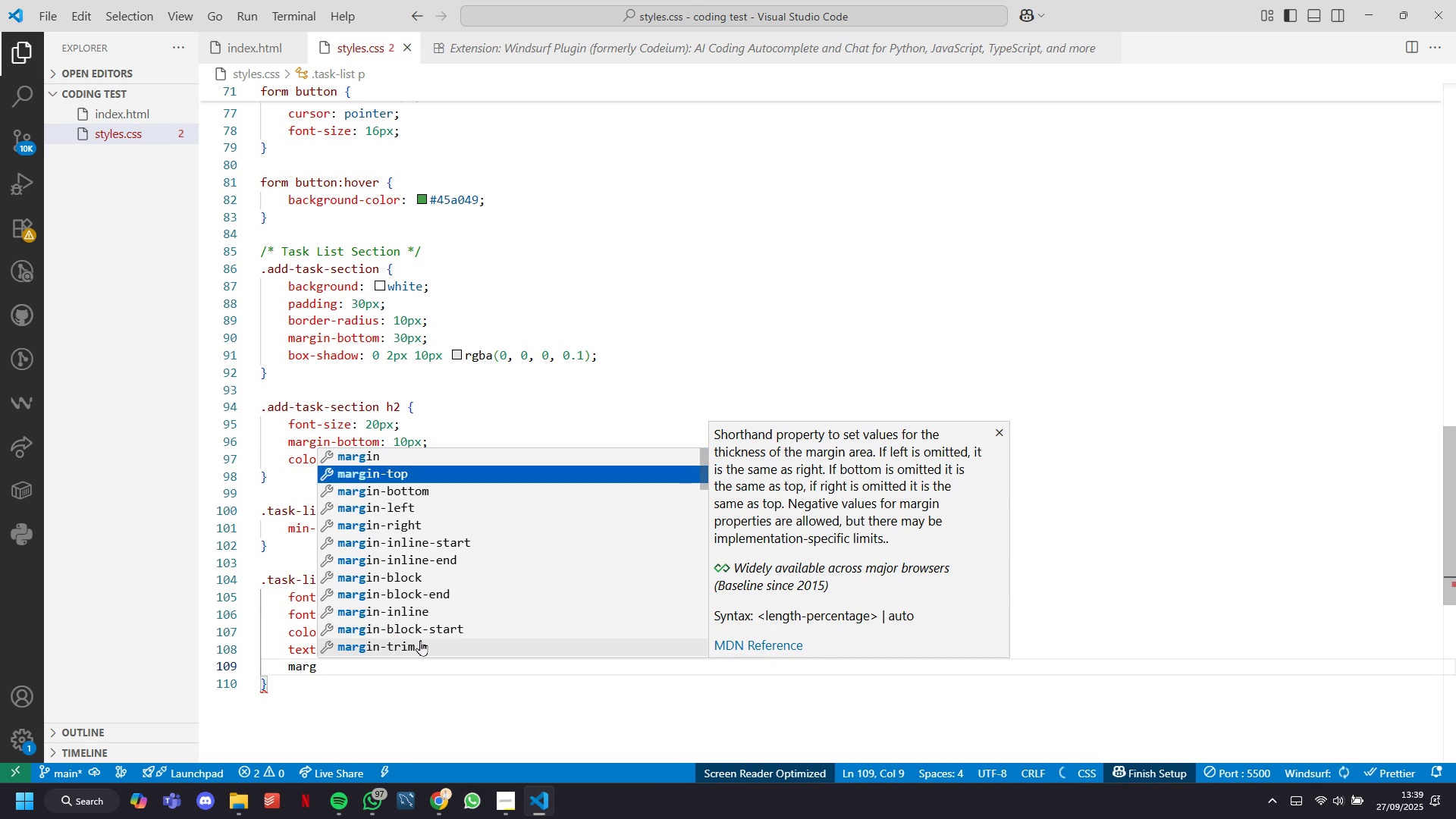 
key(Enter)
 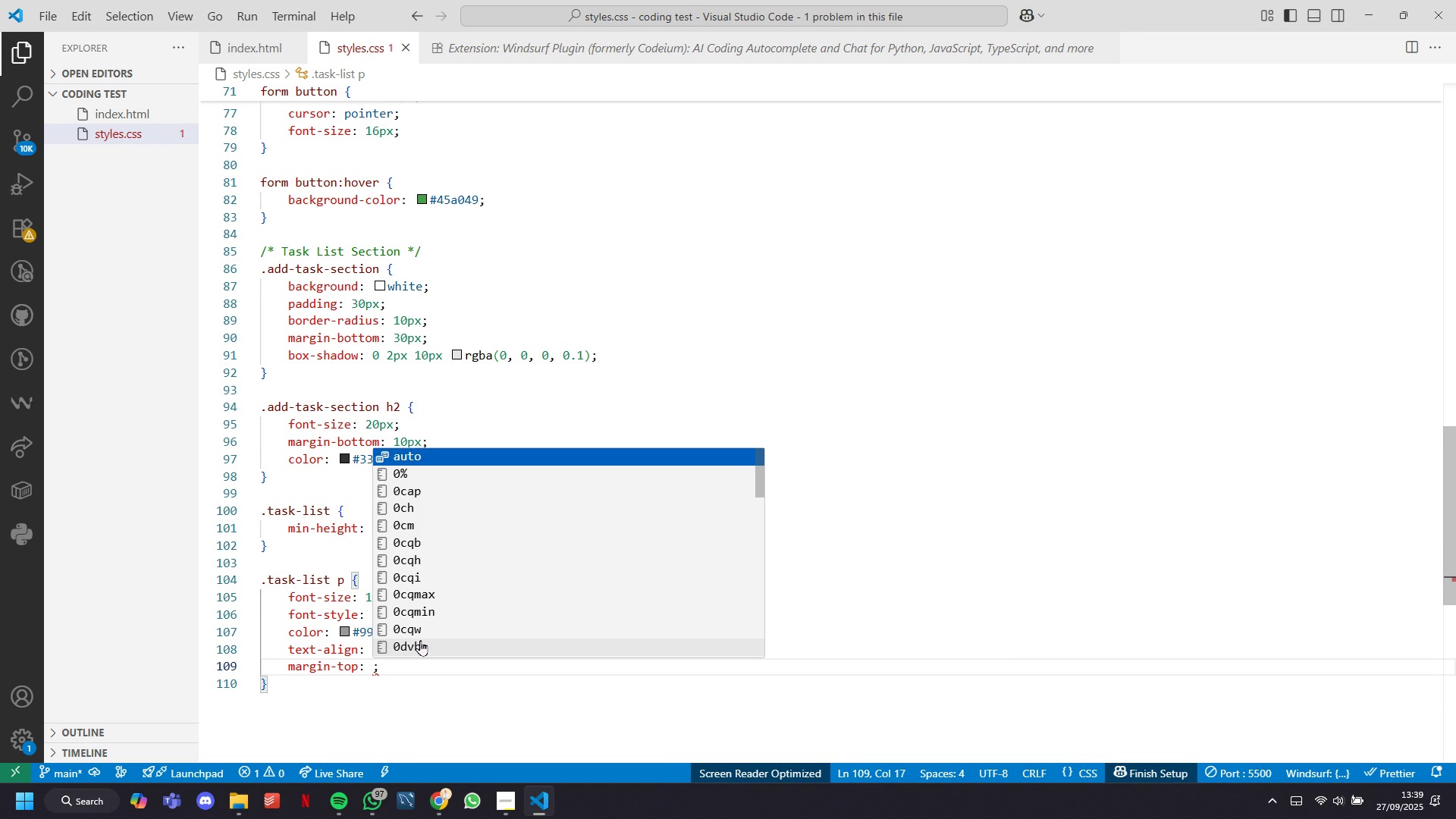 
type(50px)
 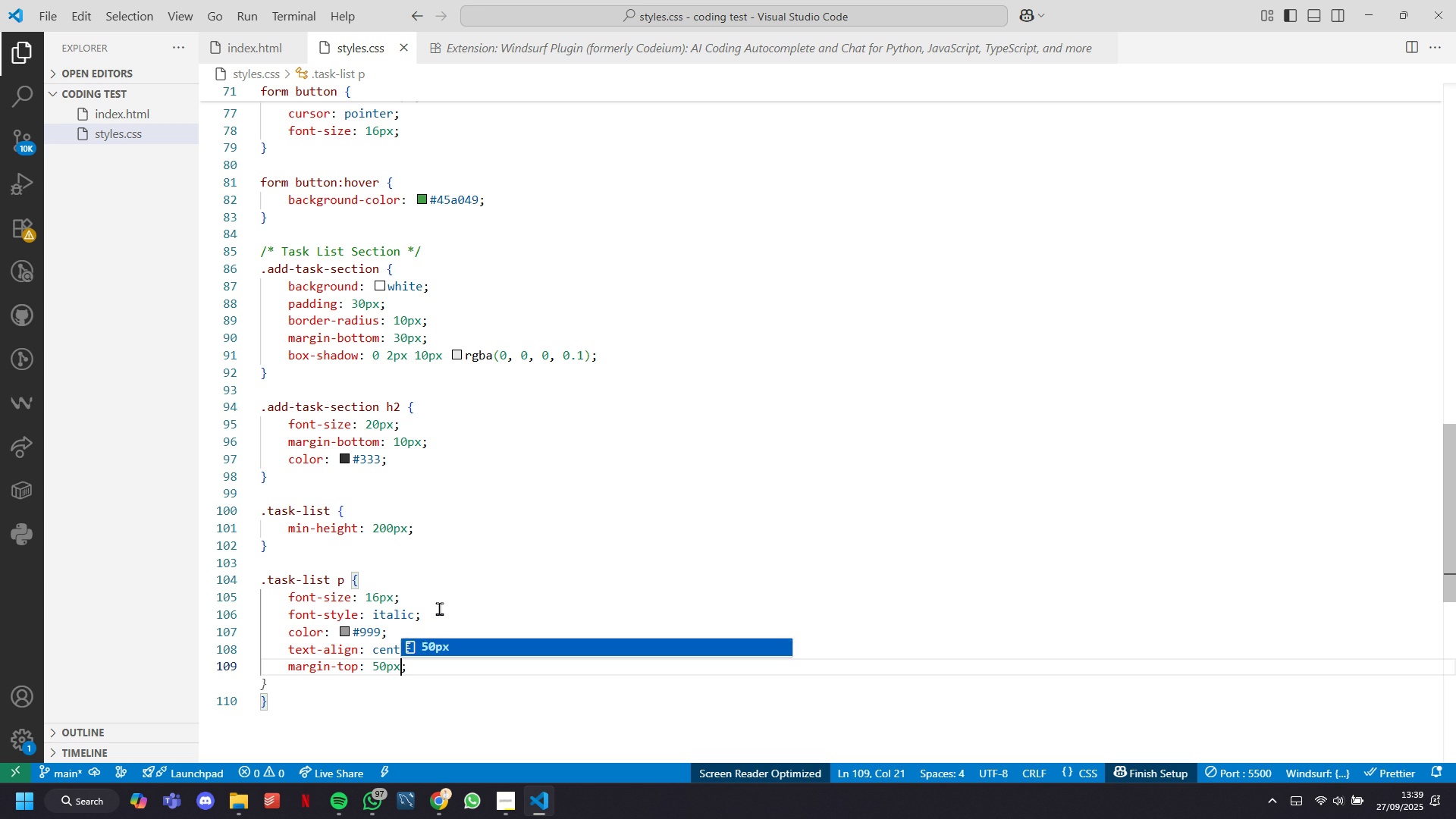 
key(Control+S)
 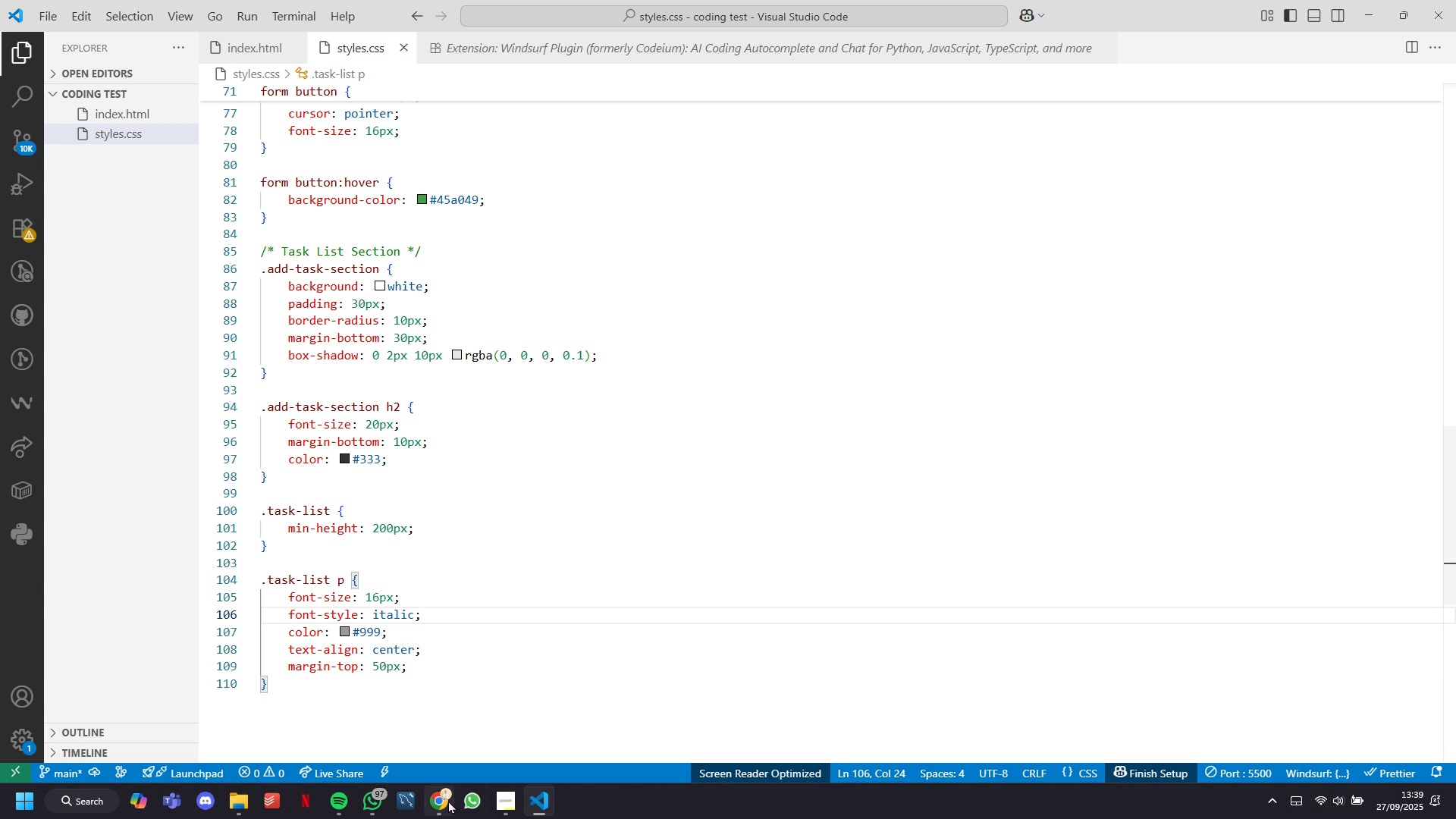 
left_click([447, 800])
 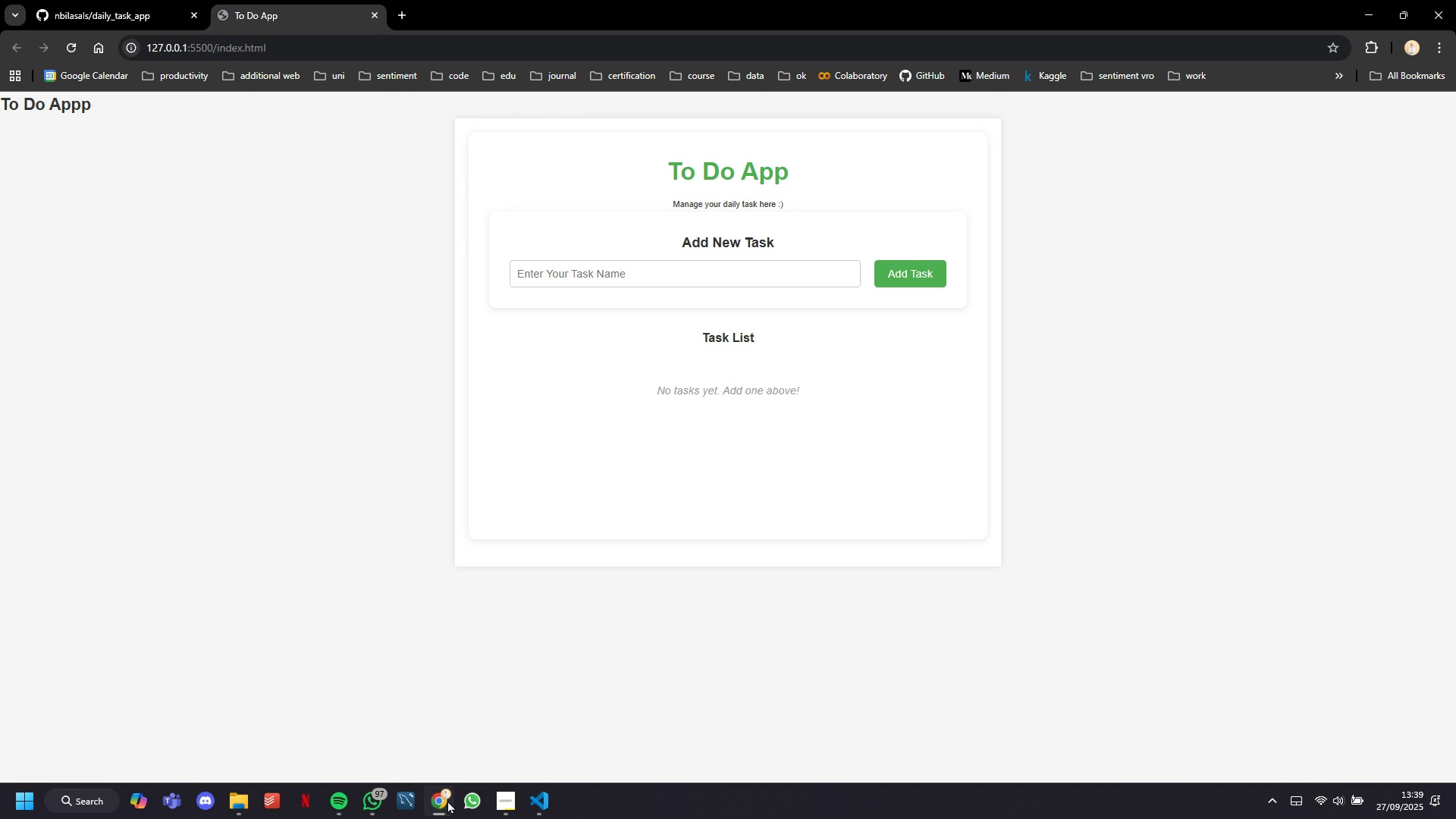 
left_click([447, 800])
 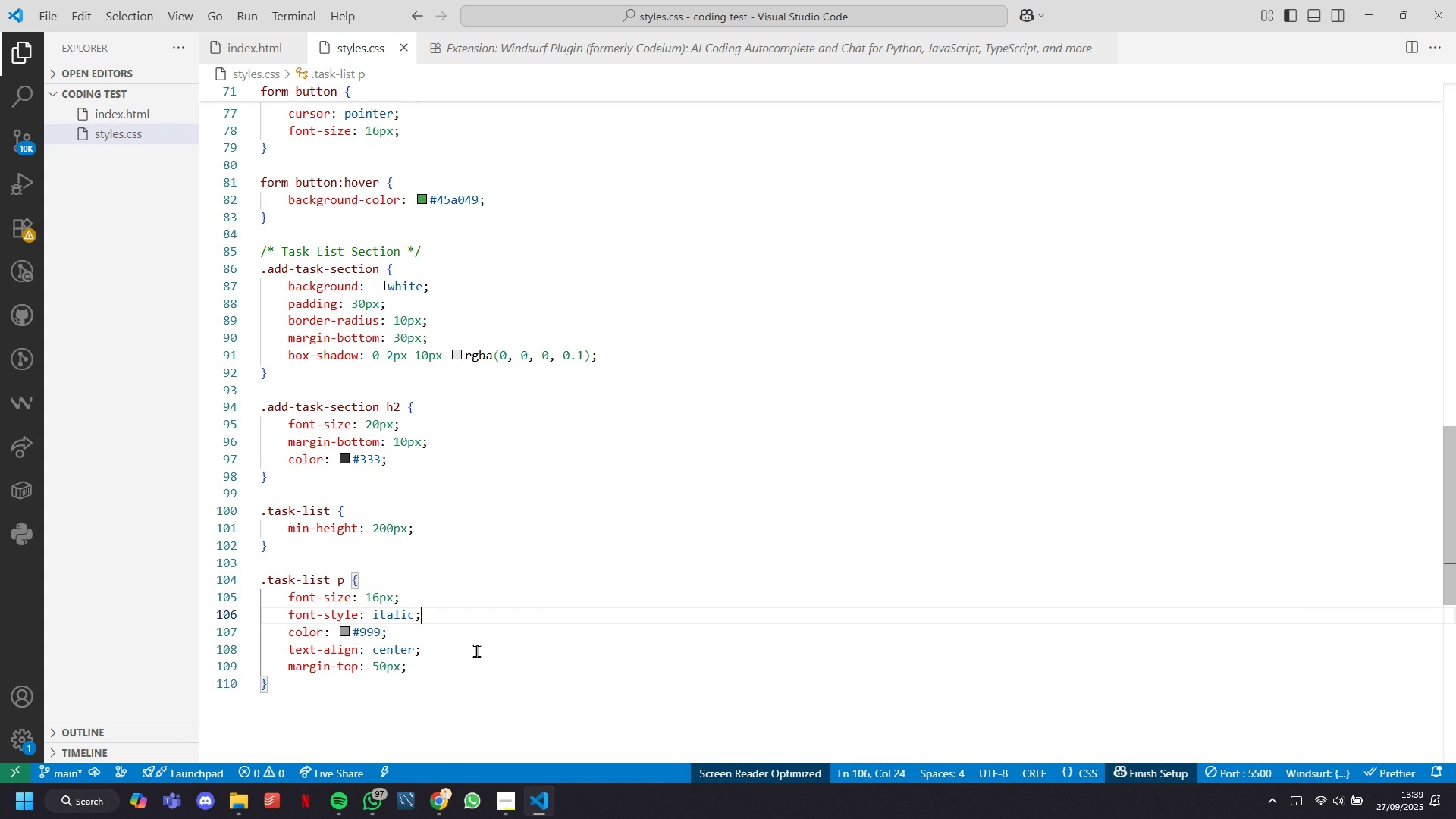 
wait(6.63)
 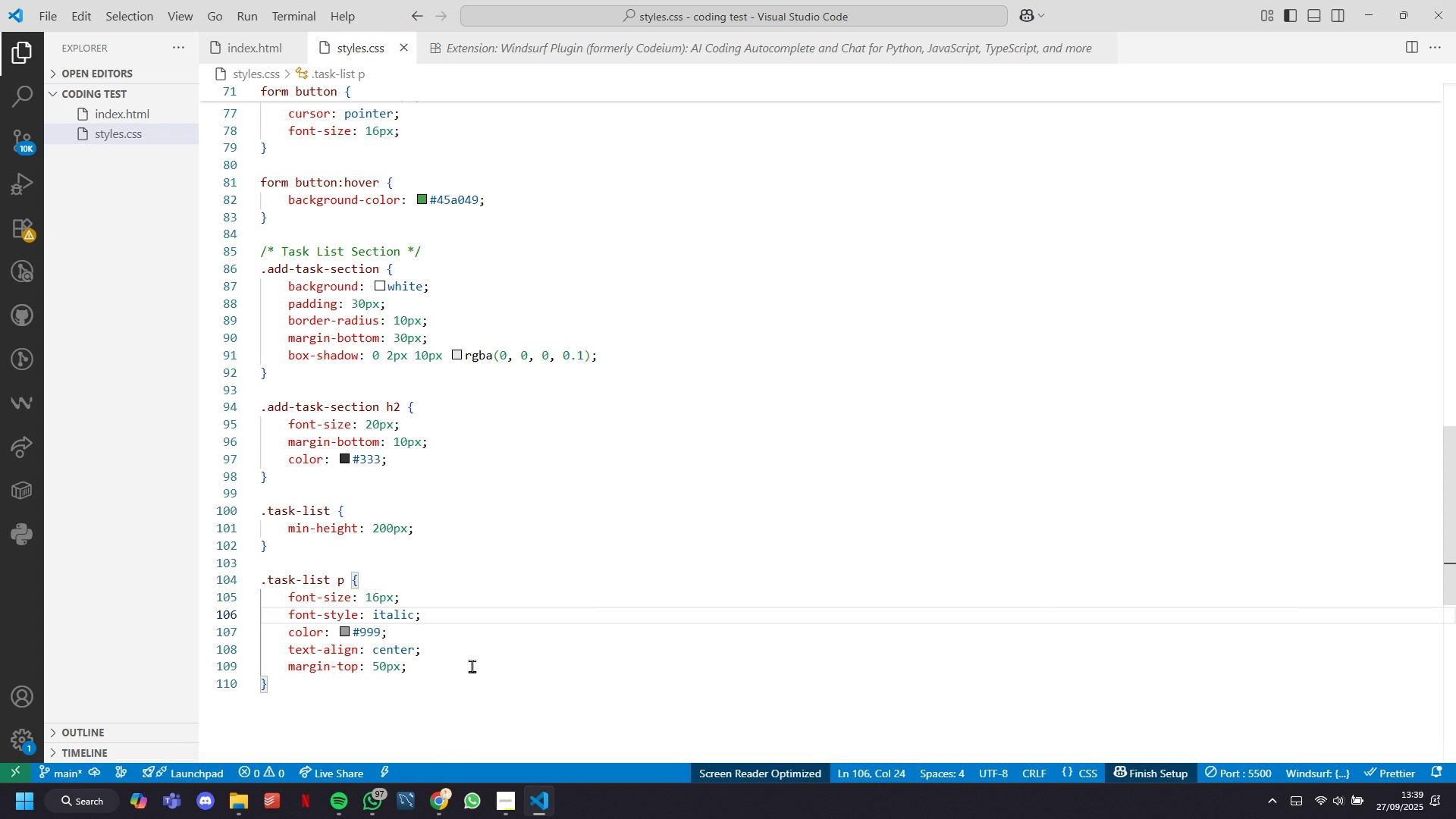 
scroll: coordinate [487, 509], scroll_direction: up, amount: 2.0
 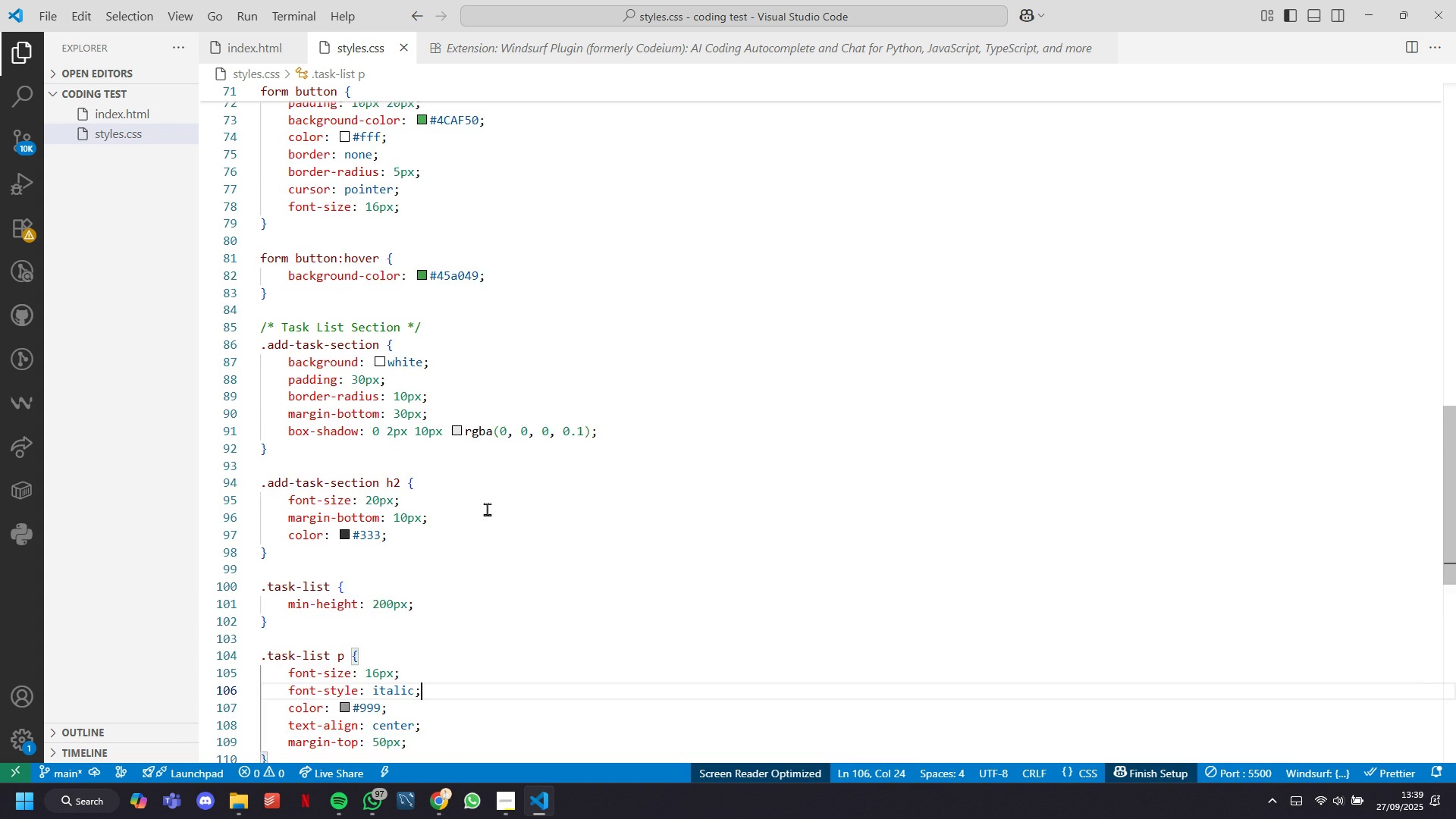 
scroll: coordinate [487, 509], scroll_direction: down, amount: 2.0
 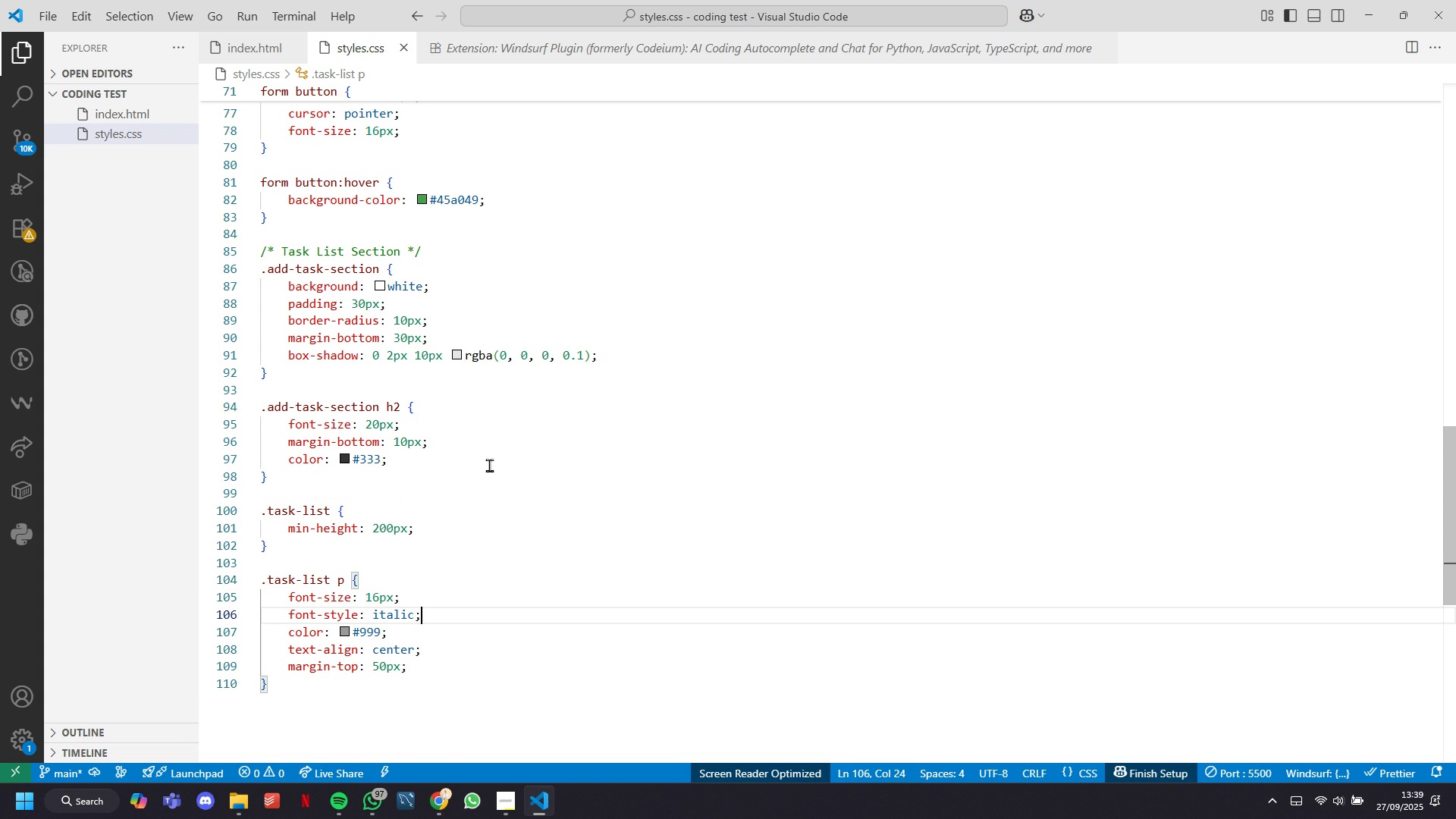 
wait(8.66)
 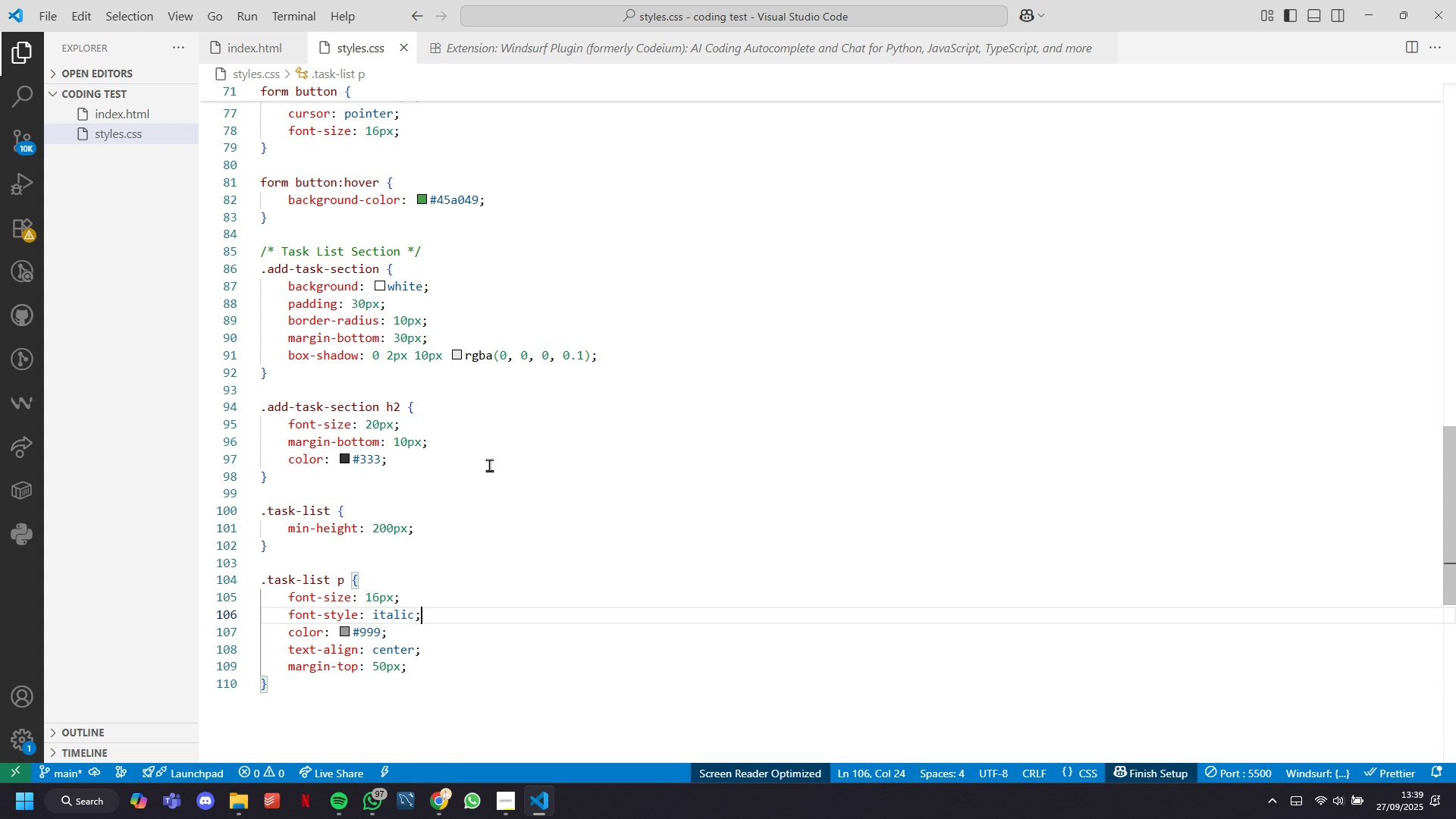 
scroll: coordinate [499, 442], scroll_direction: down, amount: 5.0
 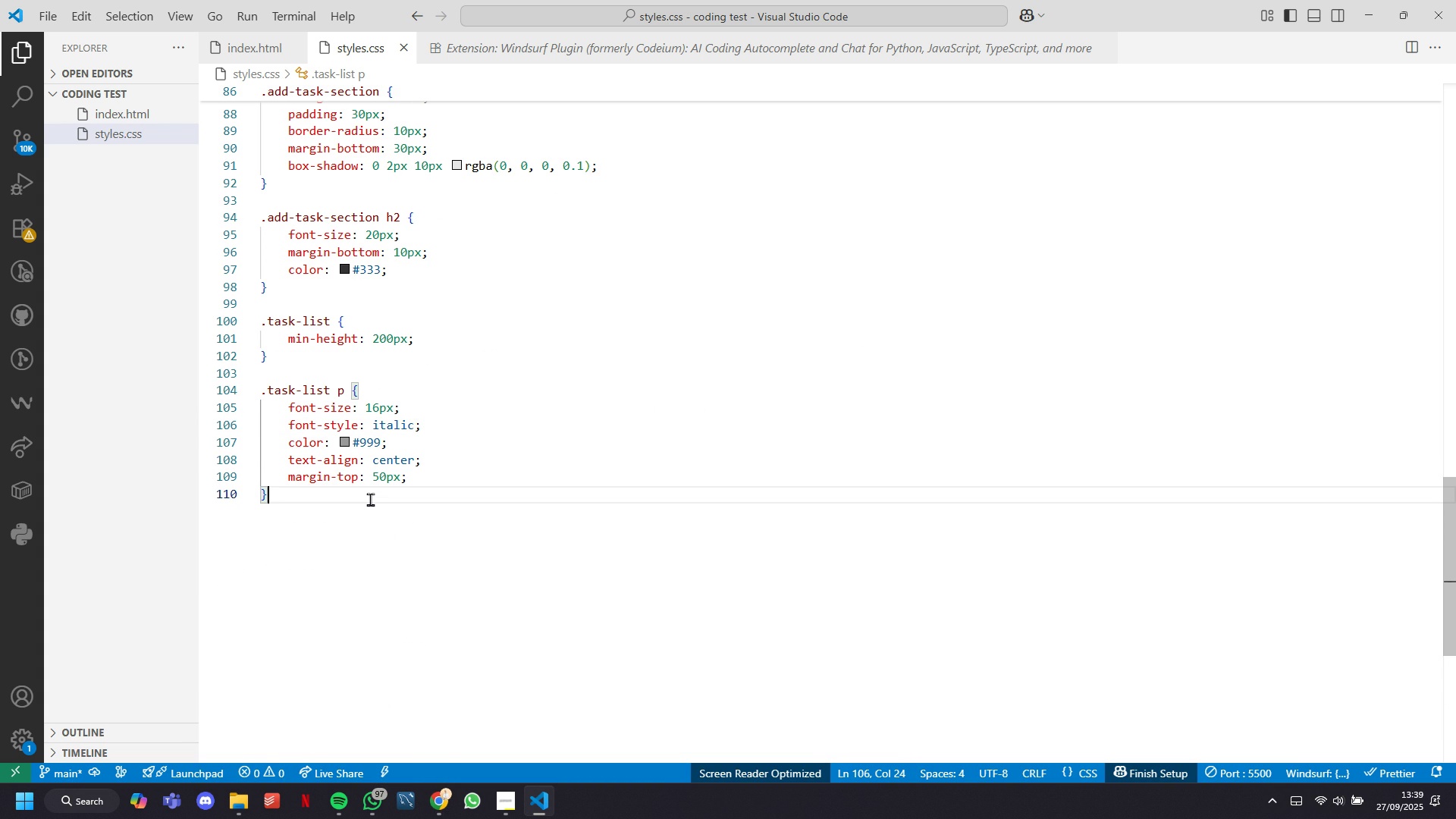 
left_click([370, 499])
 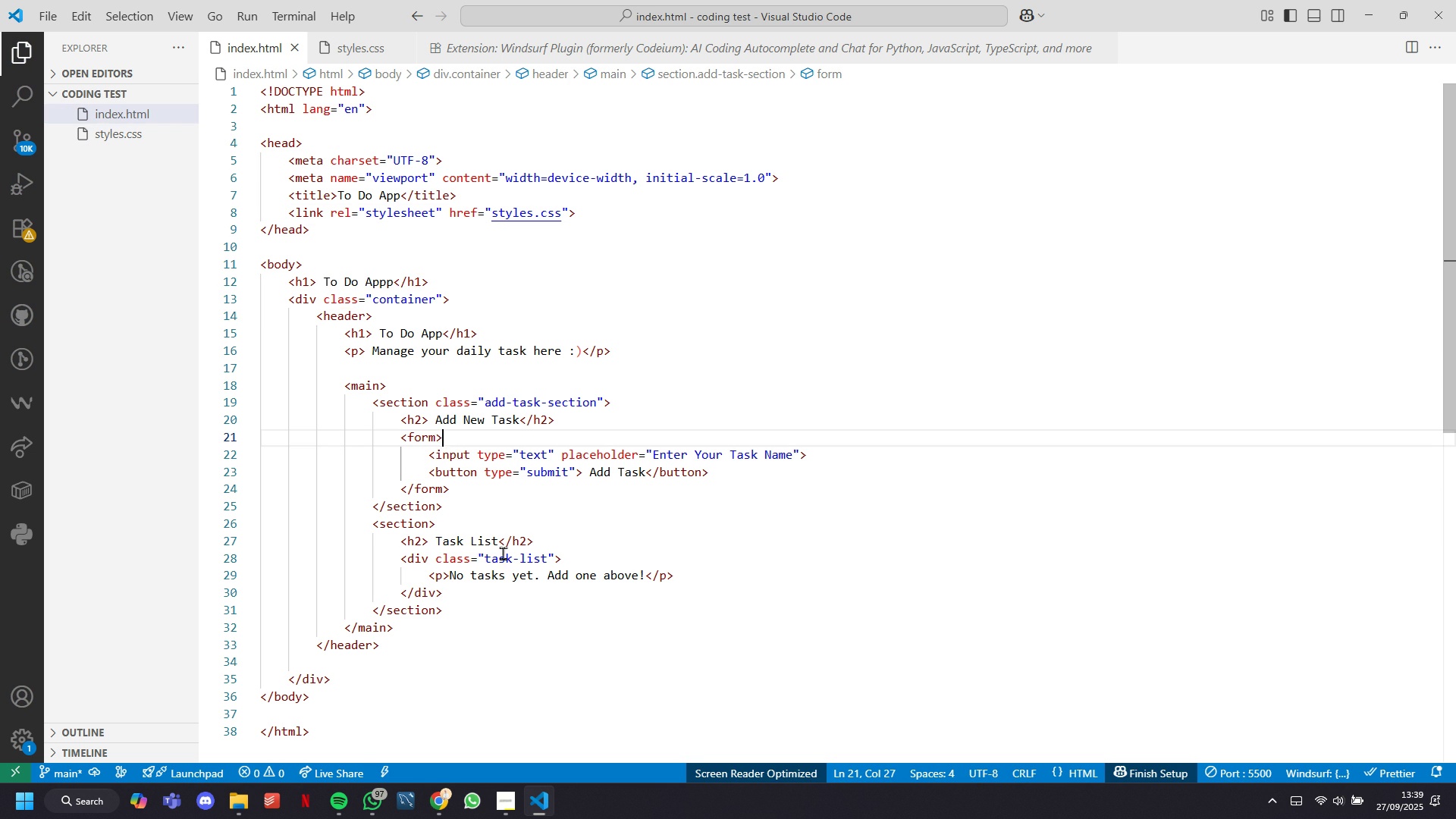 
wait(26.8)
 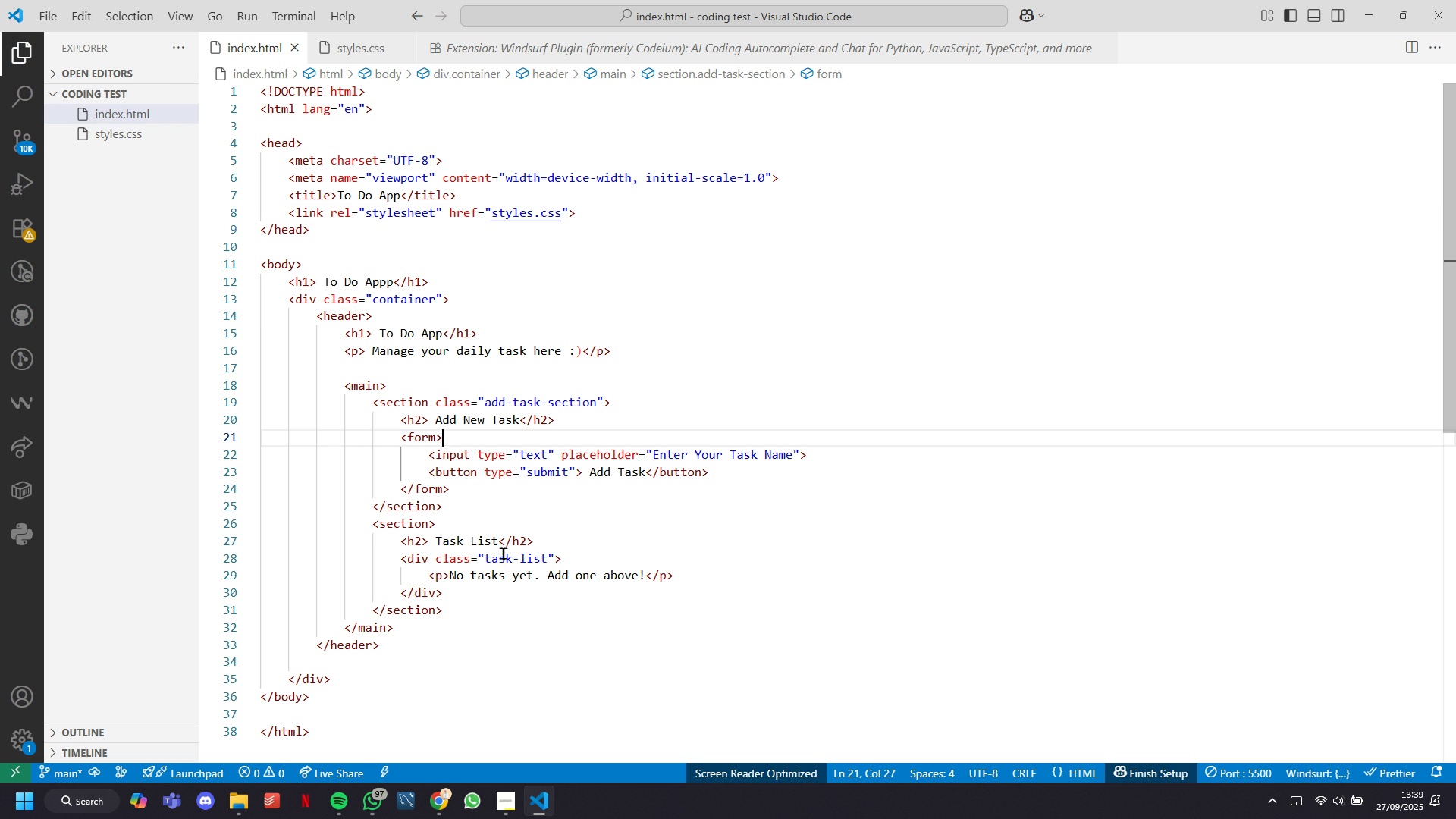 
key(ArrowLeft)
 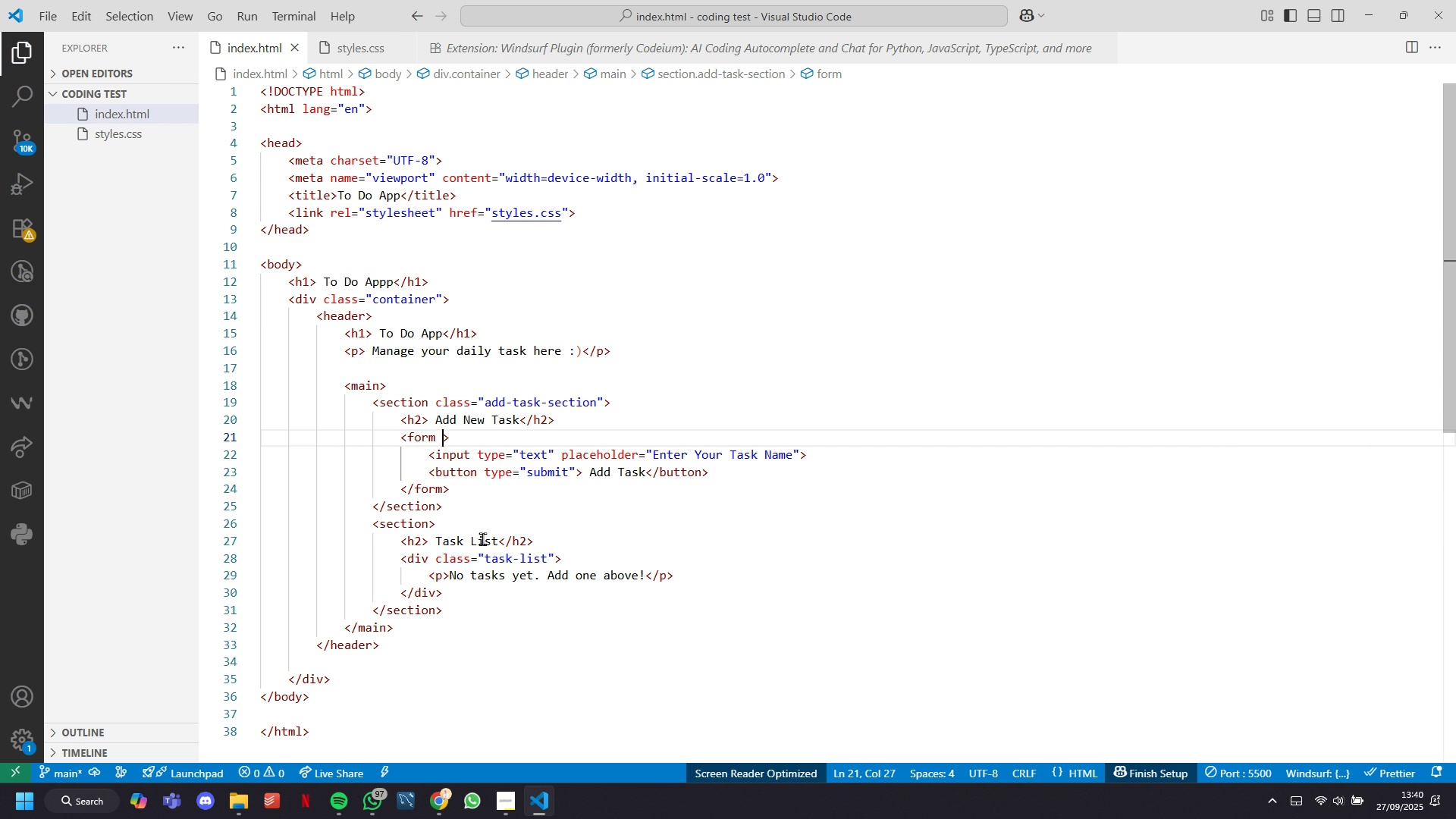 
type( id=)
 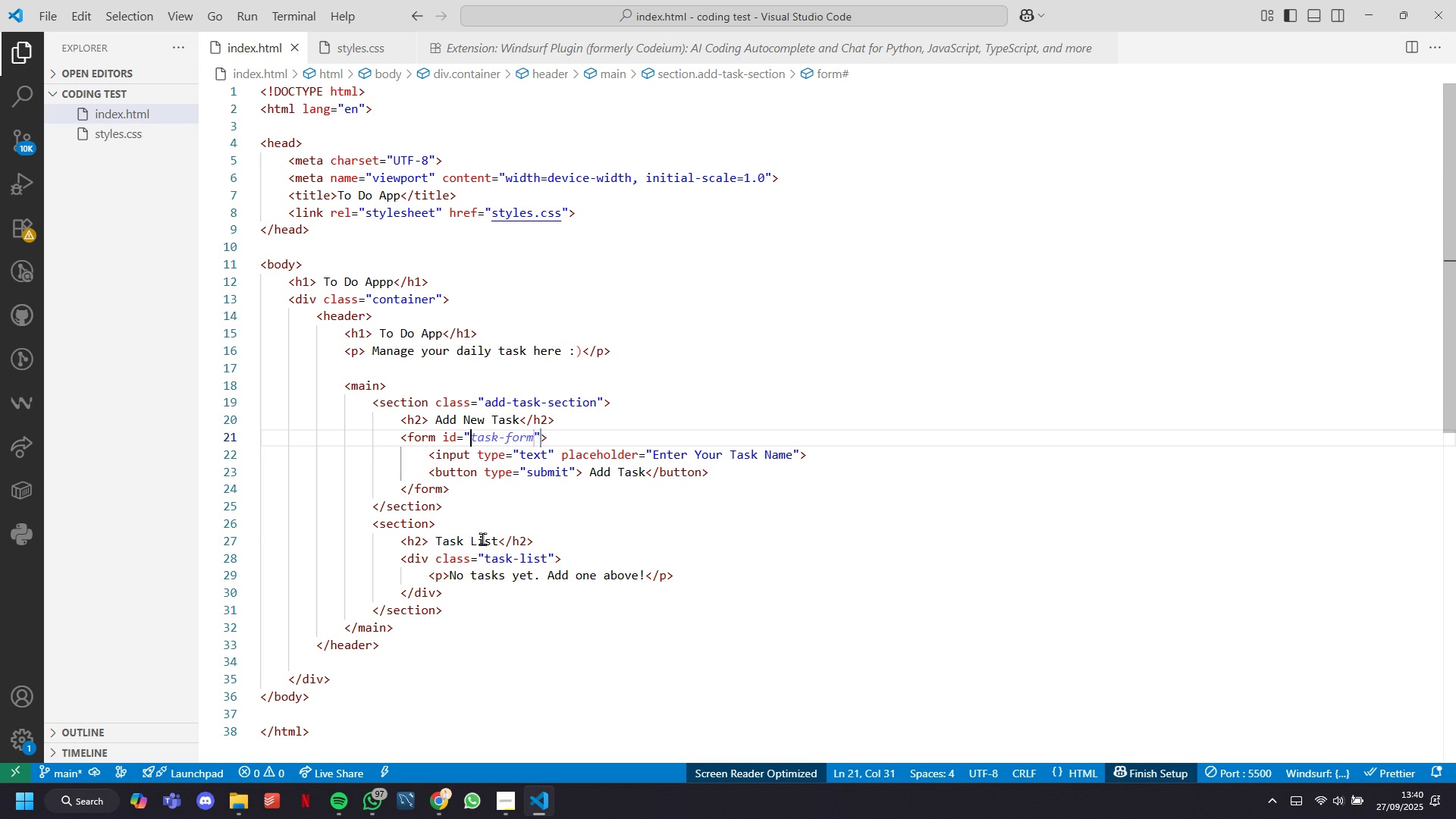 
hold_key(key=ShiftLeft, duration=0.49)
 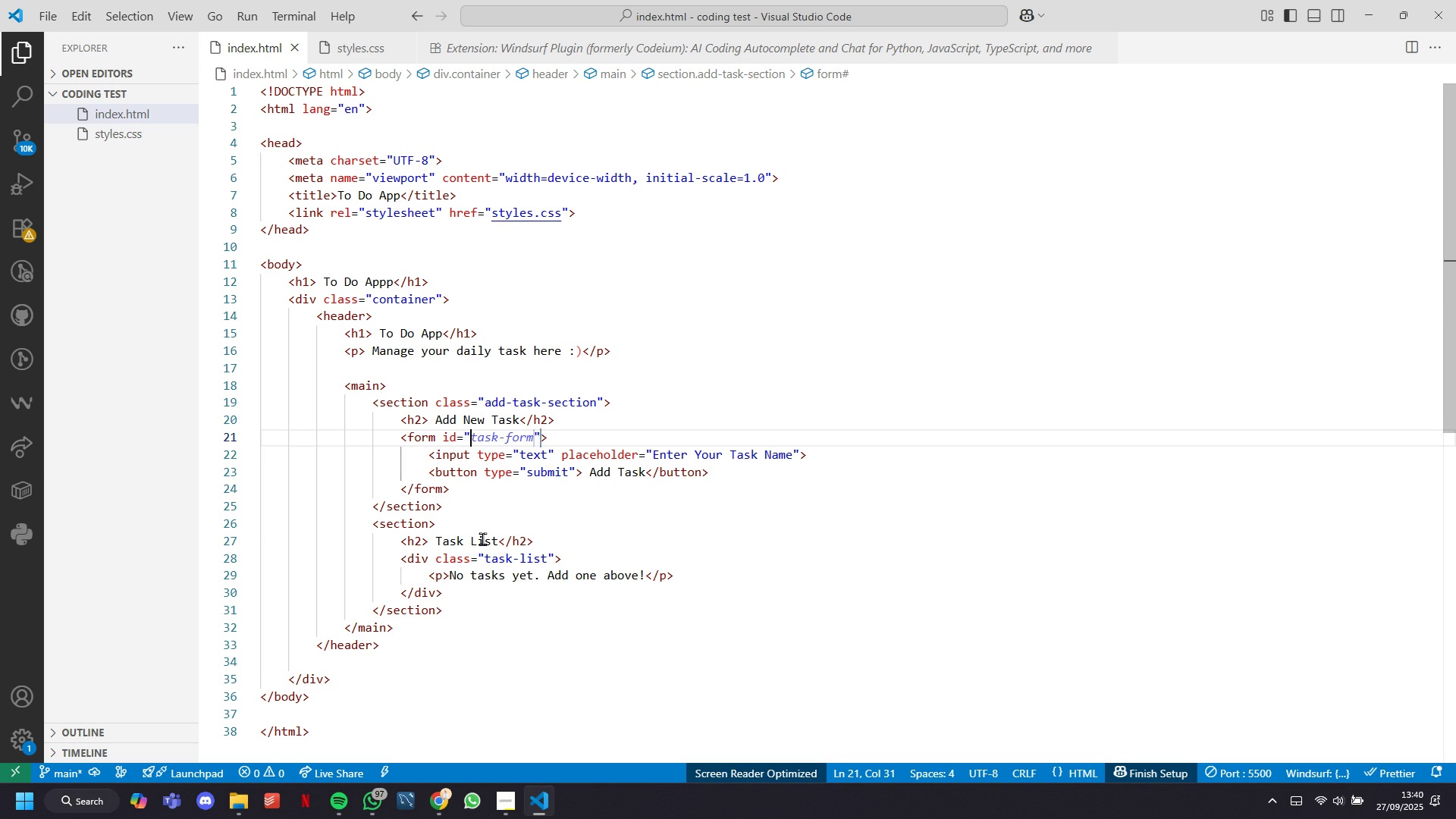 
type(taskForm)
 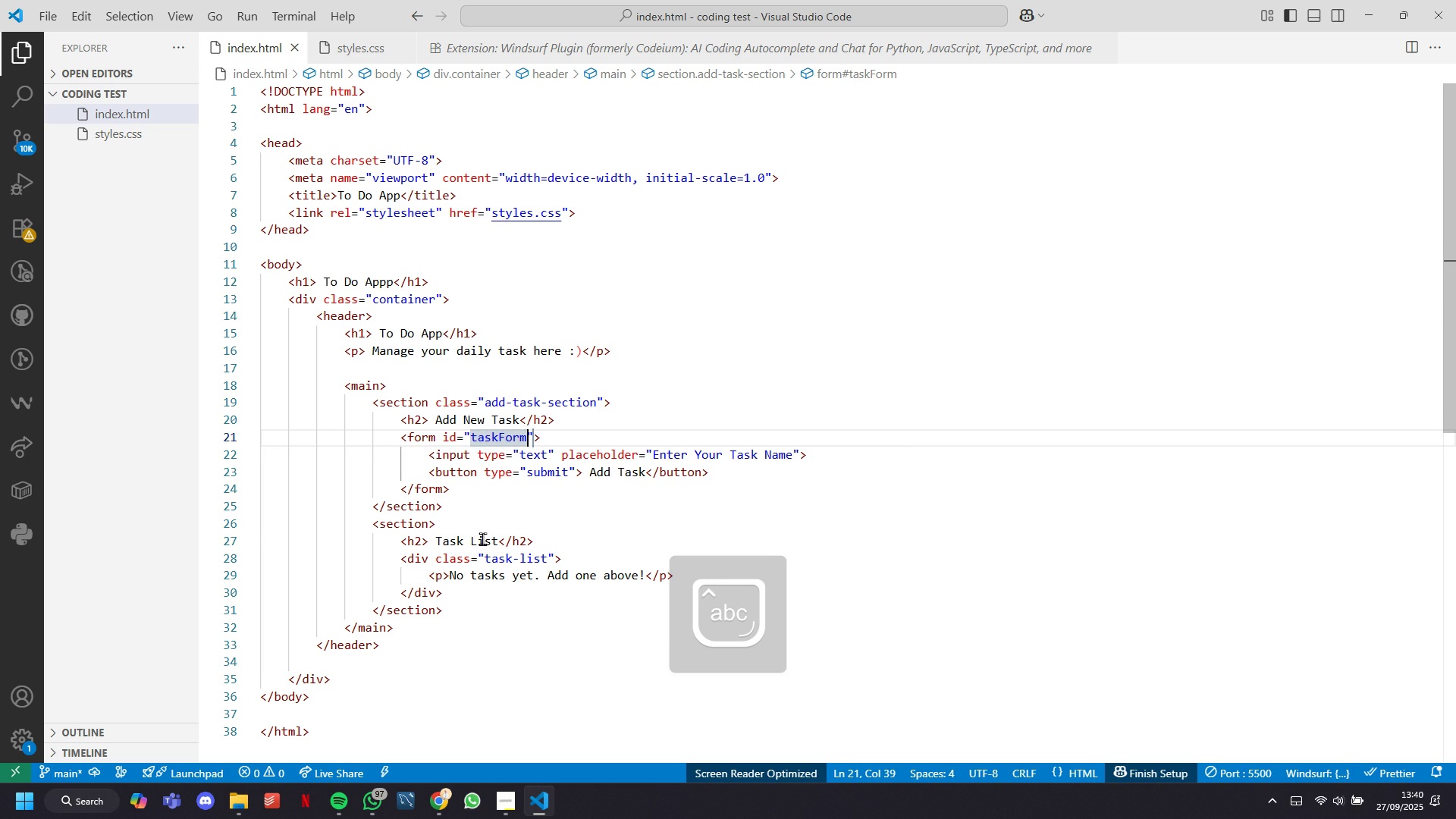 
key(ArrowRight)
 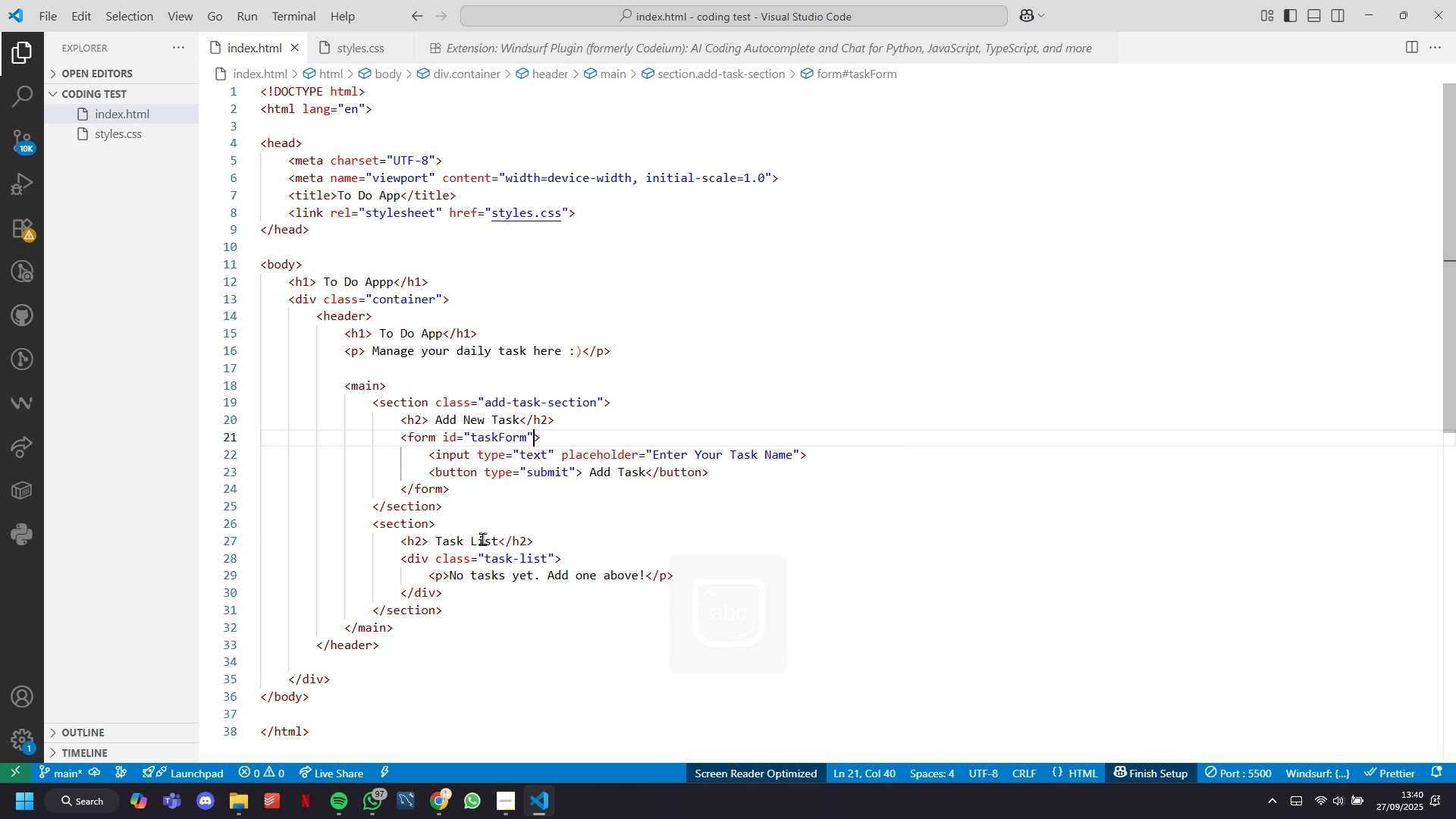 
key(ArrowRight)
 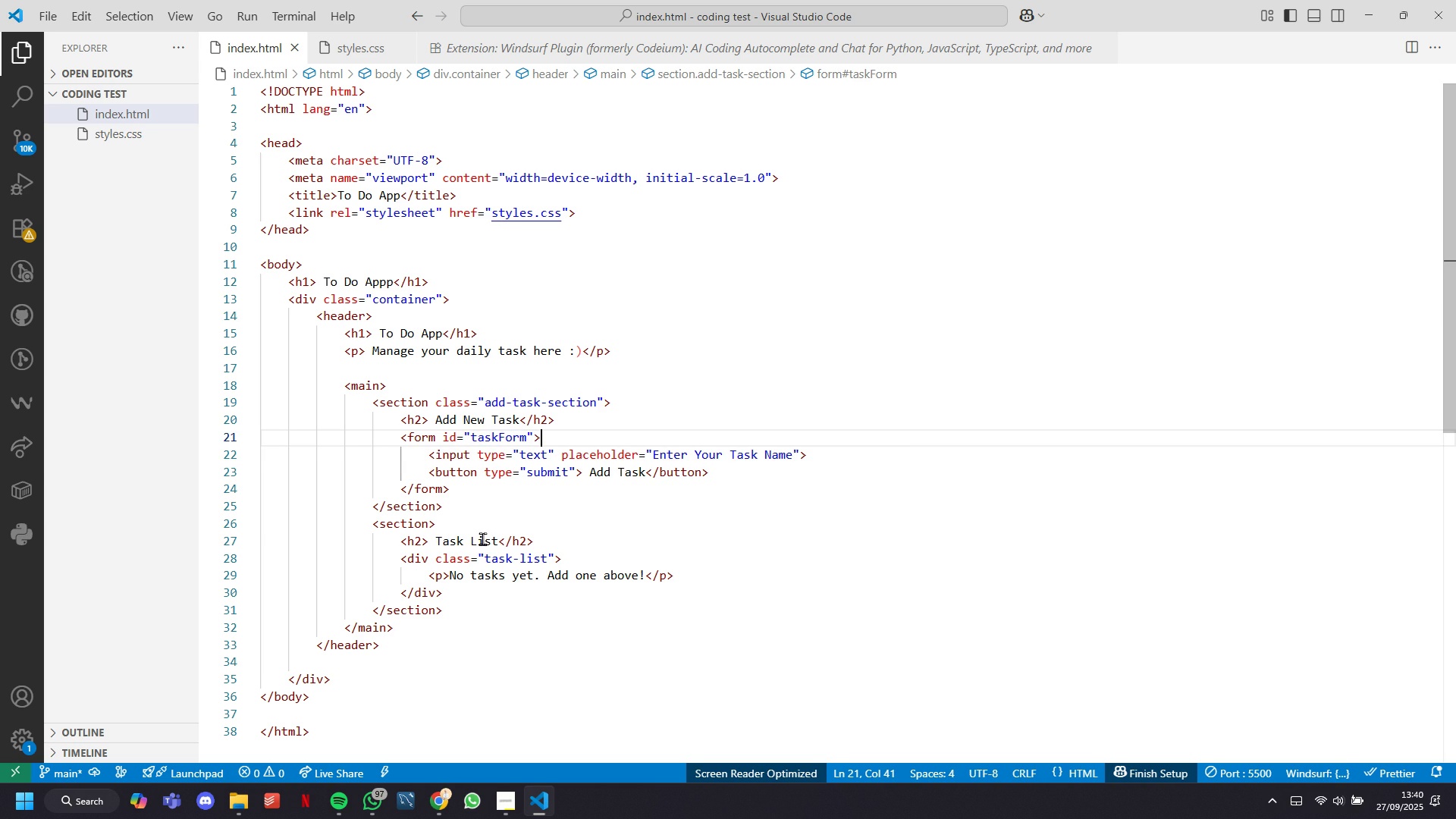 
hold_key(key=ArrowRight, duration=1.52)
 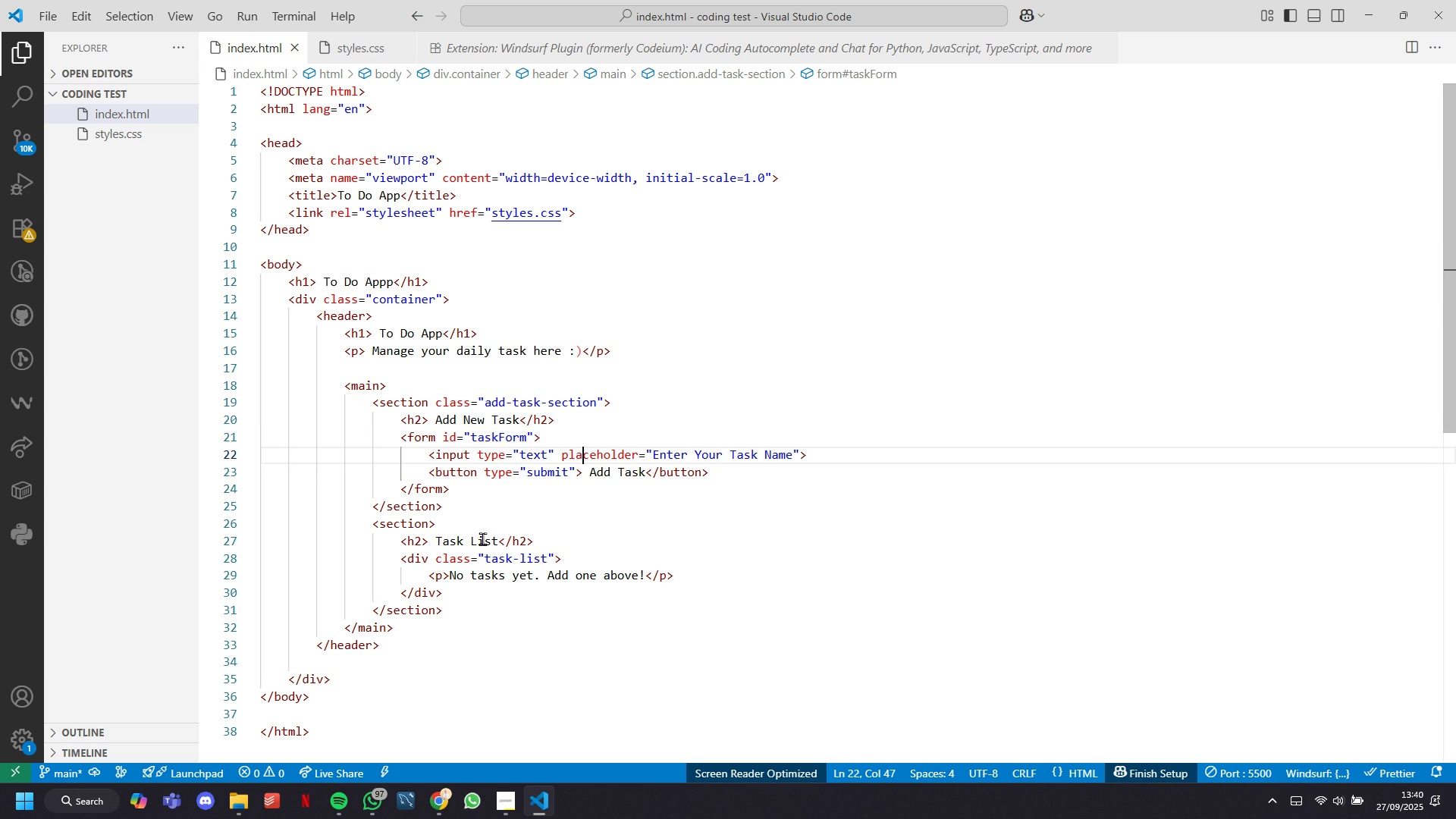 
hold_key(key=ArrowRight, duration=0.37)
 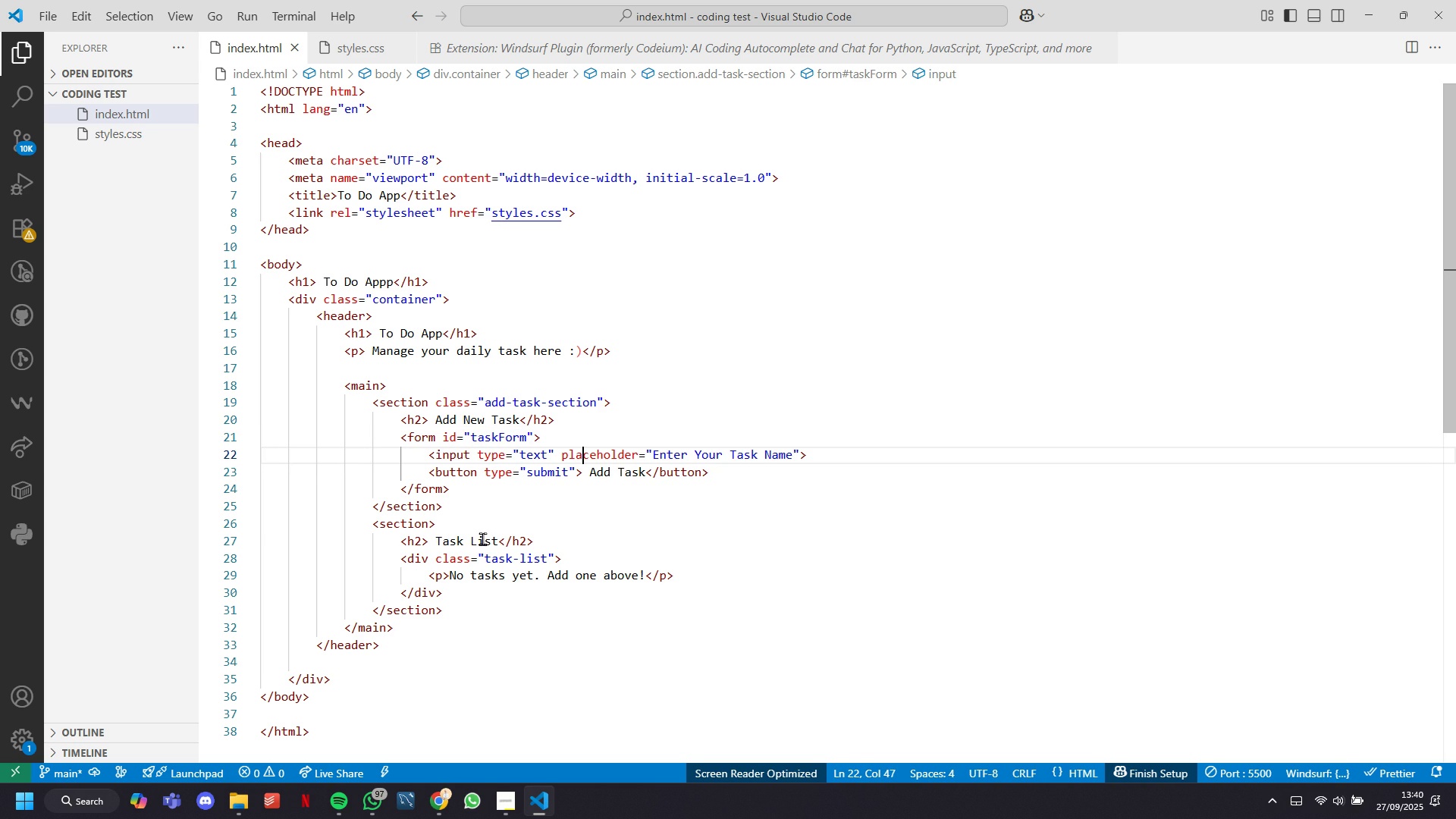 
key(ArrowLeft)
 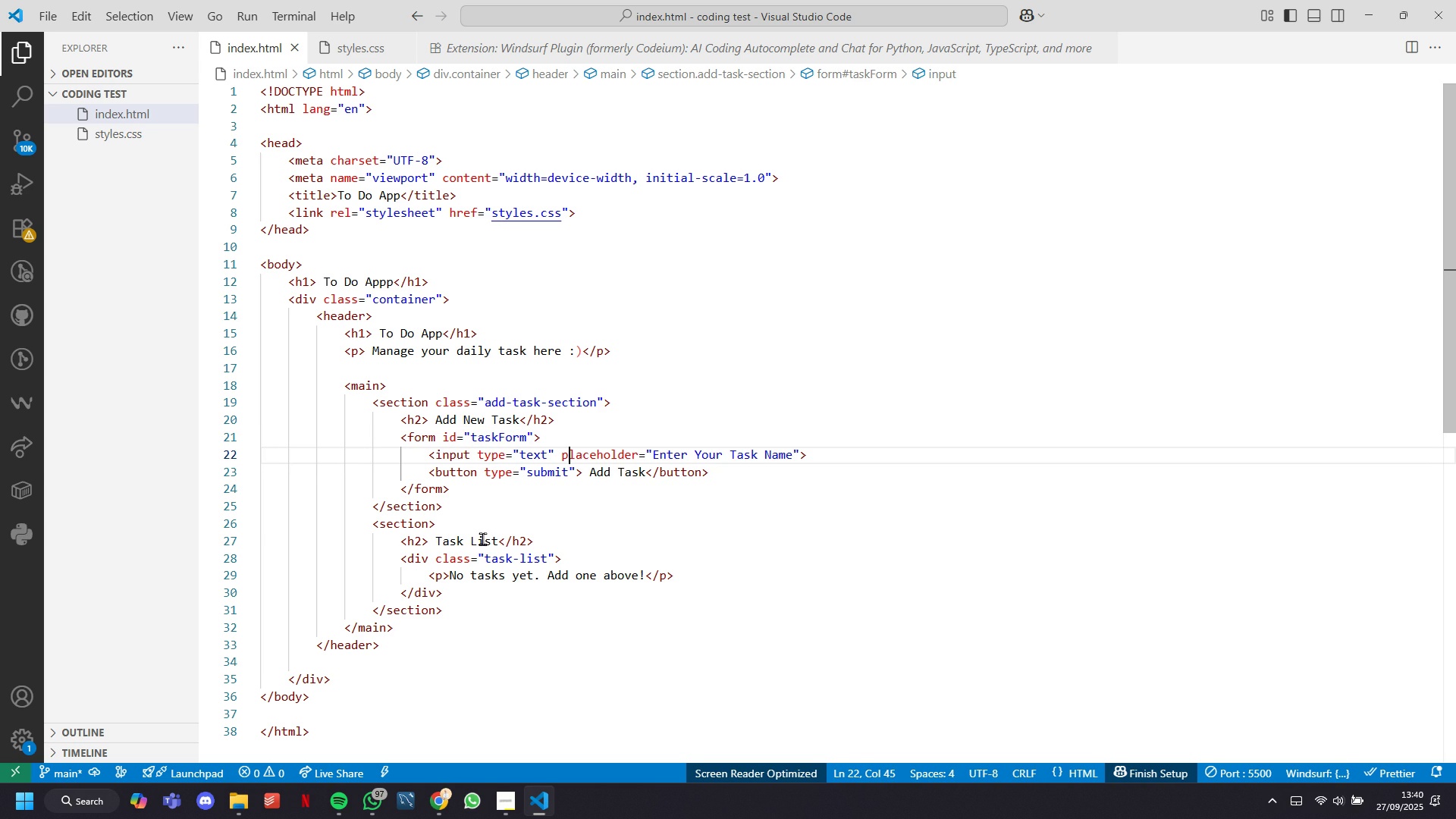 
key(ArrowLeft)
 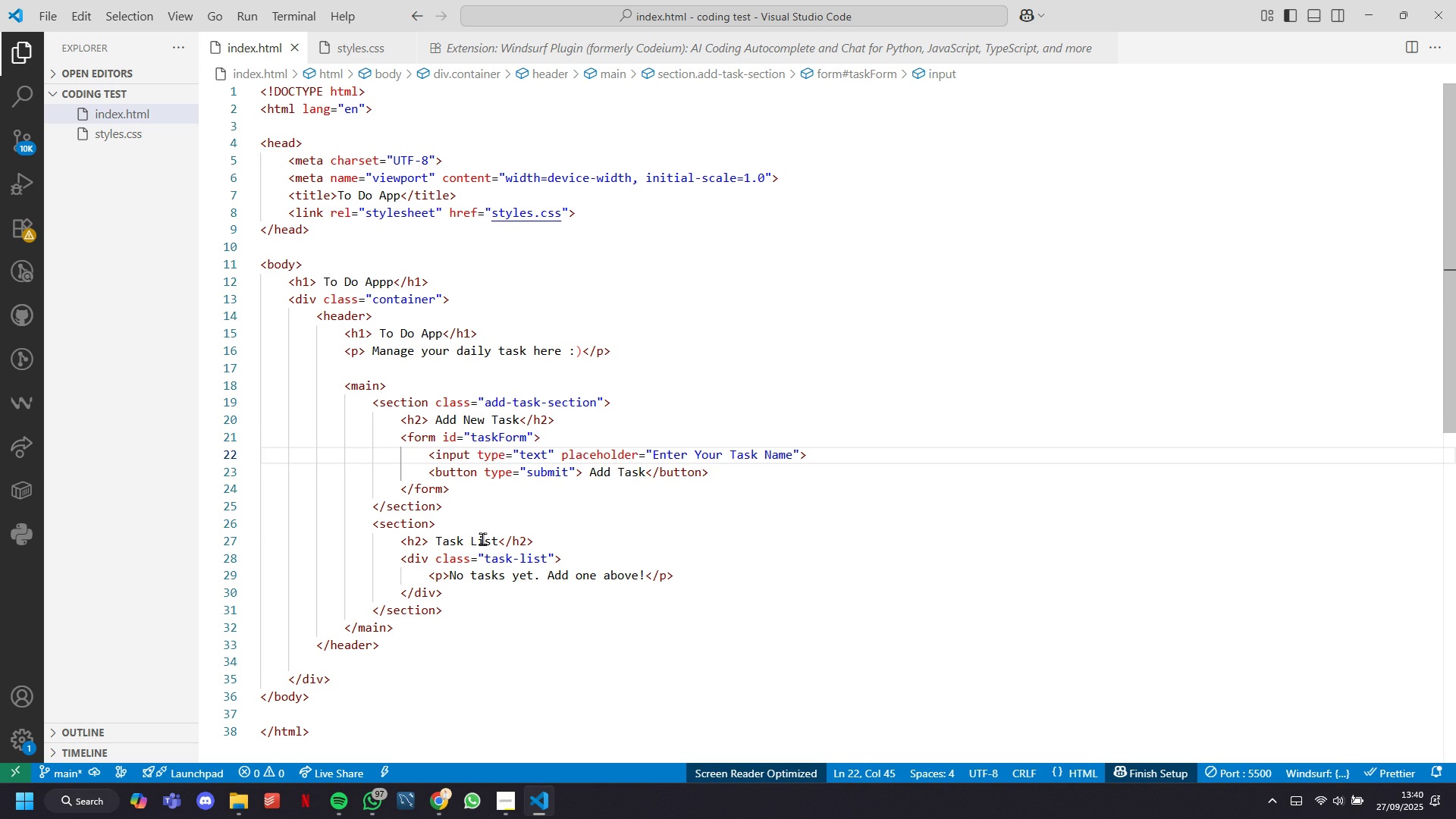 
key(ArrowLeft)
 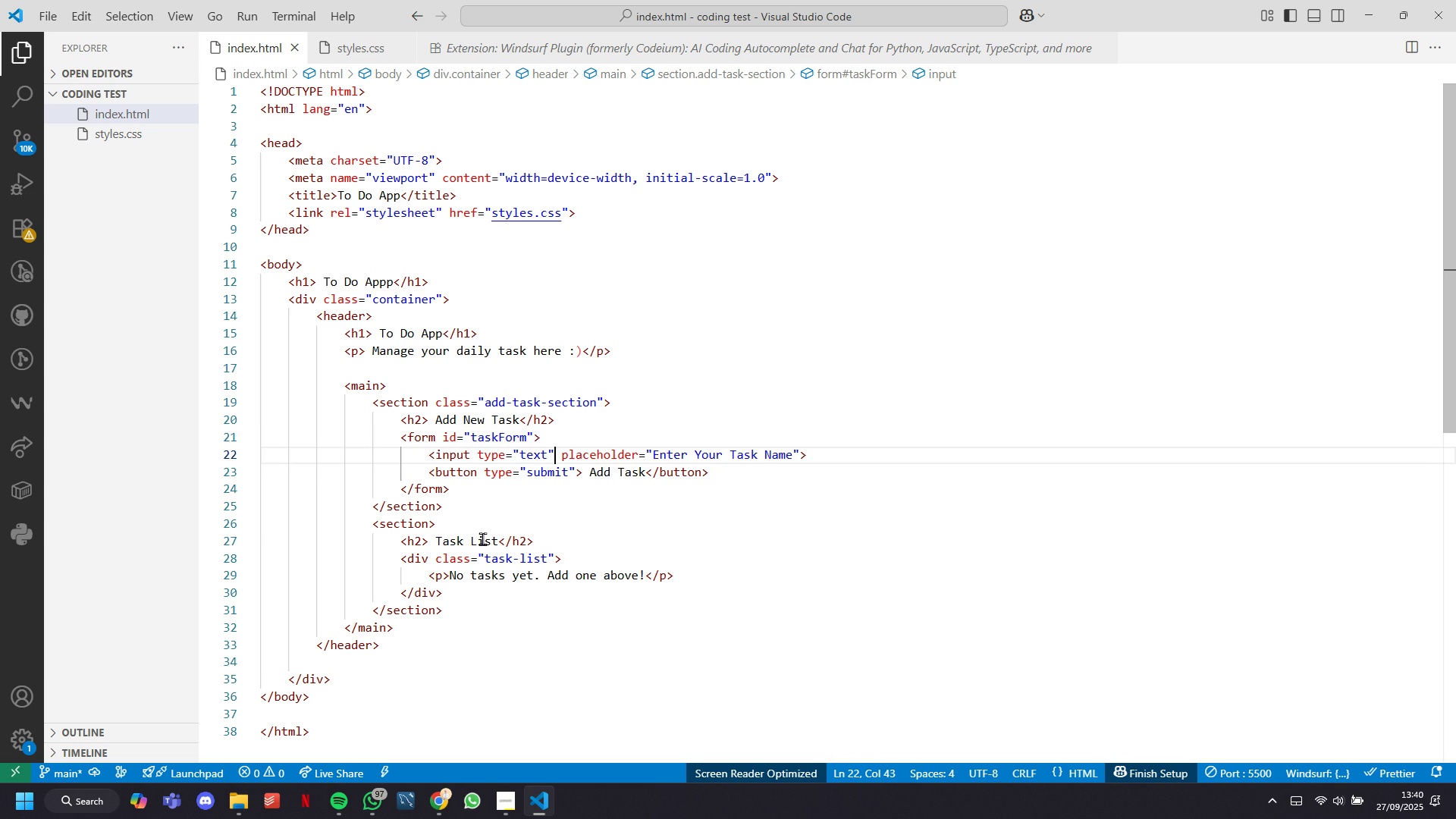 
key(ArrowLeft)
 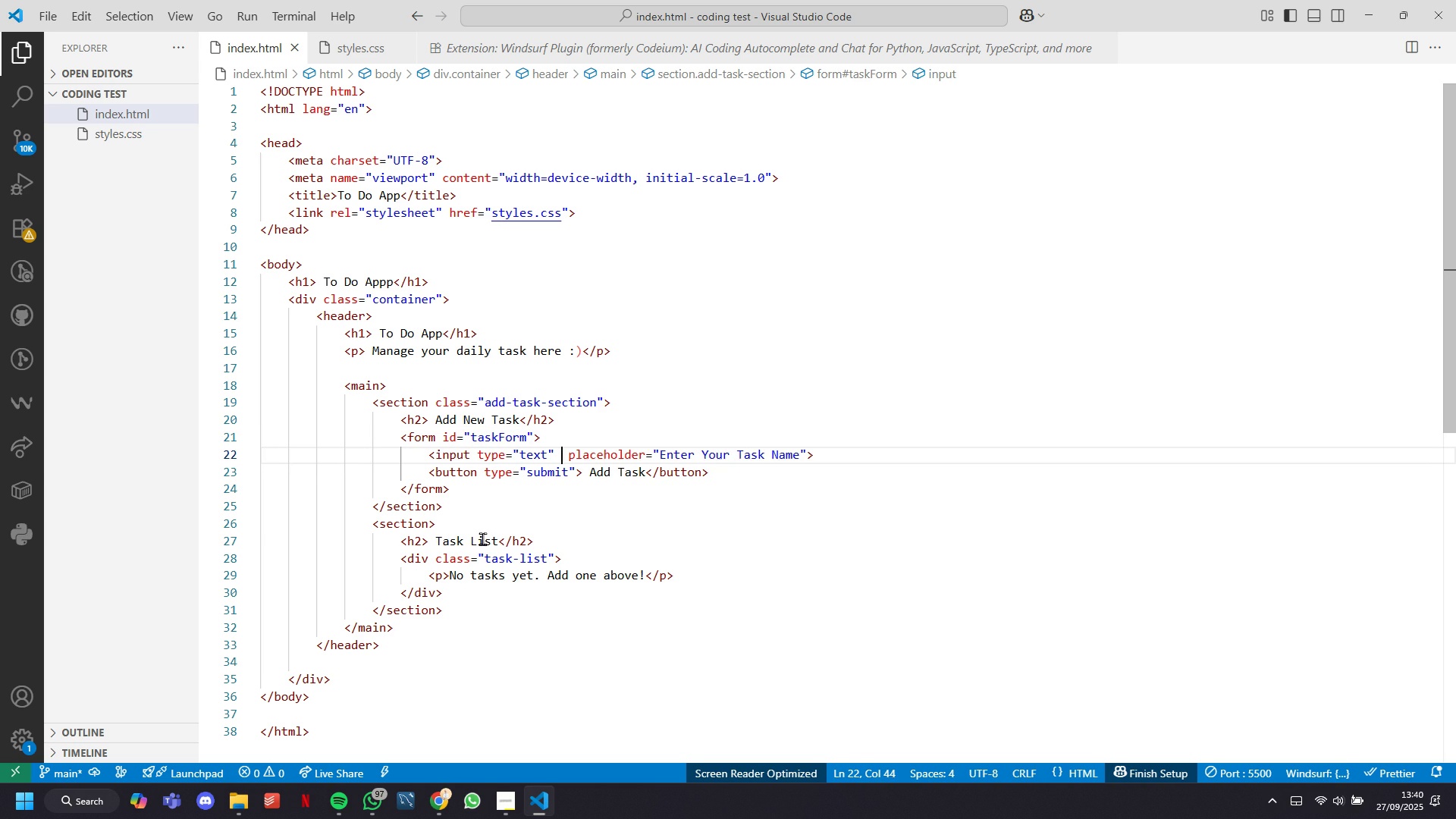 
type( id=")
 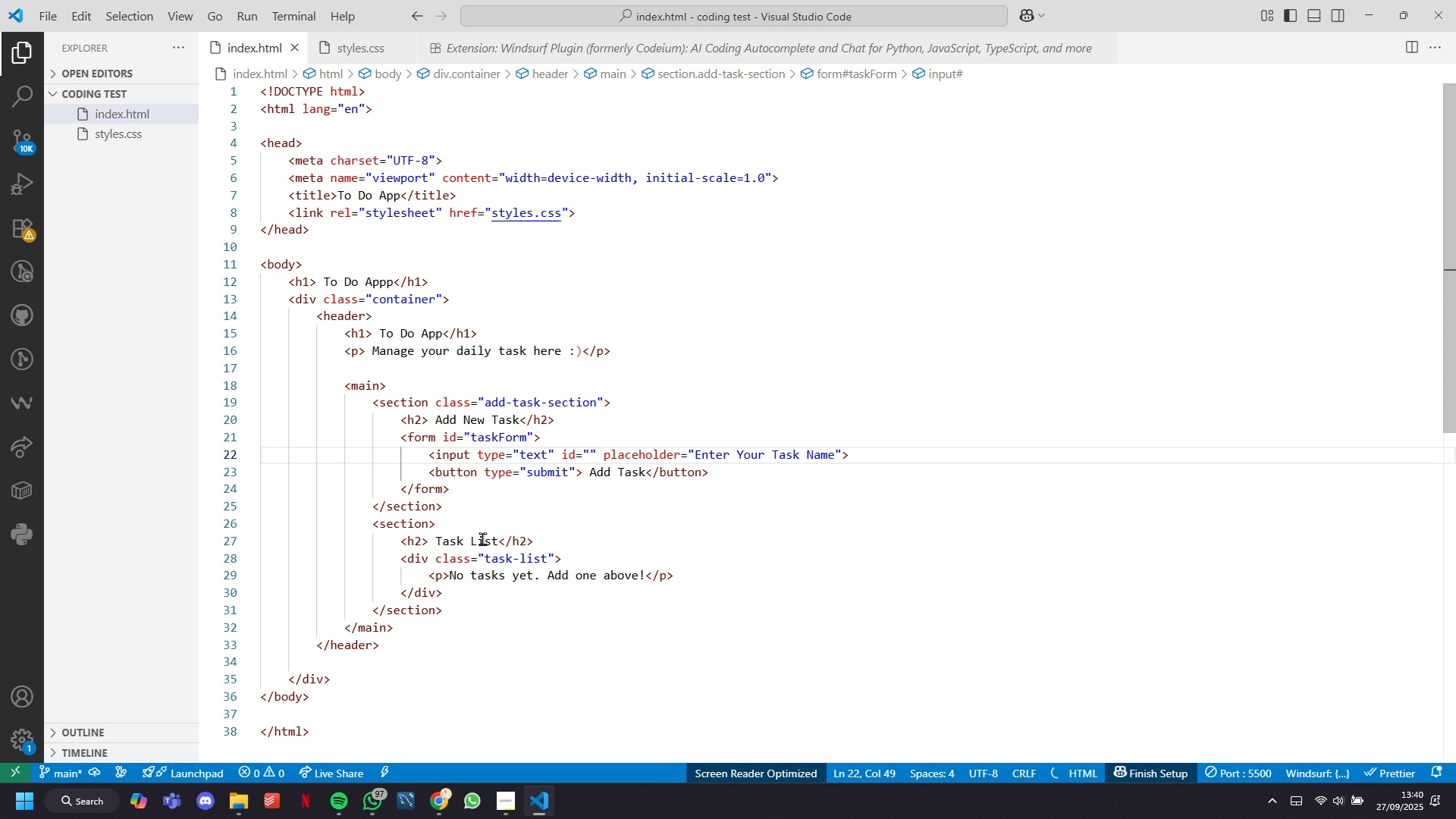 
key(ArrowLeft)
 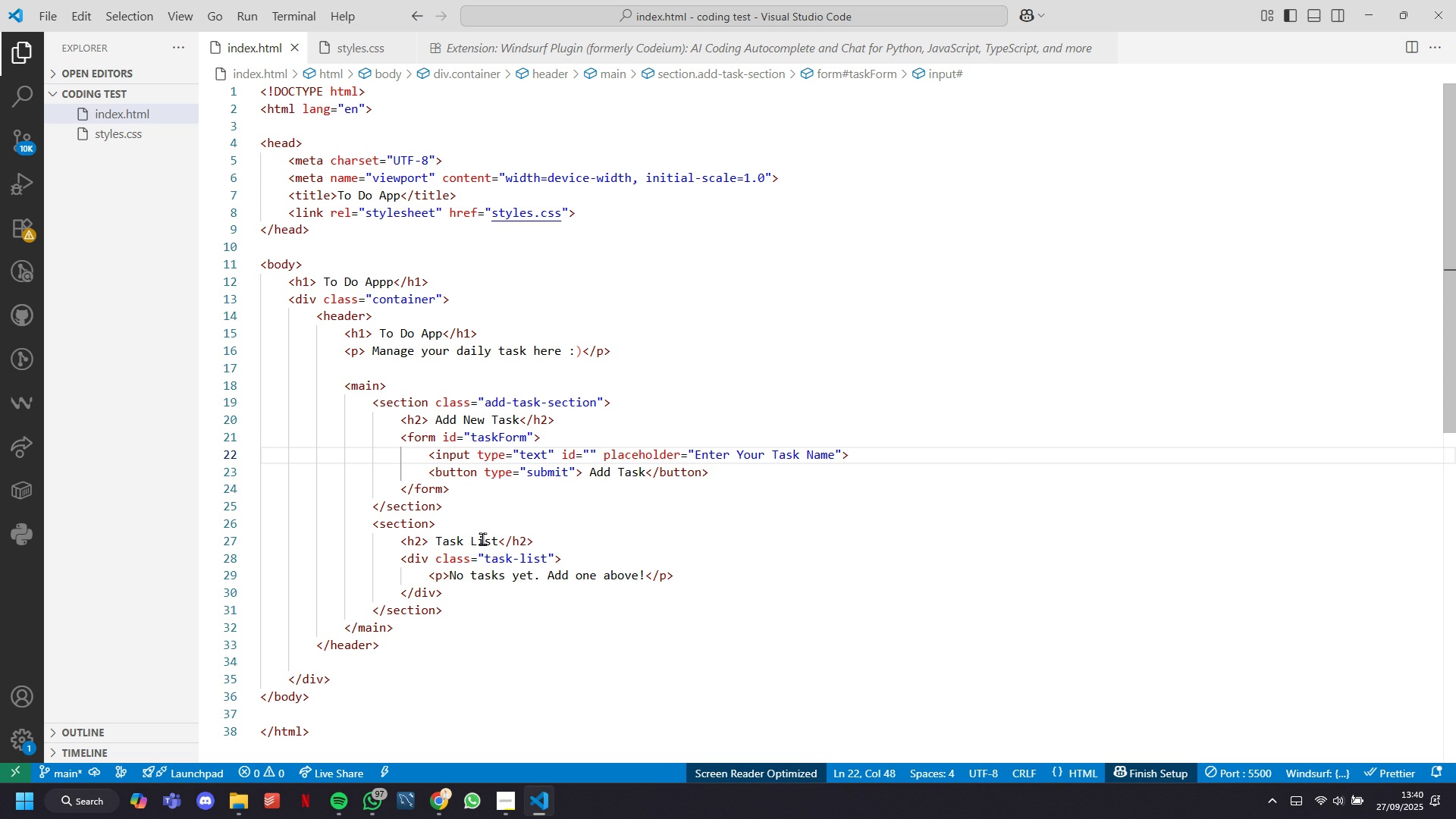 
type(taskInput)
 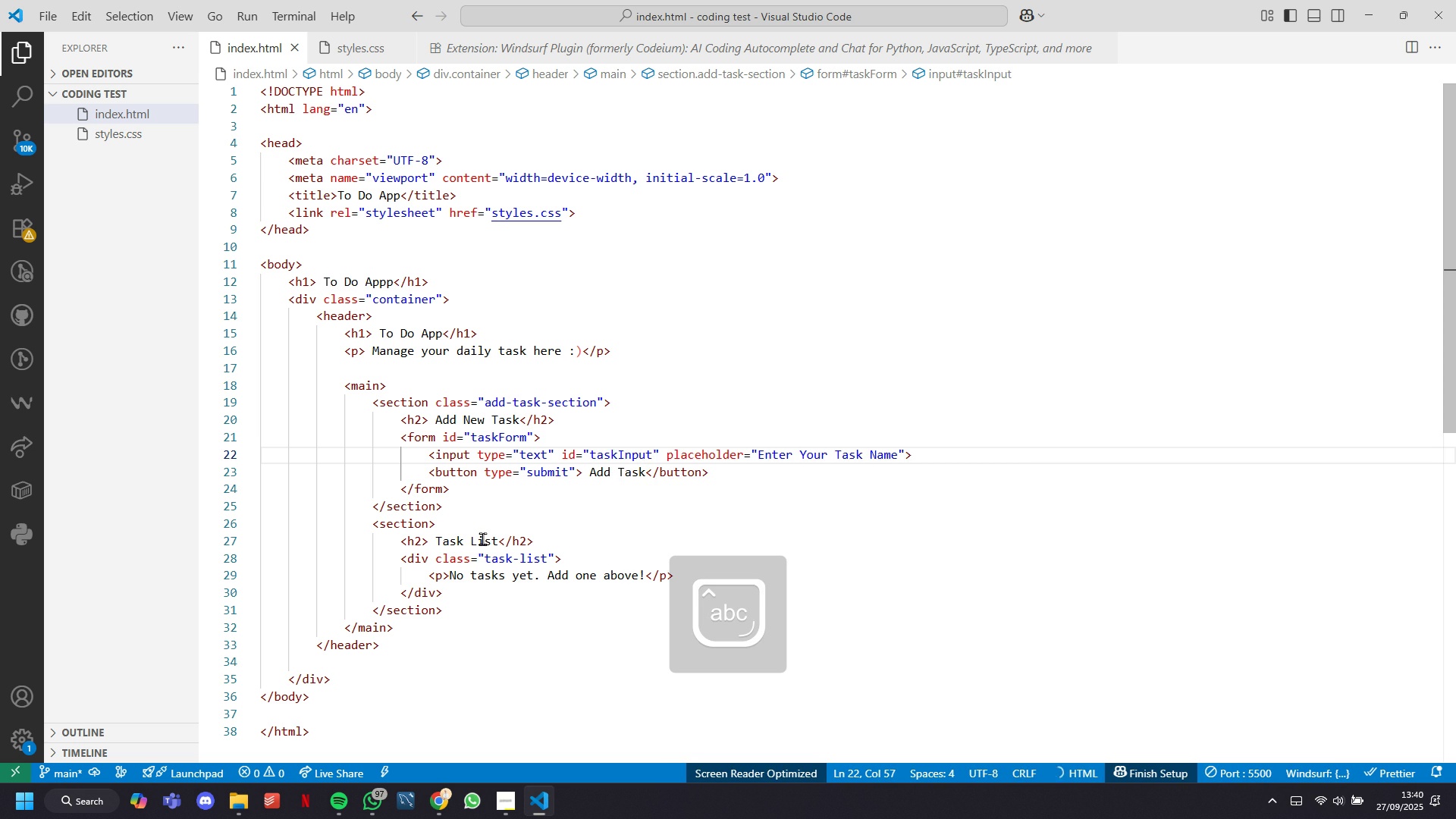 
key(ArrowRight)
 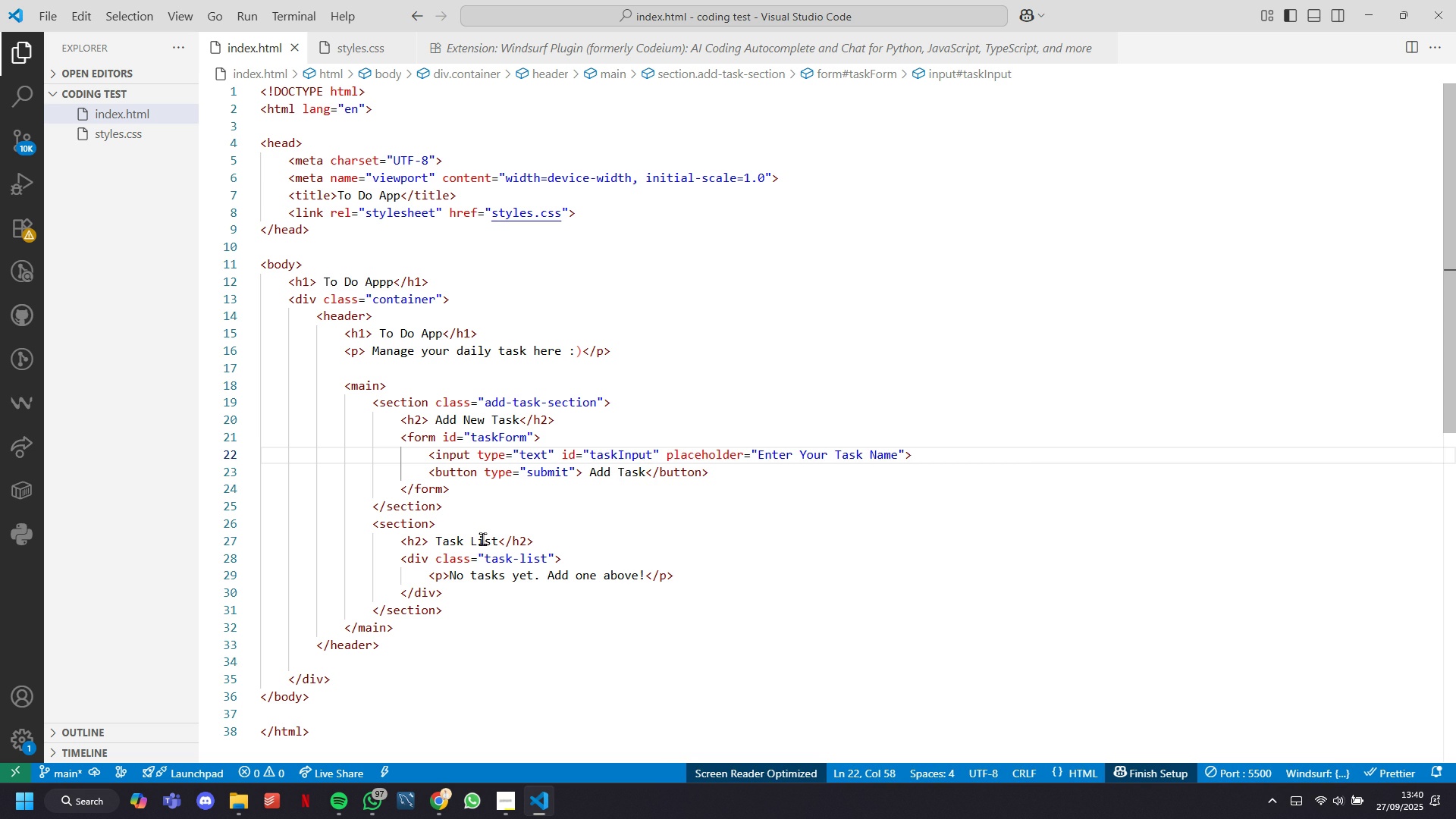 
hold_key(key=ArrowRight, duration=1.34)
 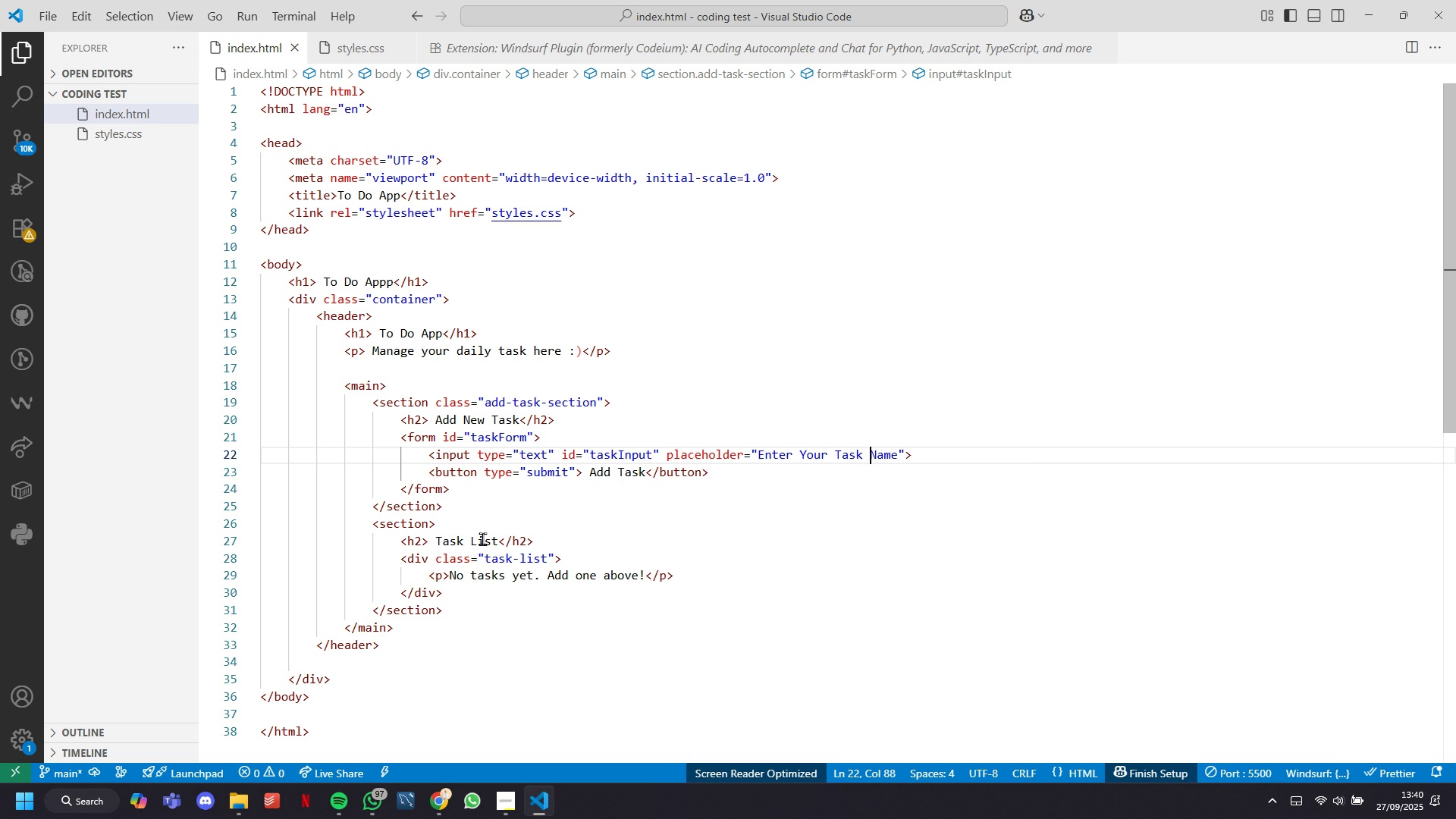 
key(ArrowRight)
 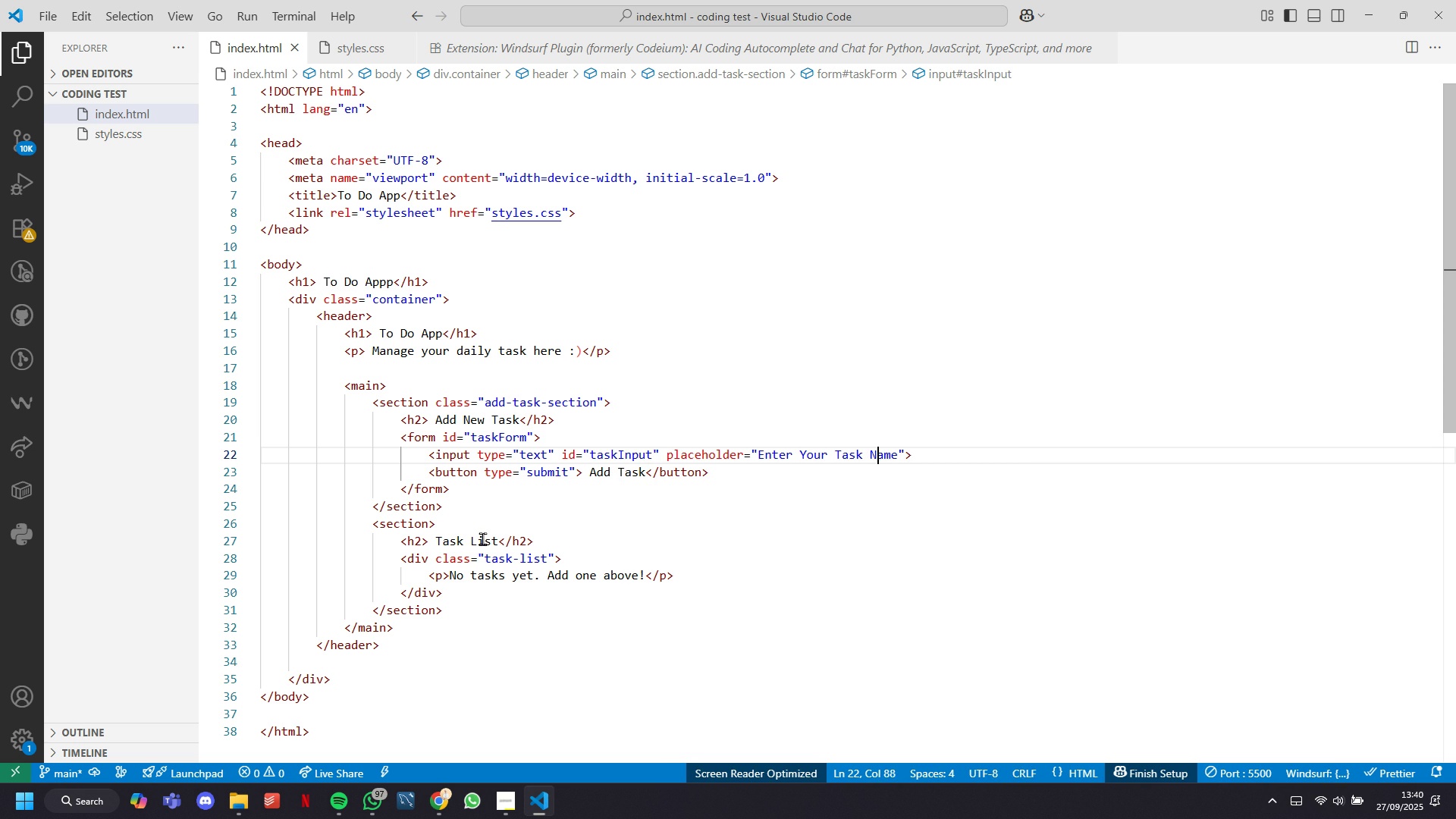 
key(ArrowRight)
 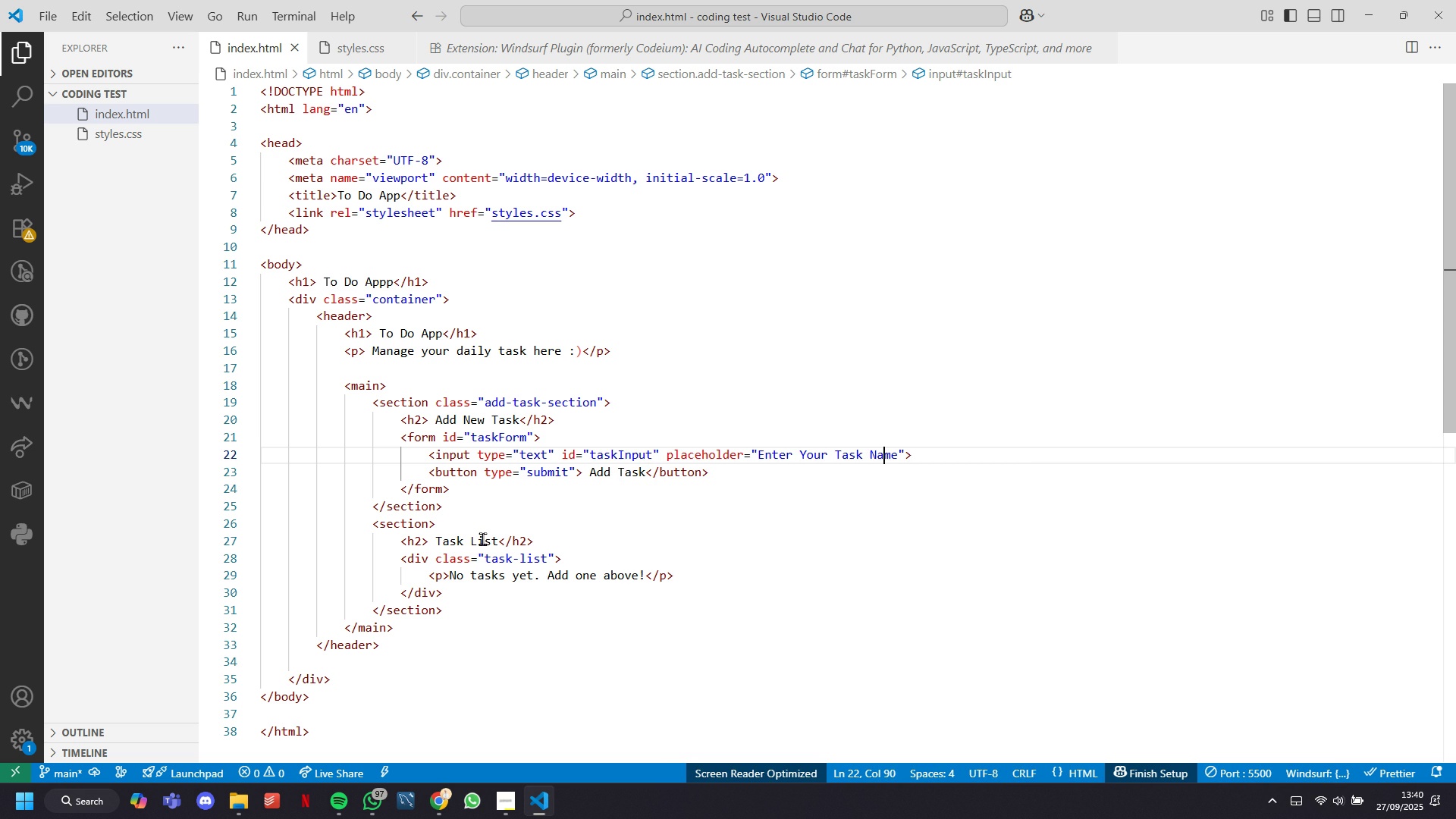 
key(ArrowRight)
 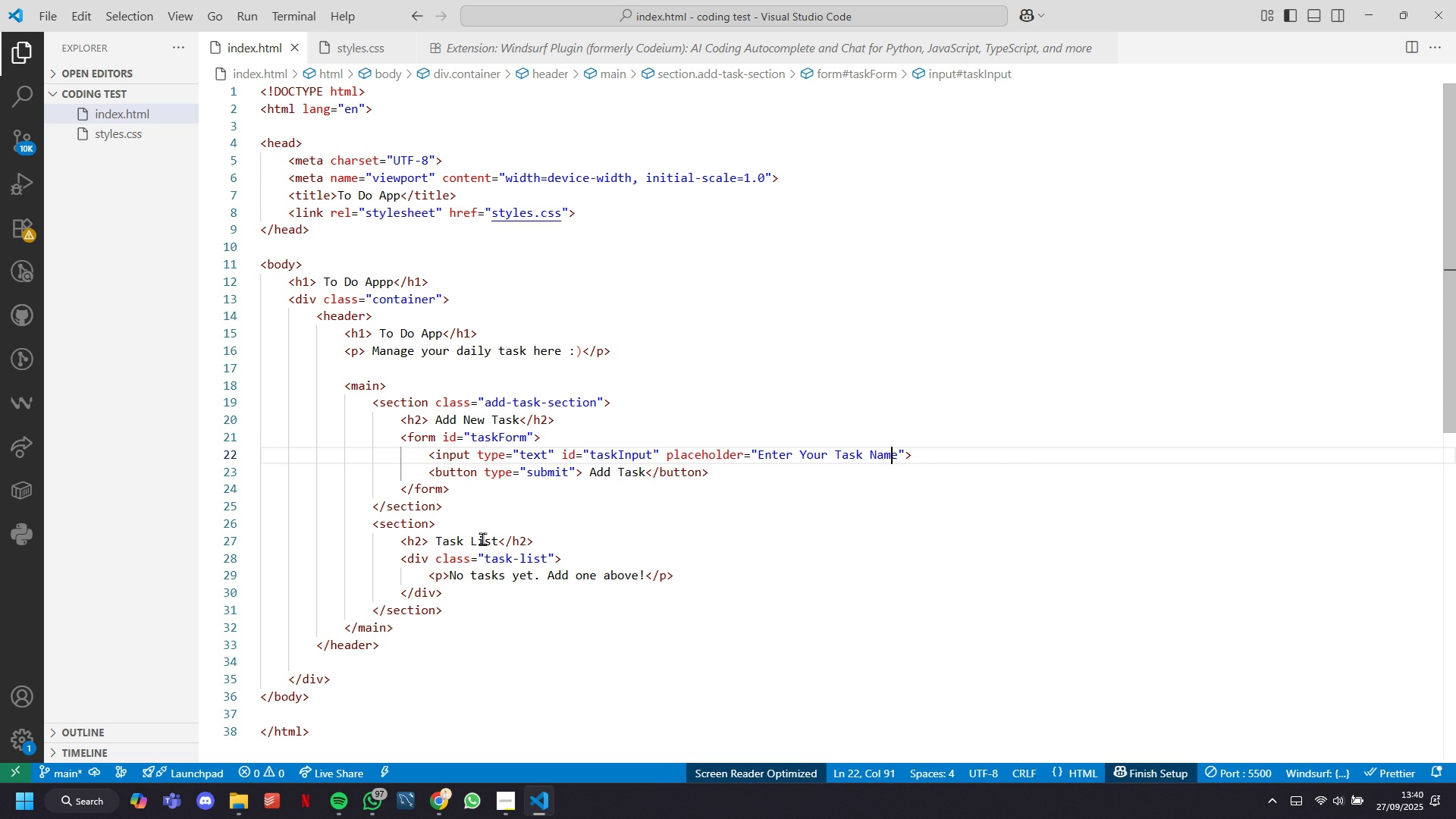 
key(ArrowRight)
 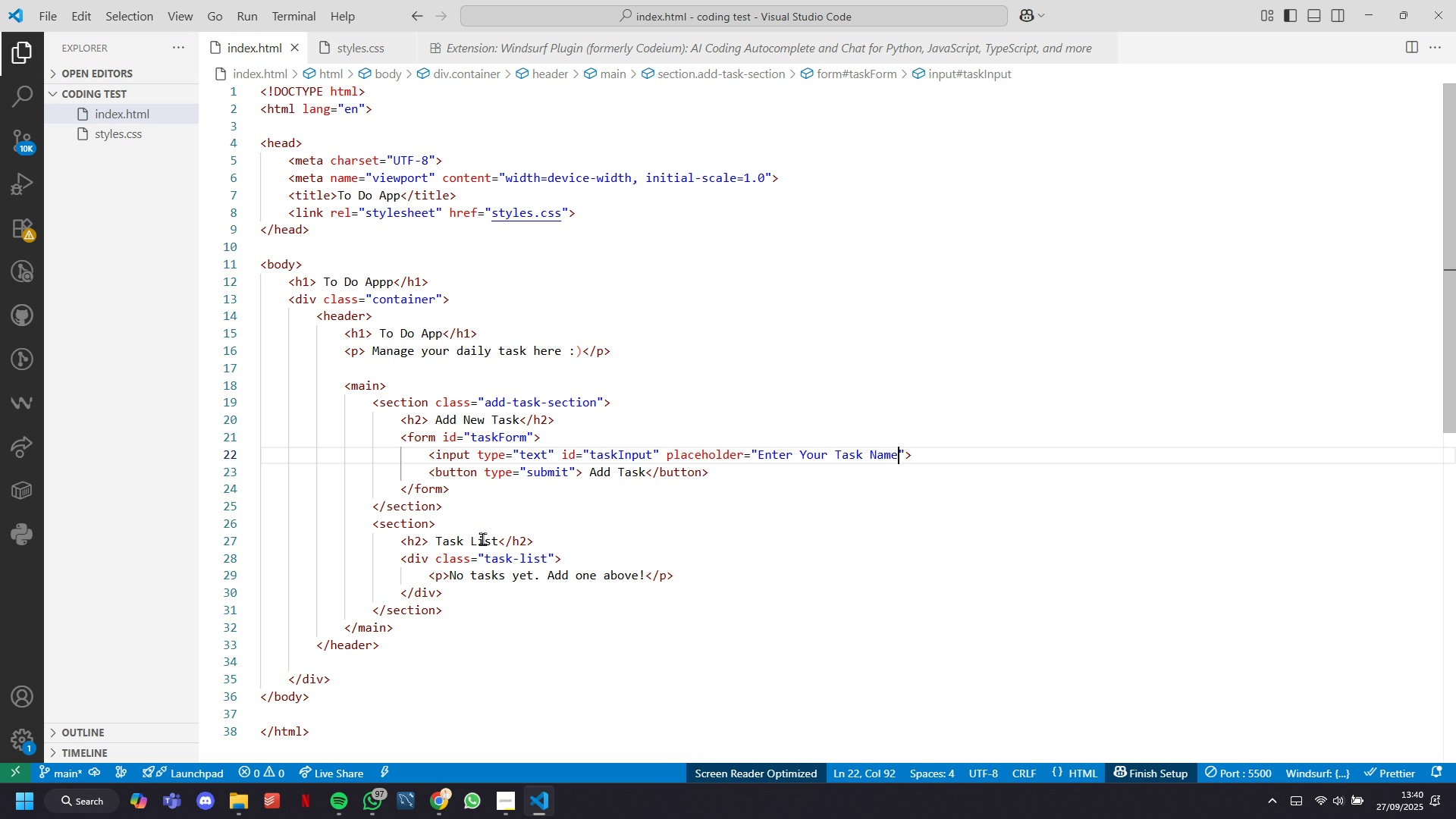 
key(ArrowRight)
 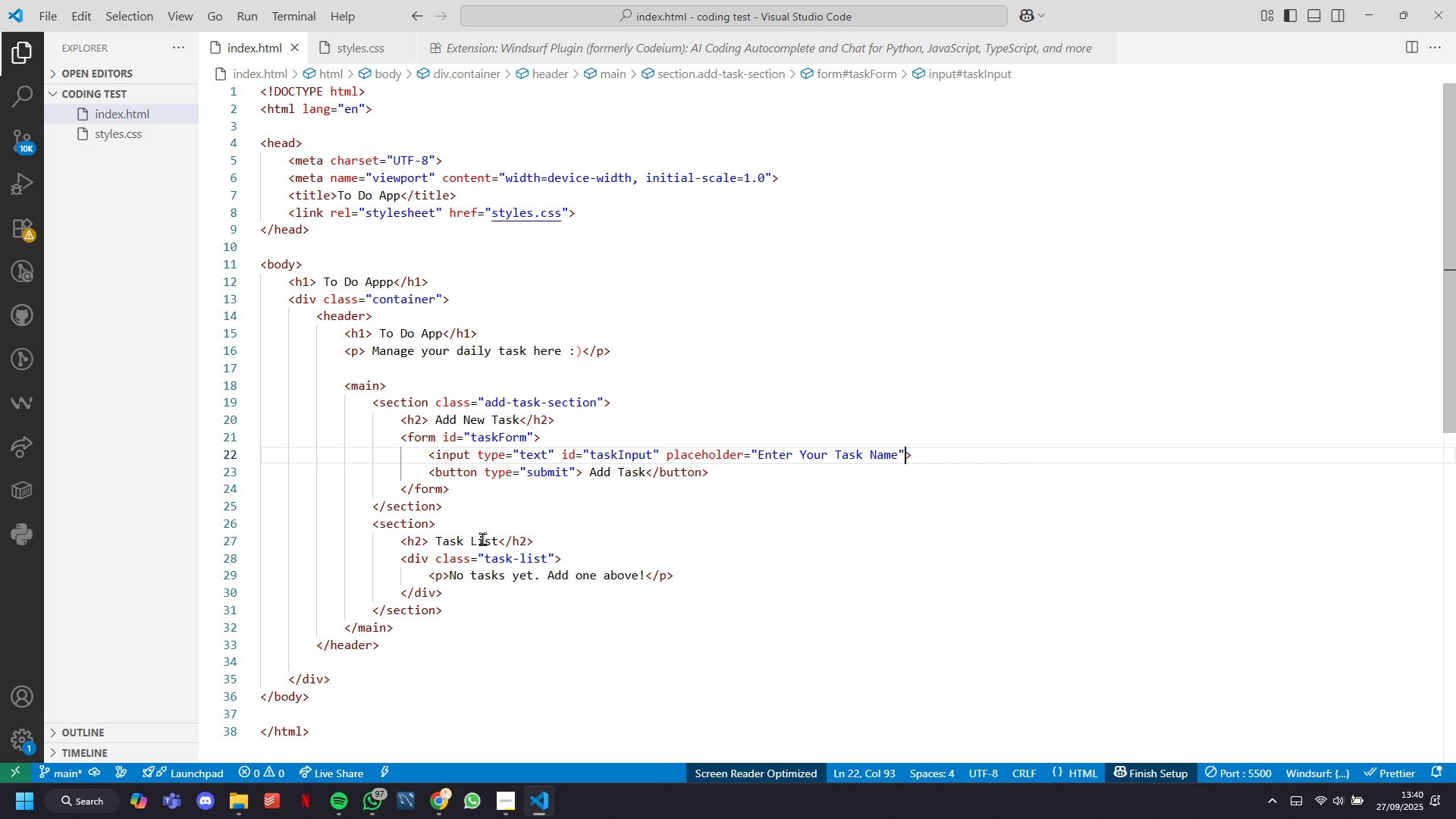 
key(ArrowRight)
 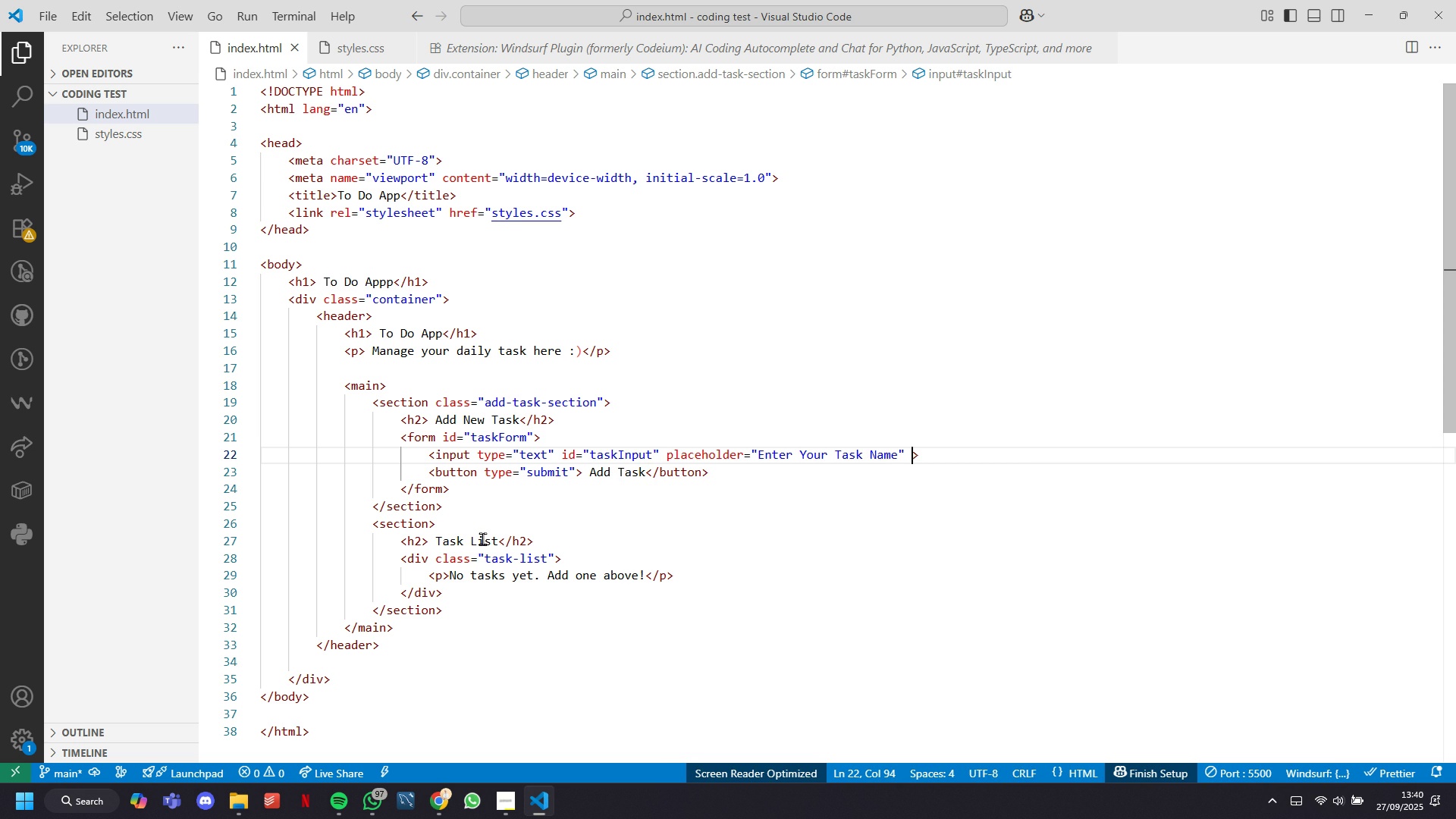 
type( equired)
 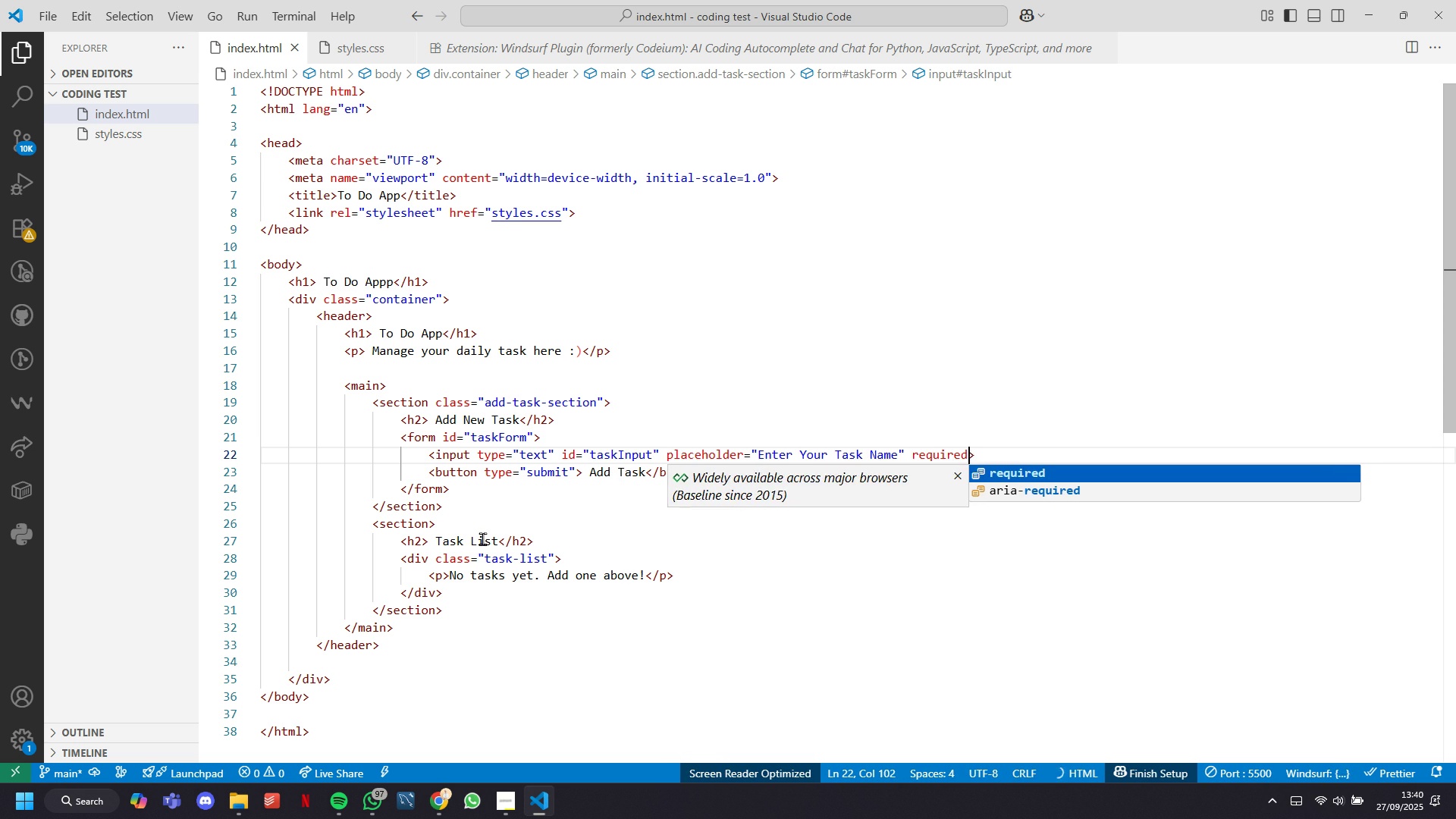 
key(ArrowRight)
 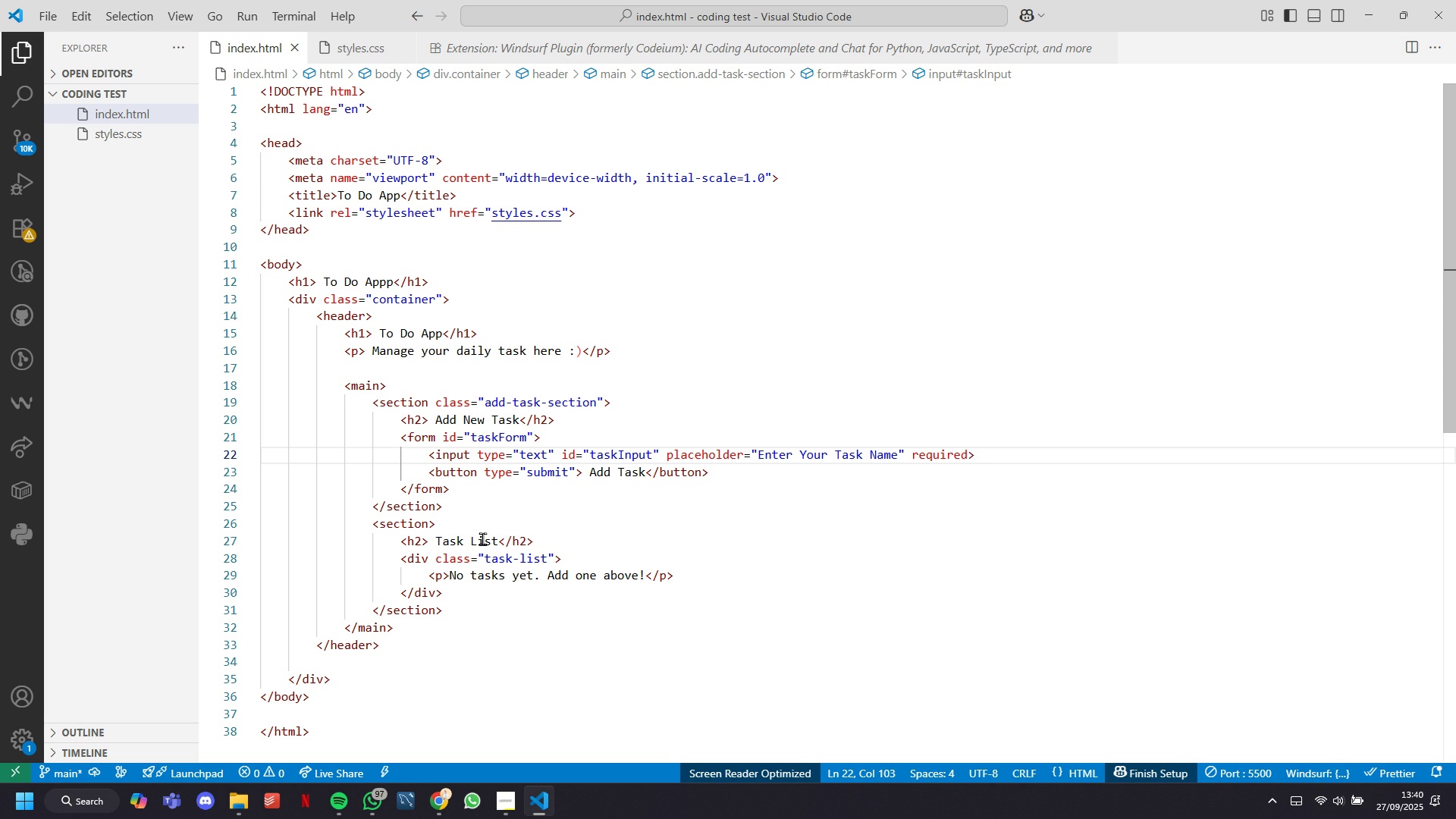 
key(Enter)
 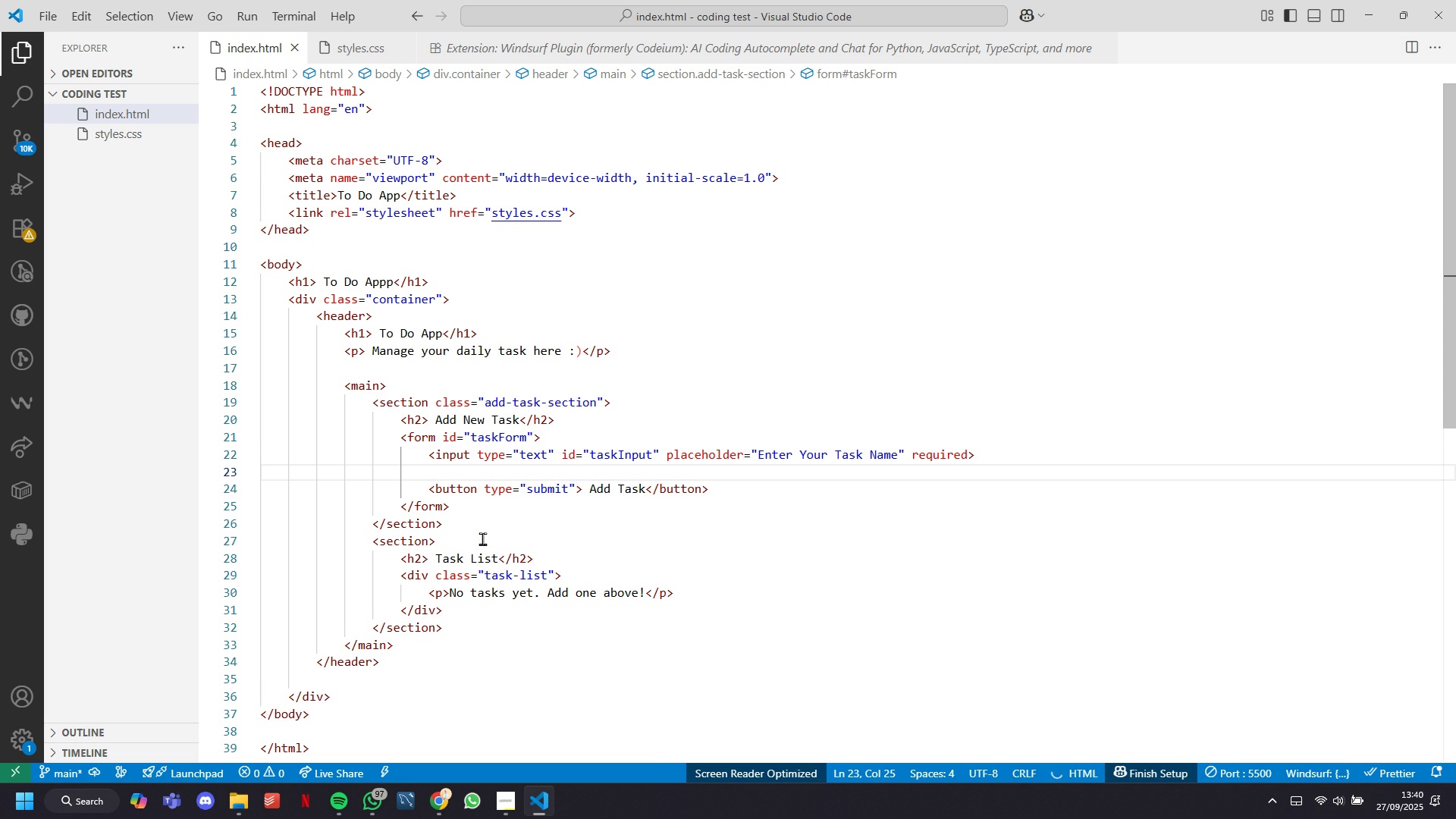 
type(input type)
key(Tab)
key(Tab)
key(Tab)
 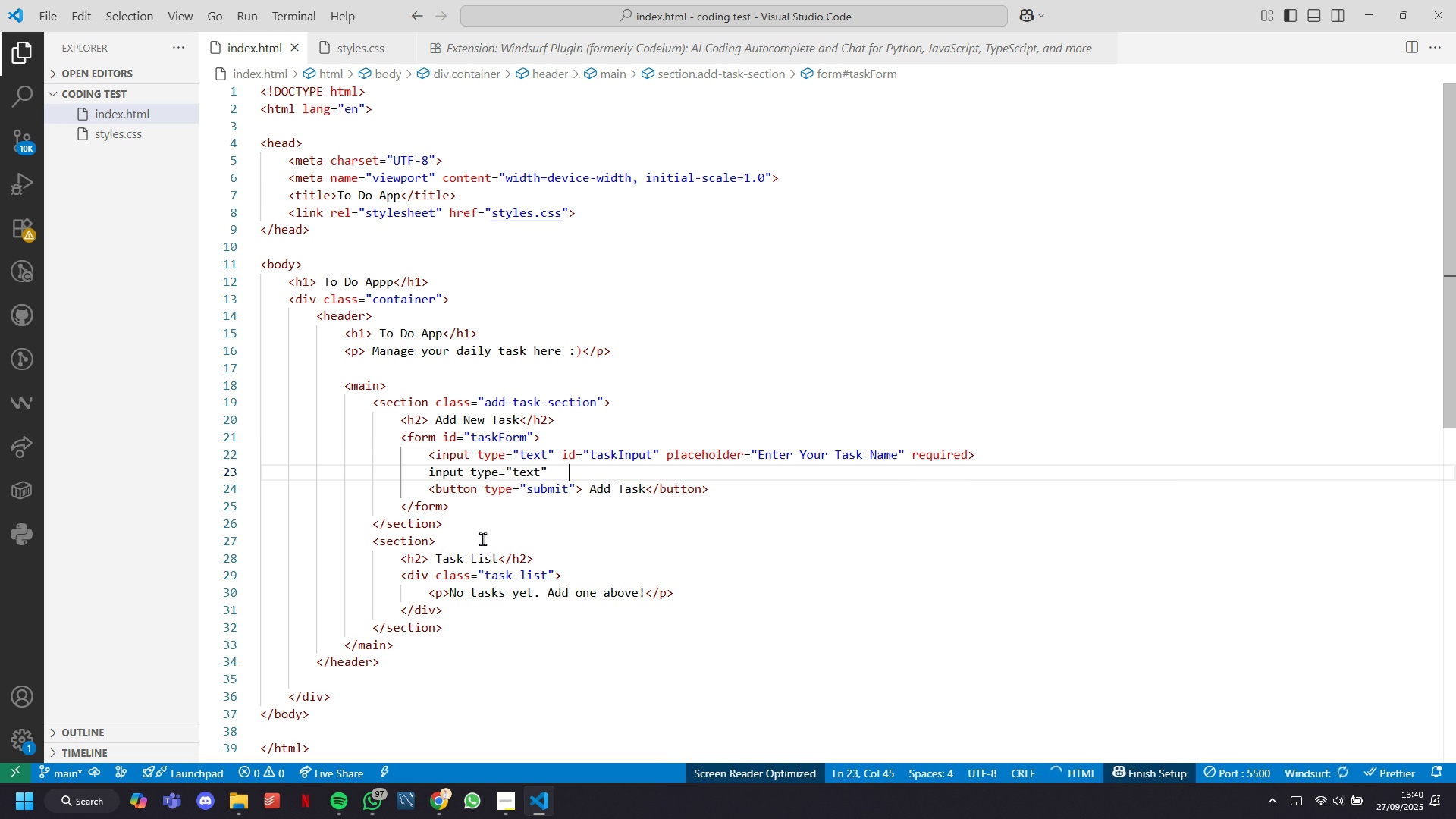 
key(ArrowLeft)
 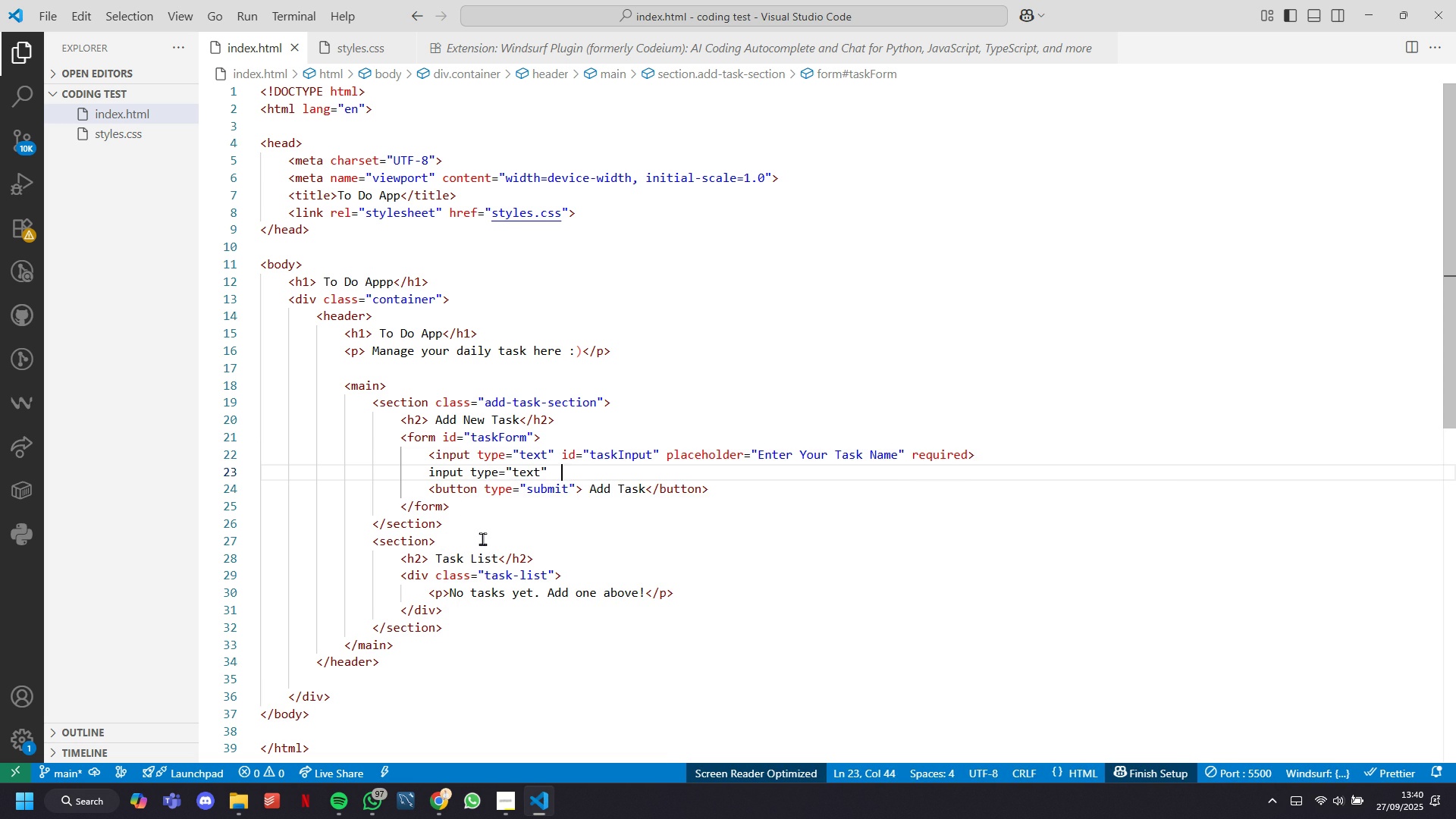 
hold_key(key=ArrowLeft, duration=0.38)
 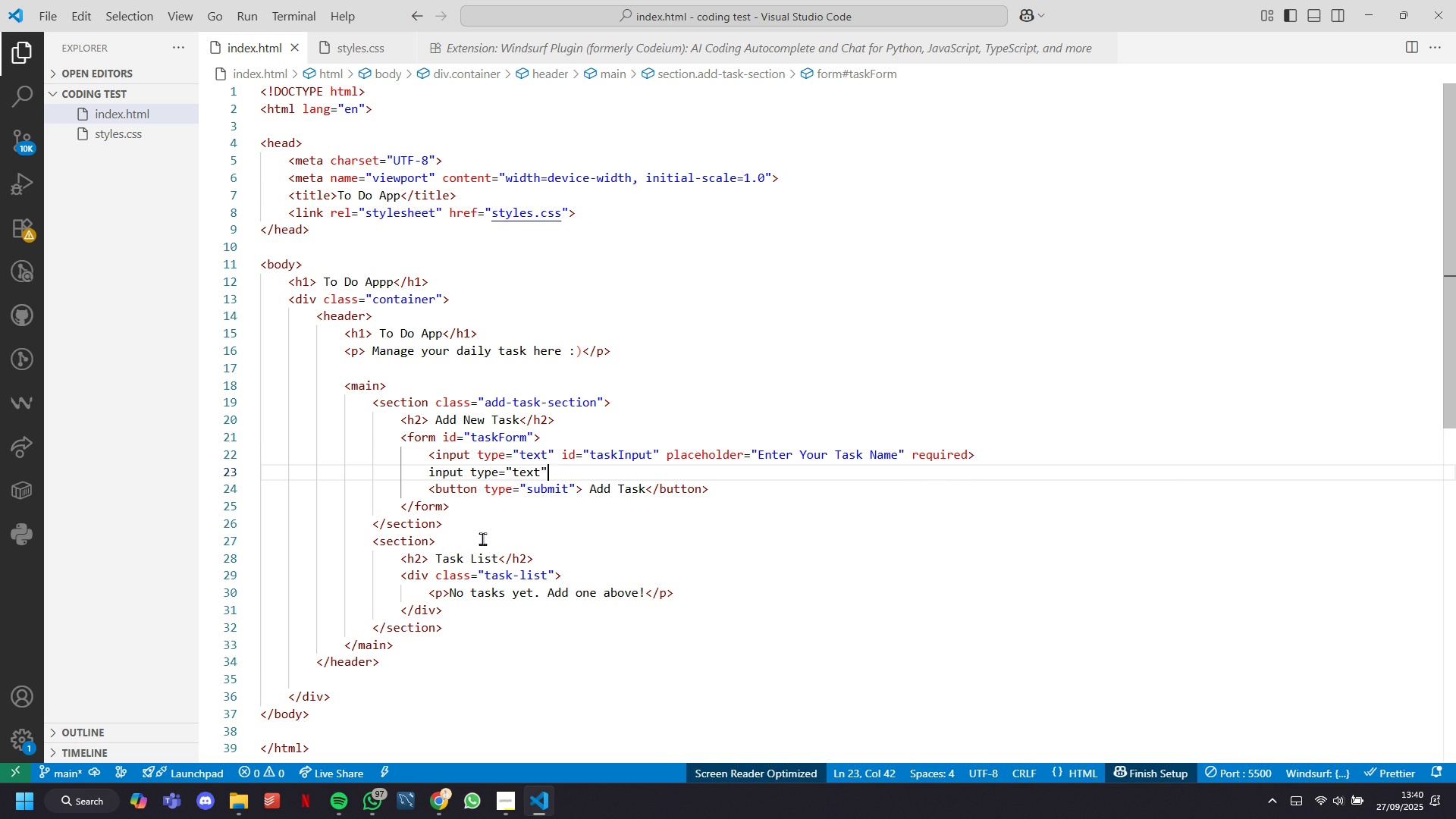 
hold_key(key=Backspace, duration=0.9)
 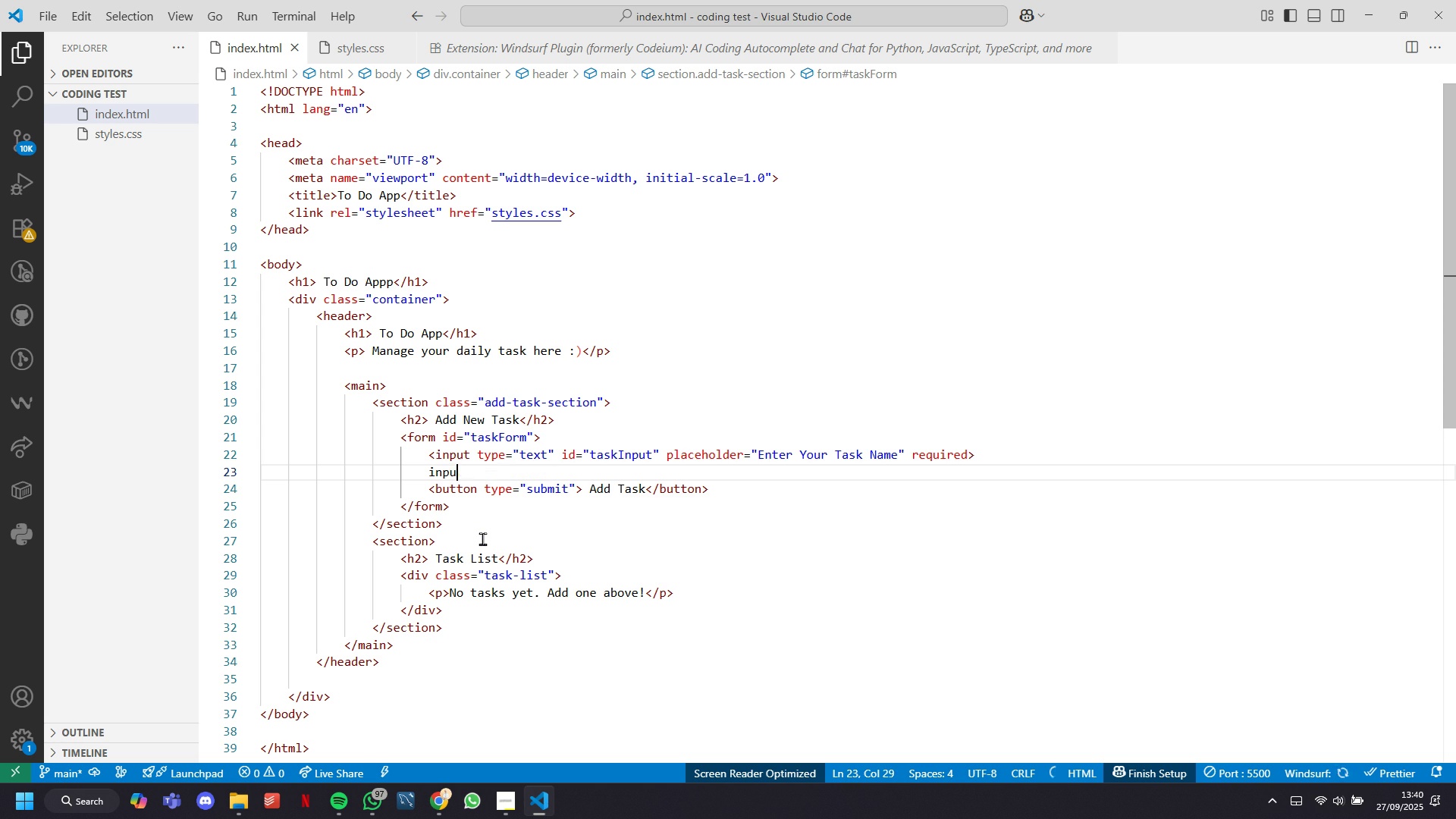 
key(Backspace)
key(Backspace)
key(Backspace)
key(Backspace)
type(<Input)
key(Tab)
key(Tab)
 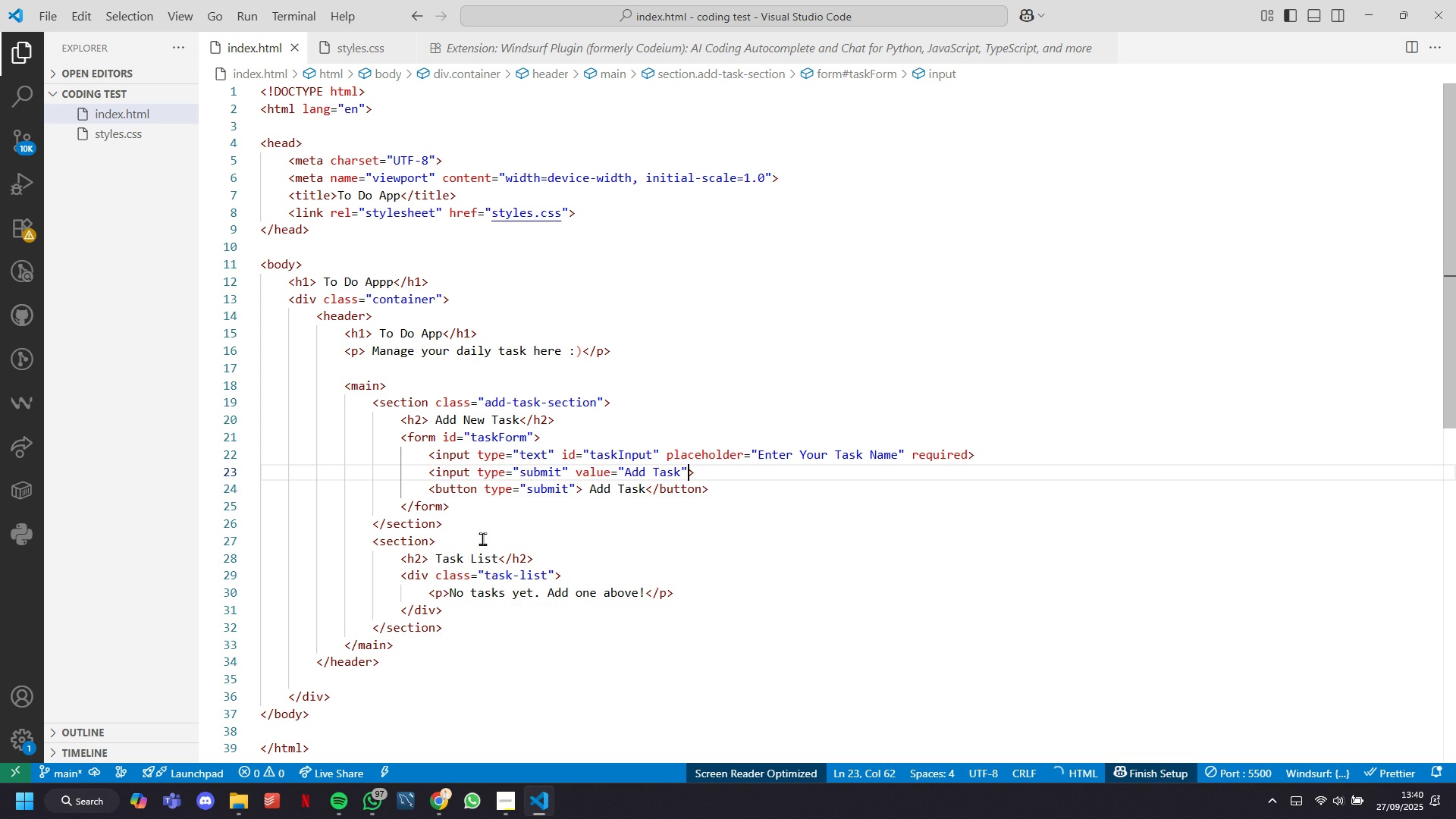 
 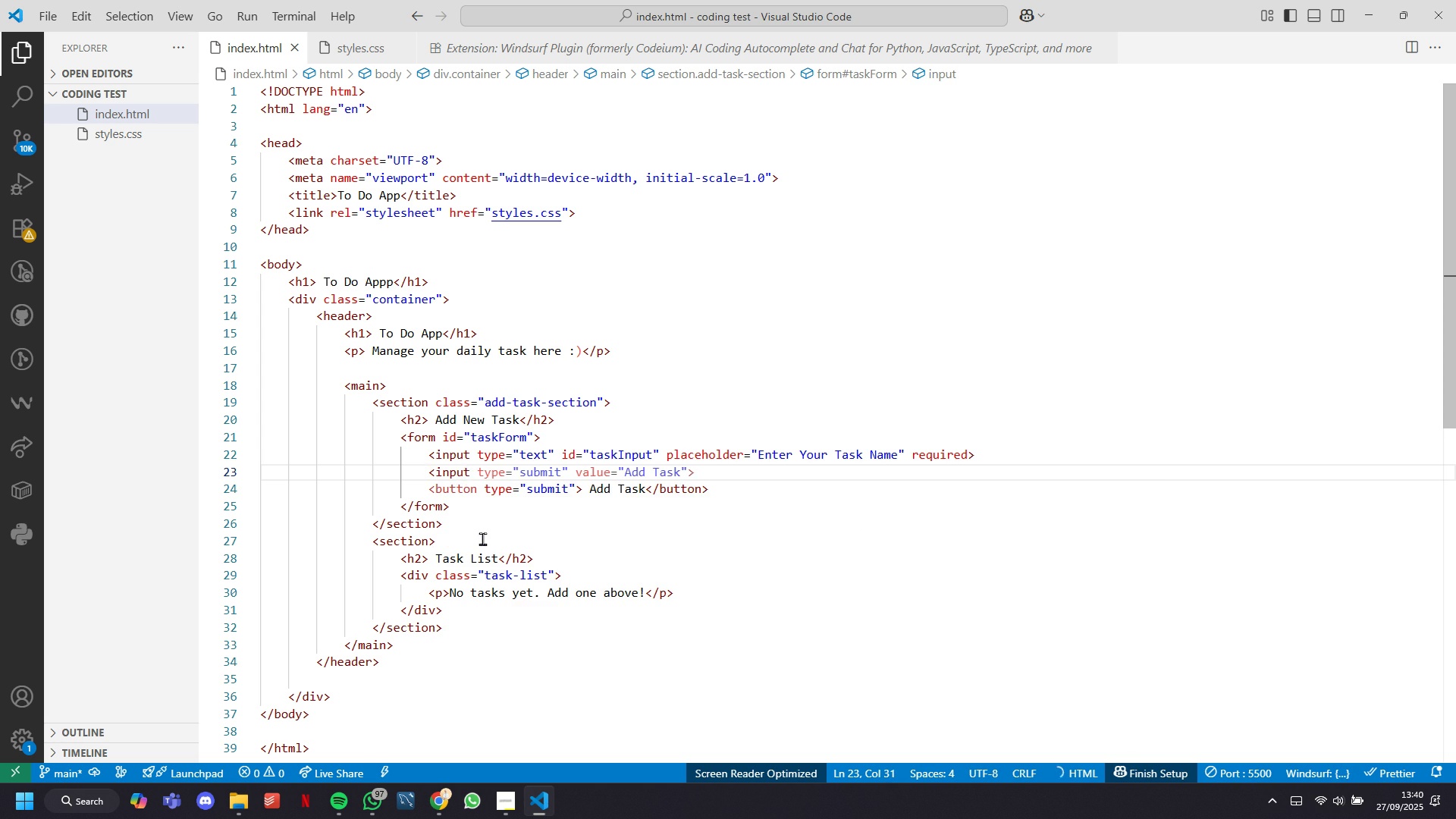 
hold_key(key=ArrowLeft, duration=0.82)
 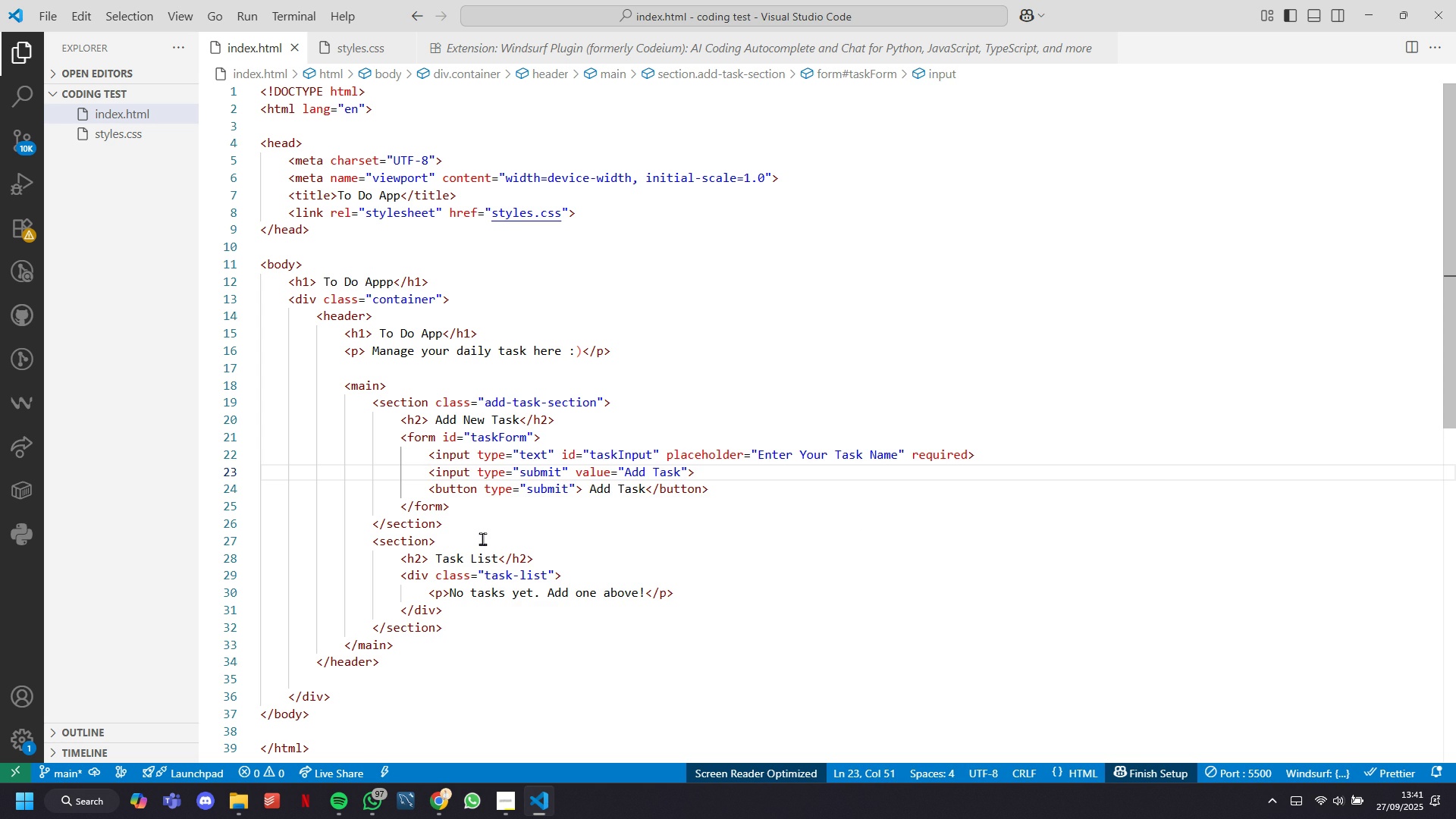 
hold_key(key=ArrowRight, duration=0.42)
 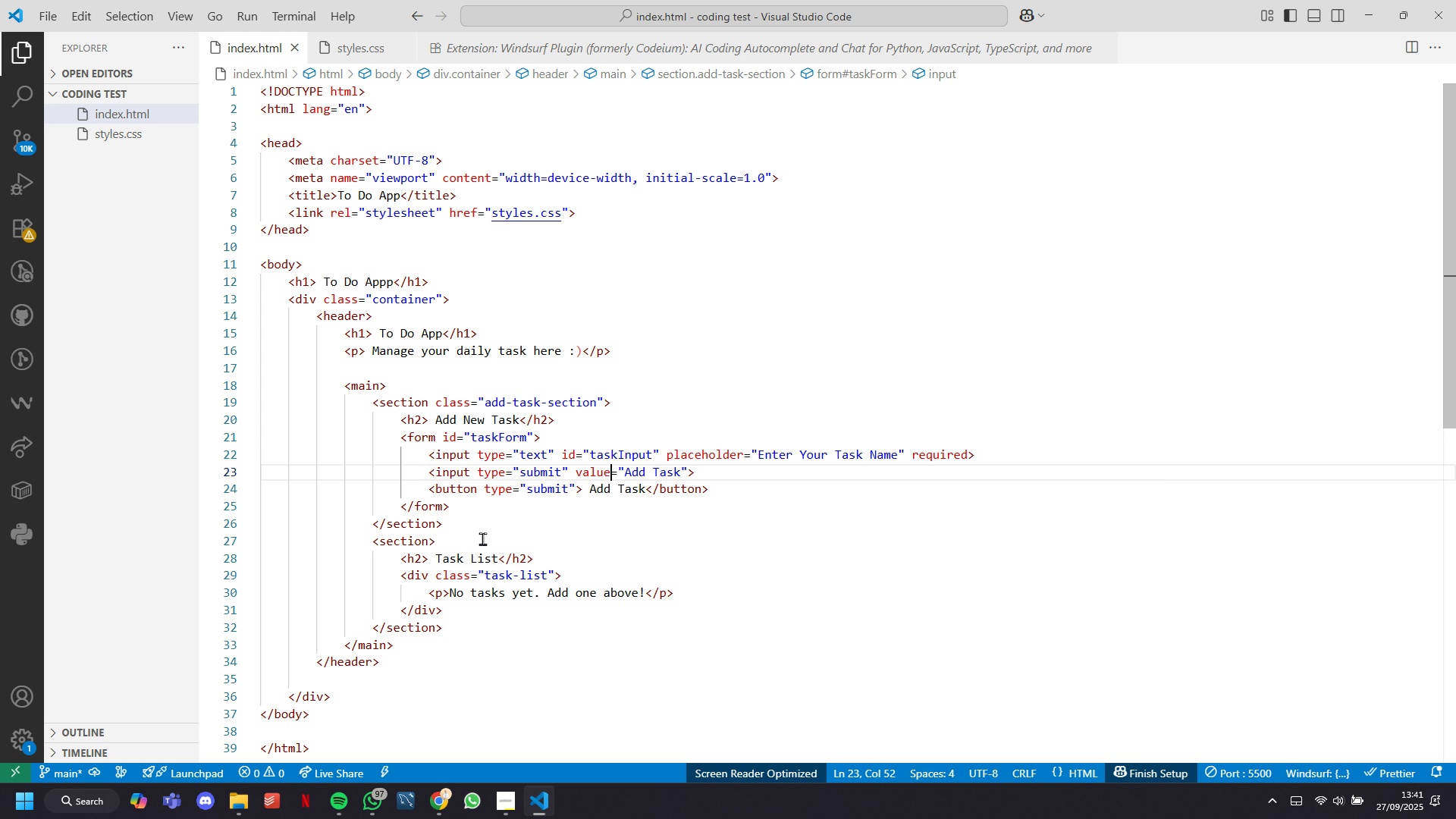 
key(ArrowLeft)
 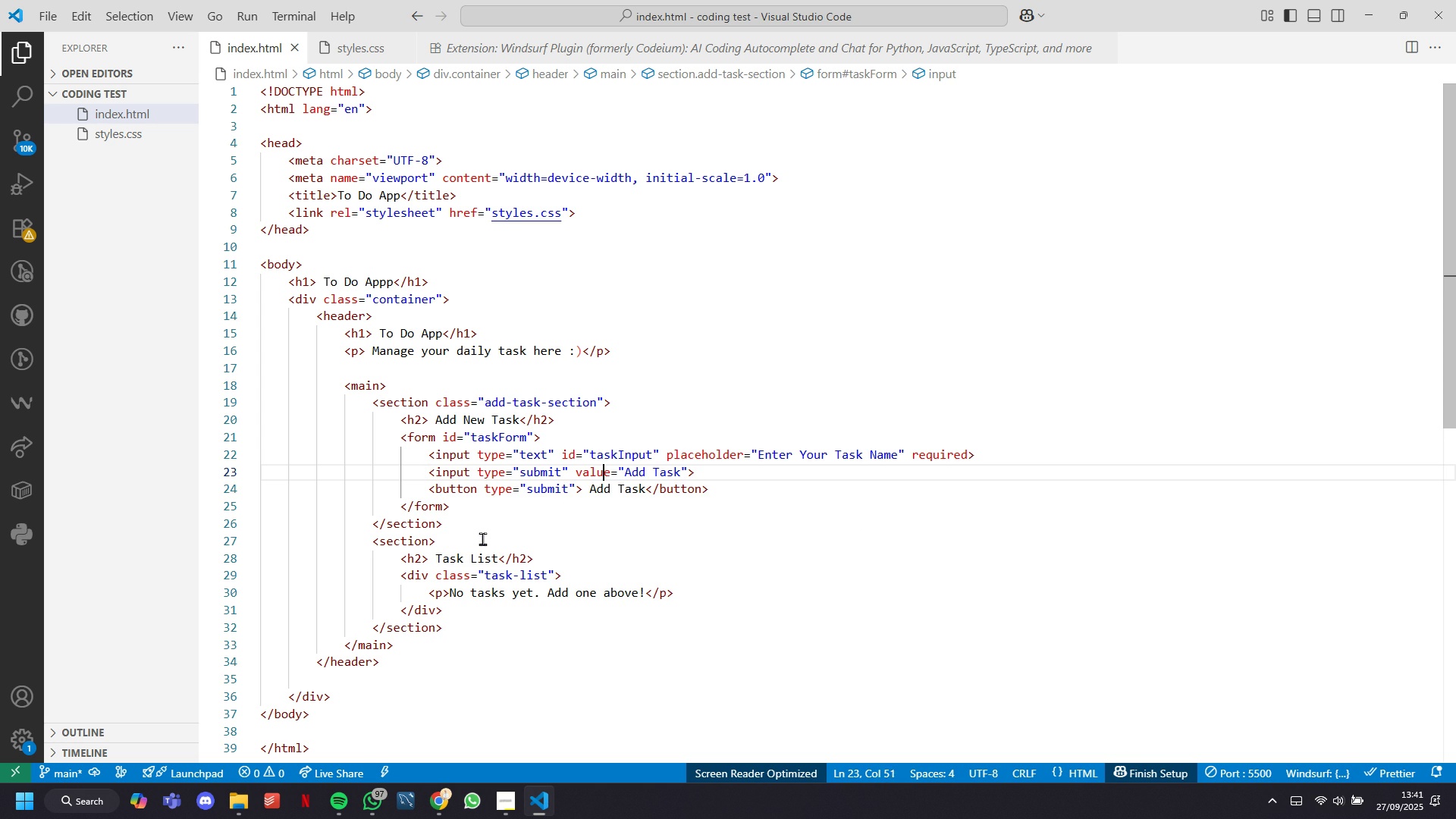 
key(ArrowLeft)
 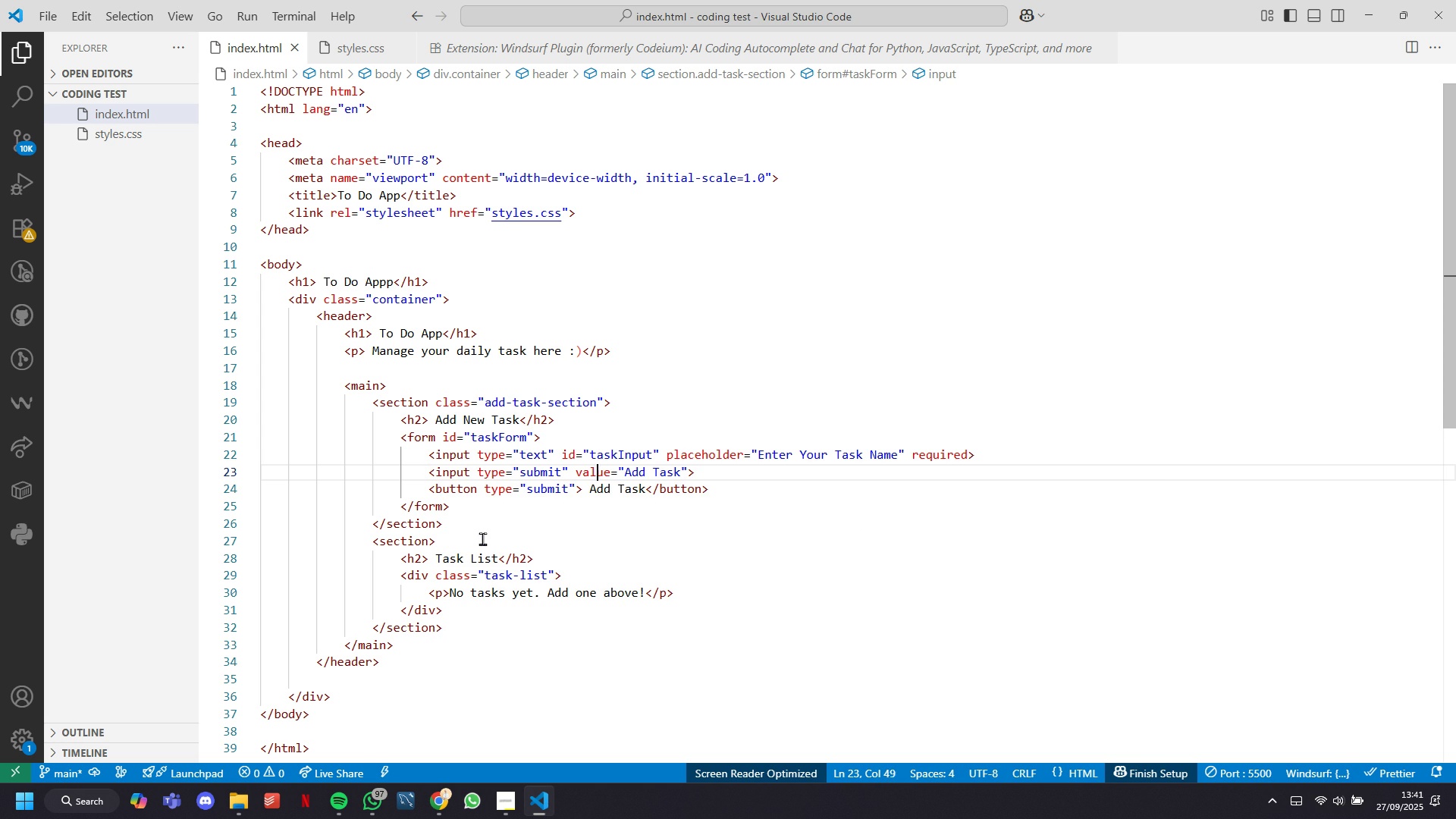 
key(ArrowLeft)
 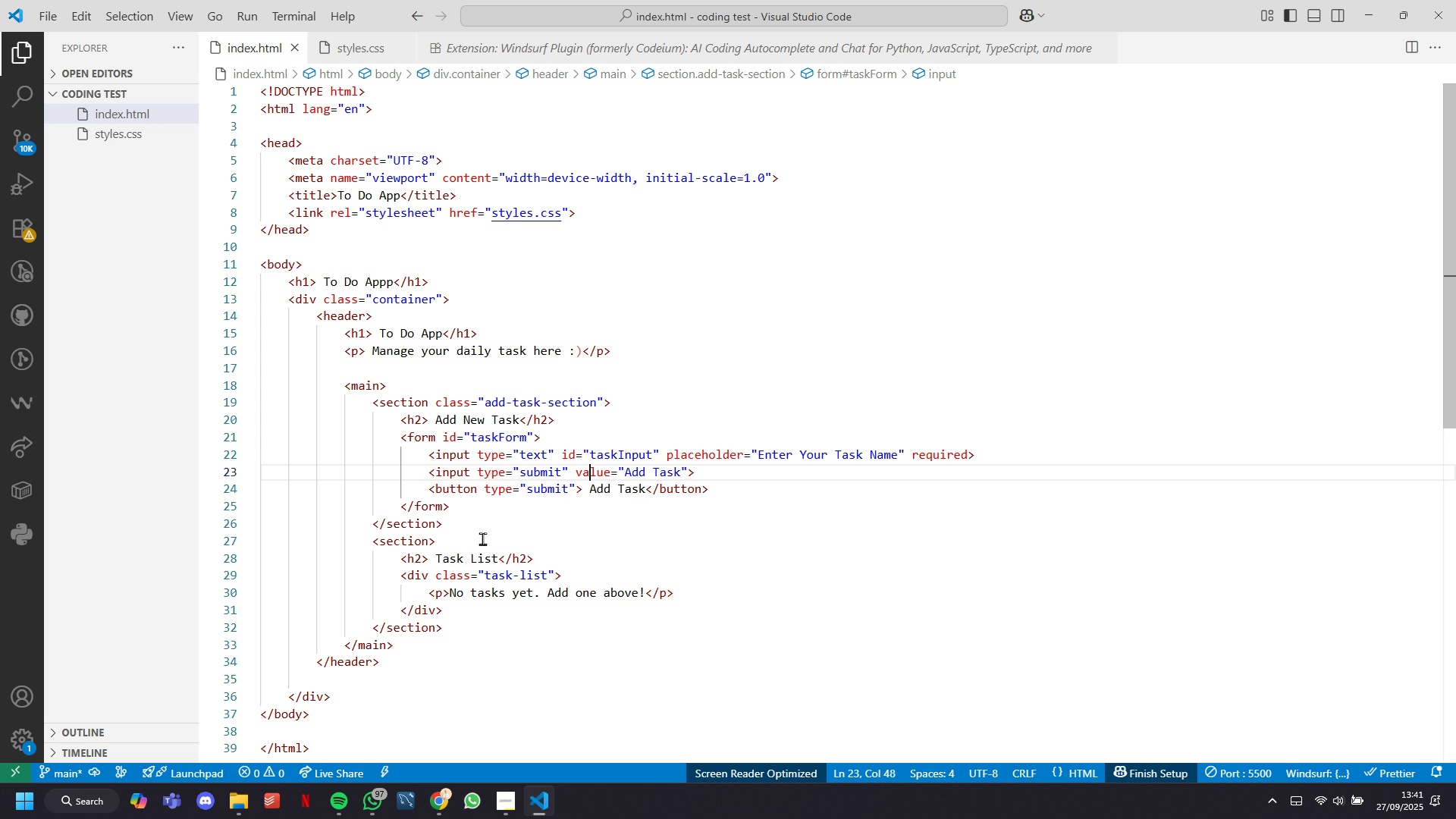 
key(ArrowLeft)
 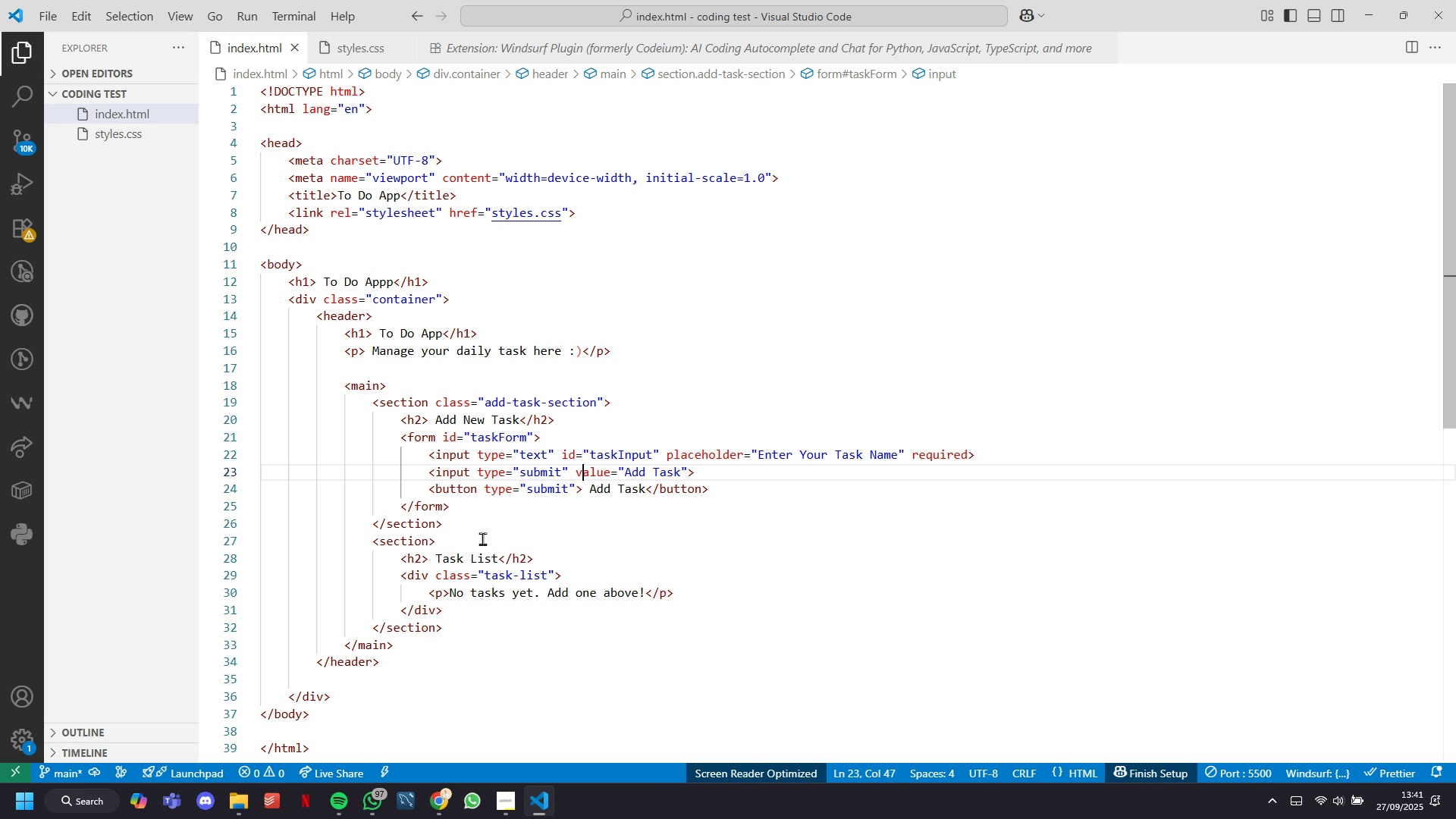 
key(ArrowLeft)
 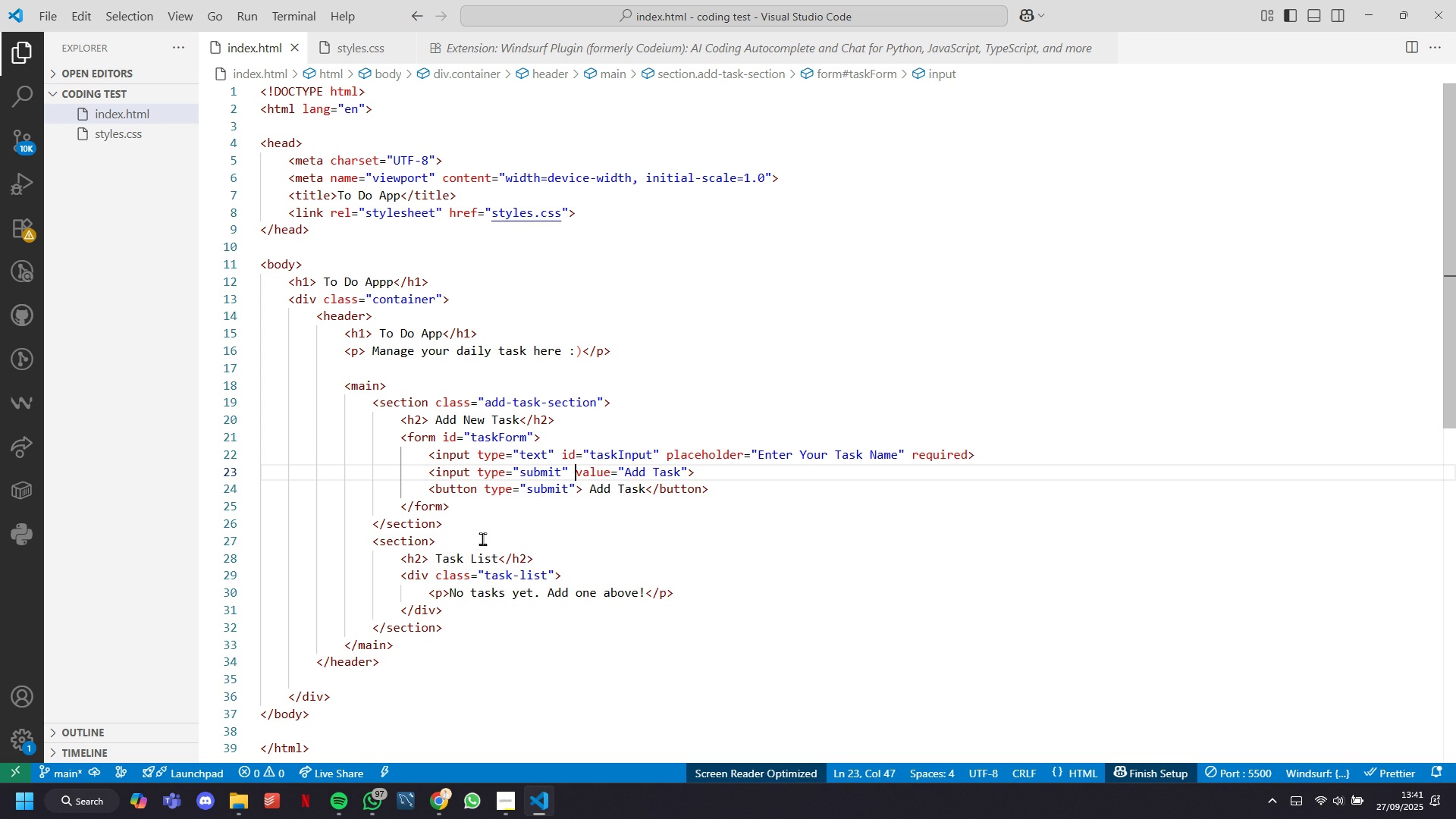 
key(ArrowLeft)
 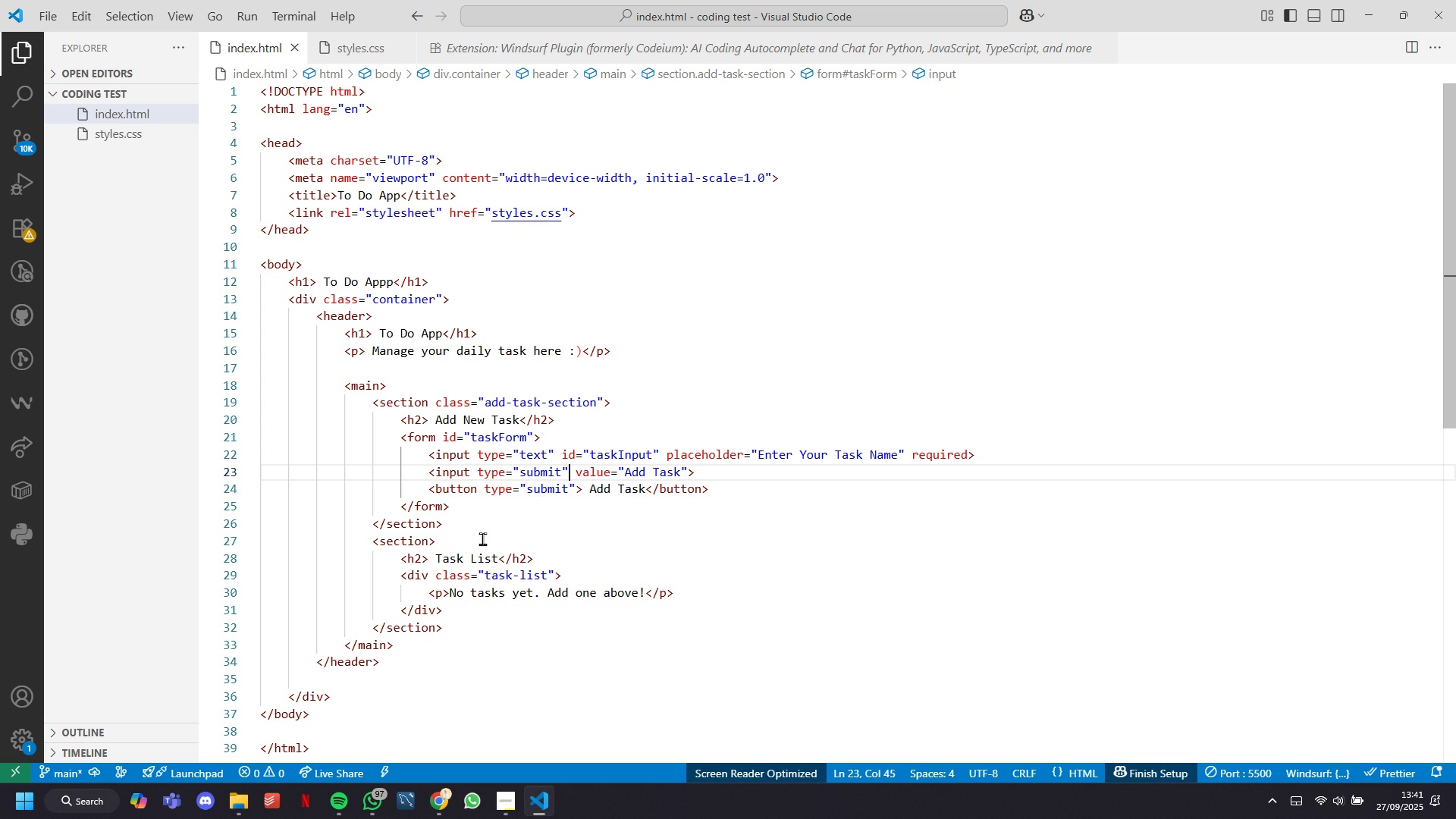 
key(ArrowLeft)
 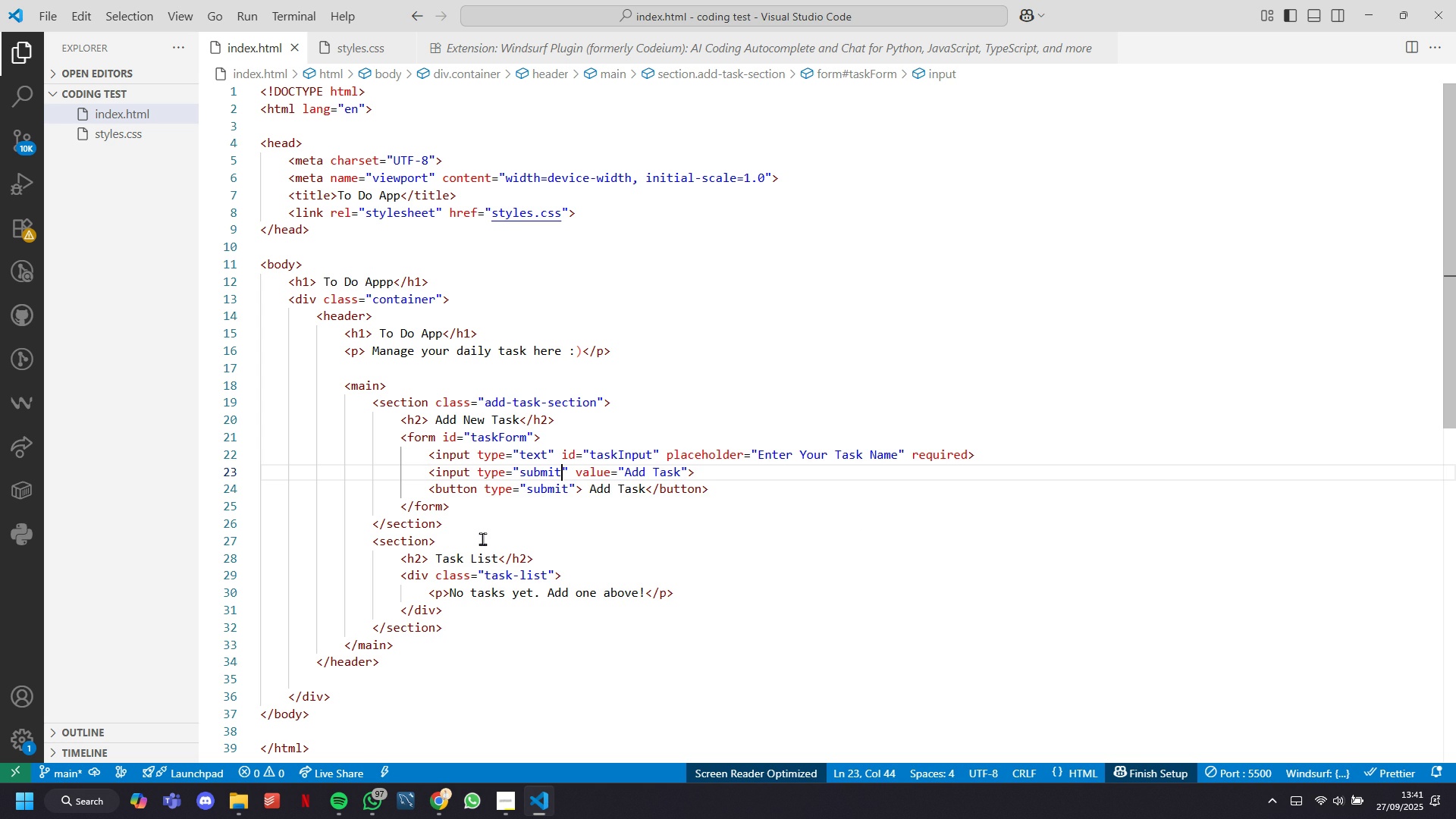 
key(ArrowLeft)
 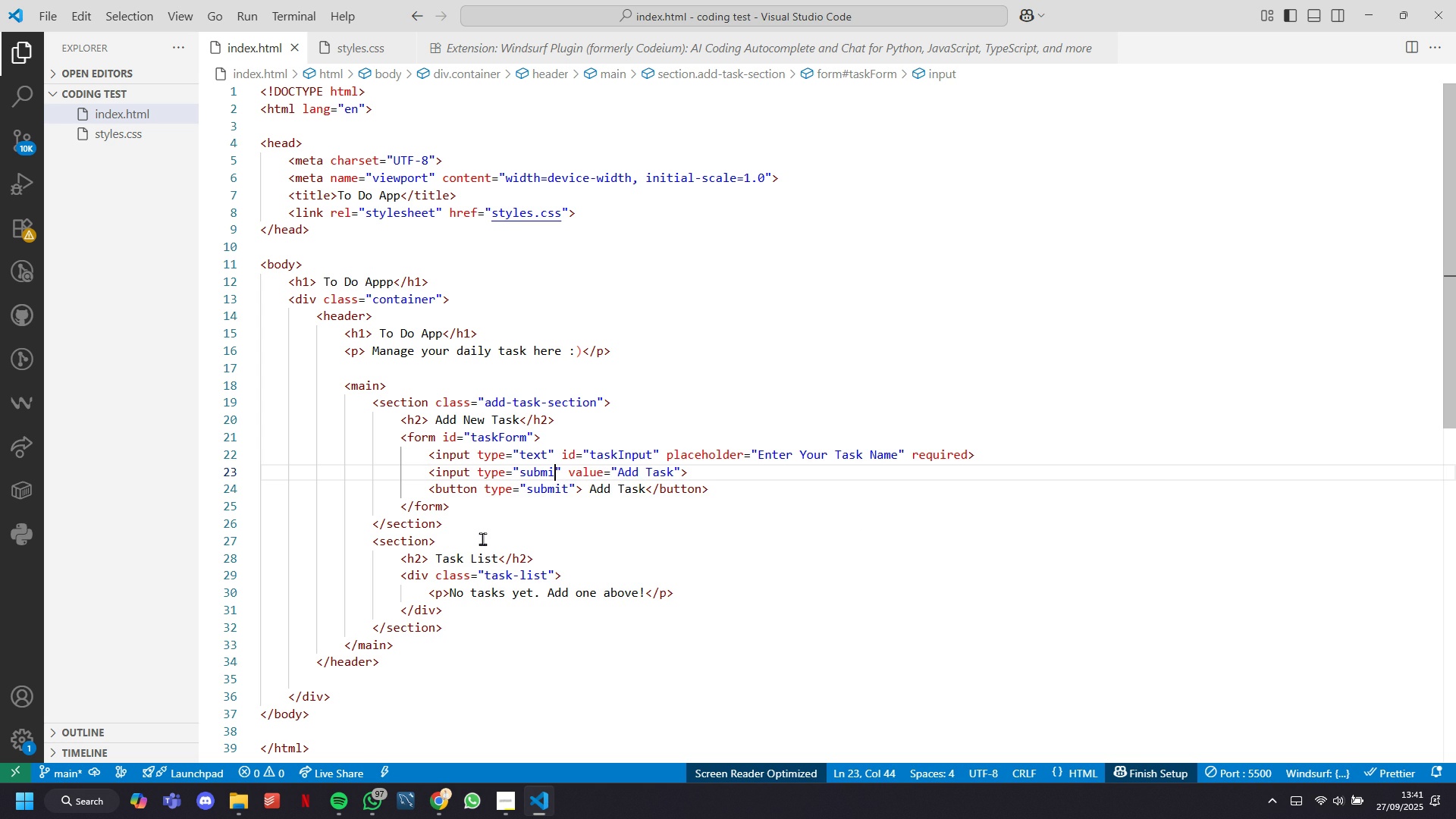 
key(Backspace)
key(Backspace)
key(Backspace)
key(Backspace)
key(Backspace)
type(da)
 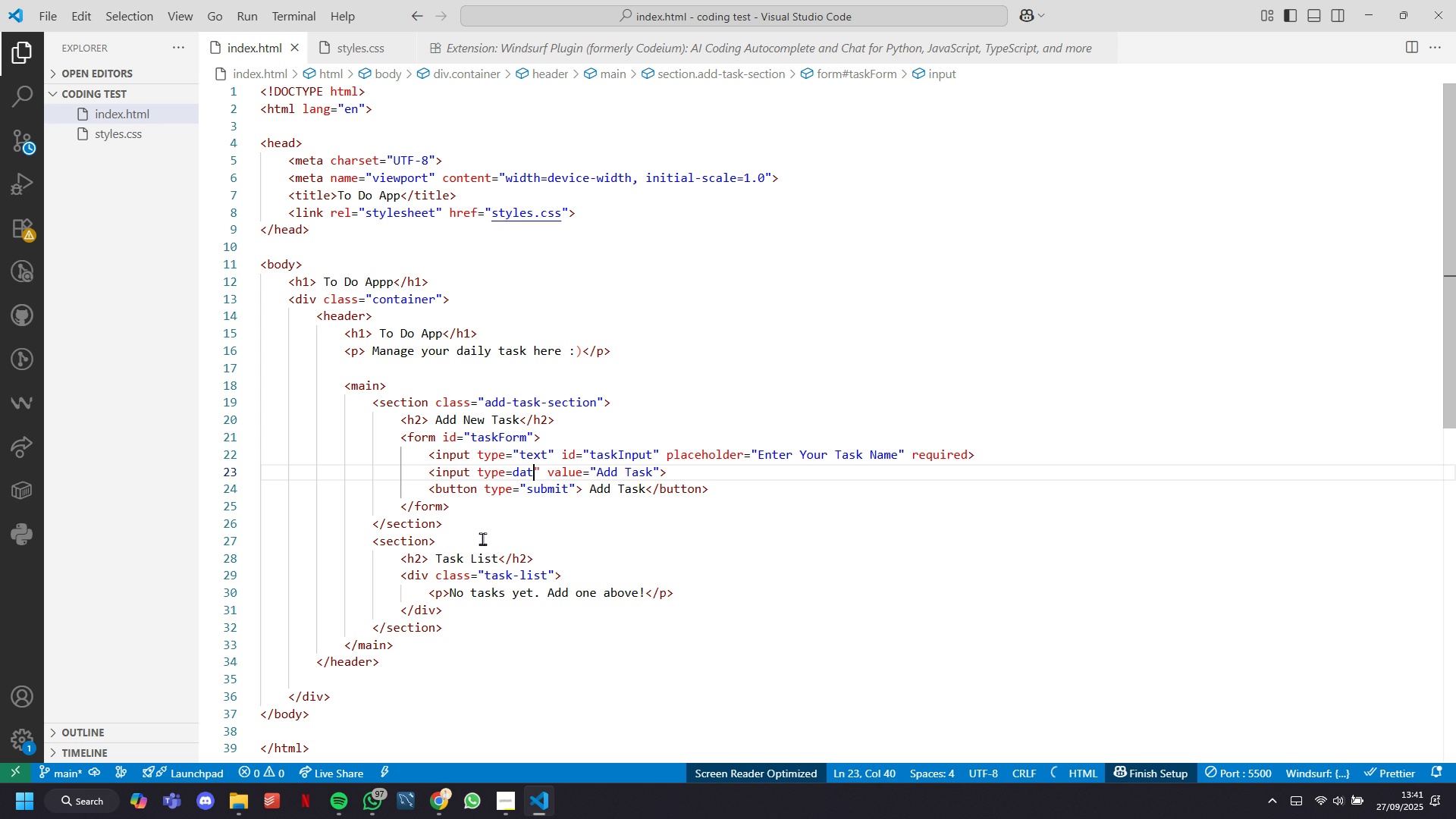 
hold_key(key=T, duration=0.4)
 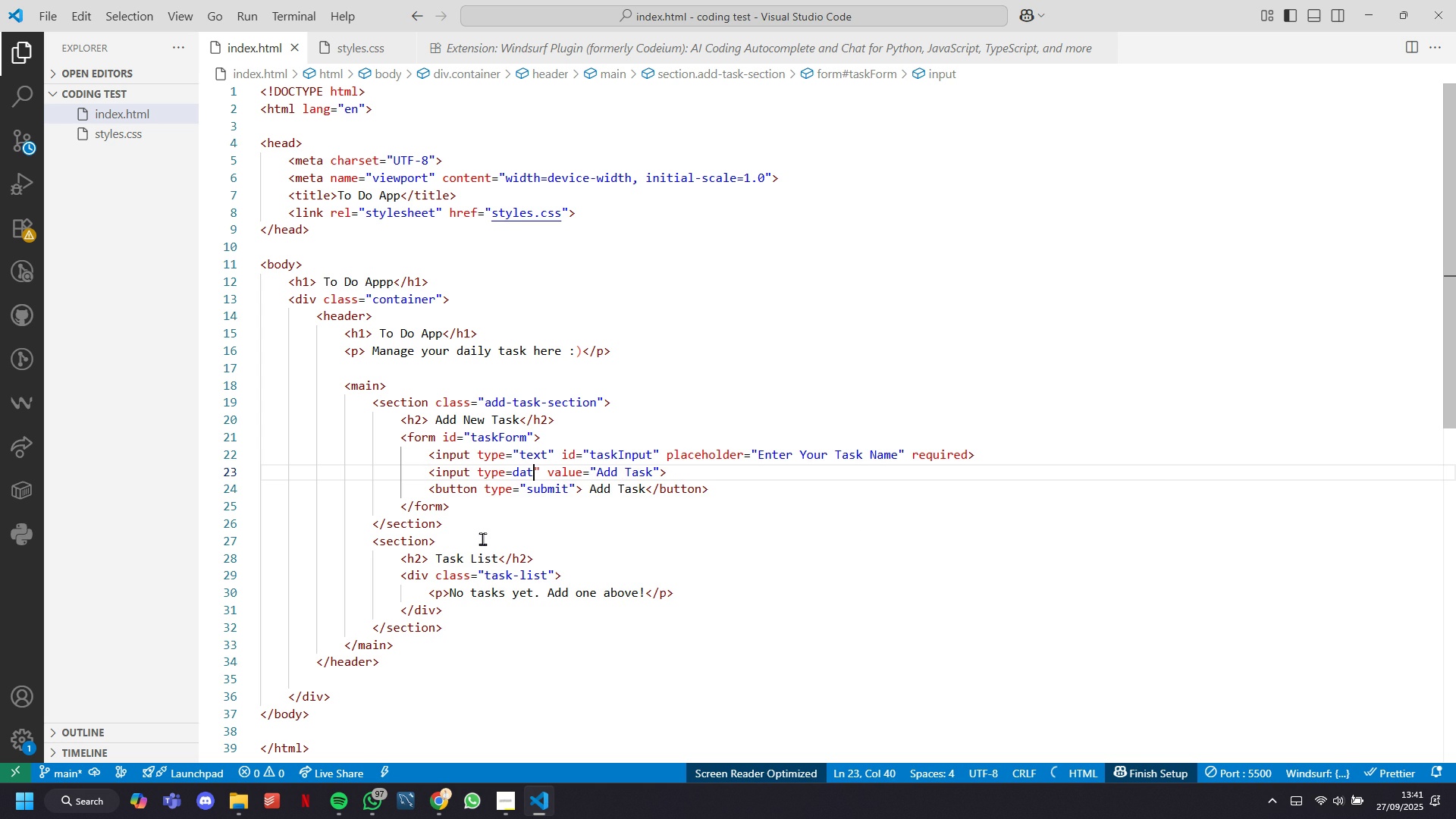 
hold_key(key=E, duration=10.58)
 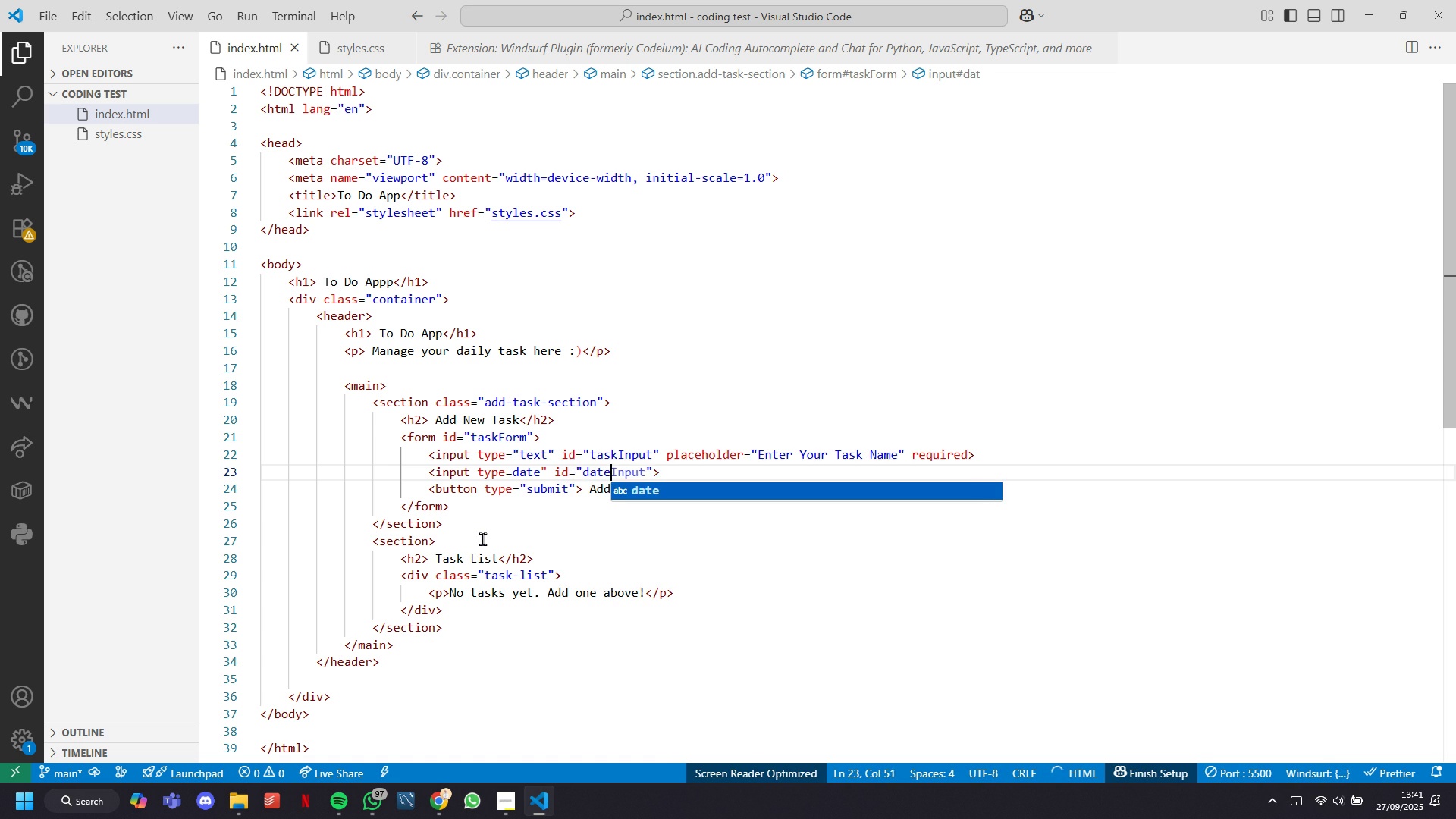 
hold_key(key=ArrowRight, duration=1.03)
 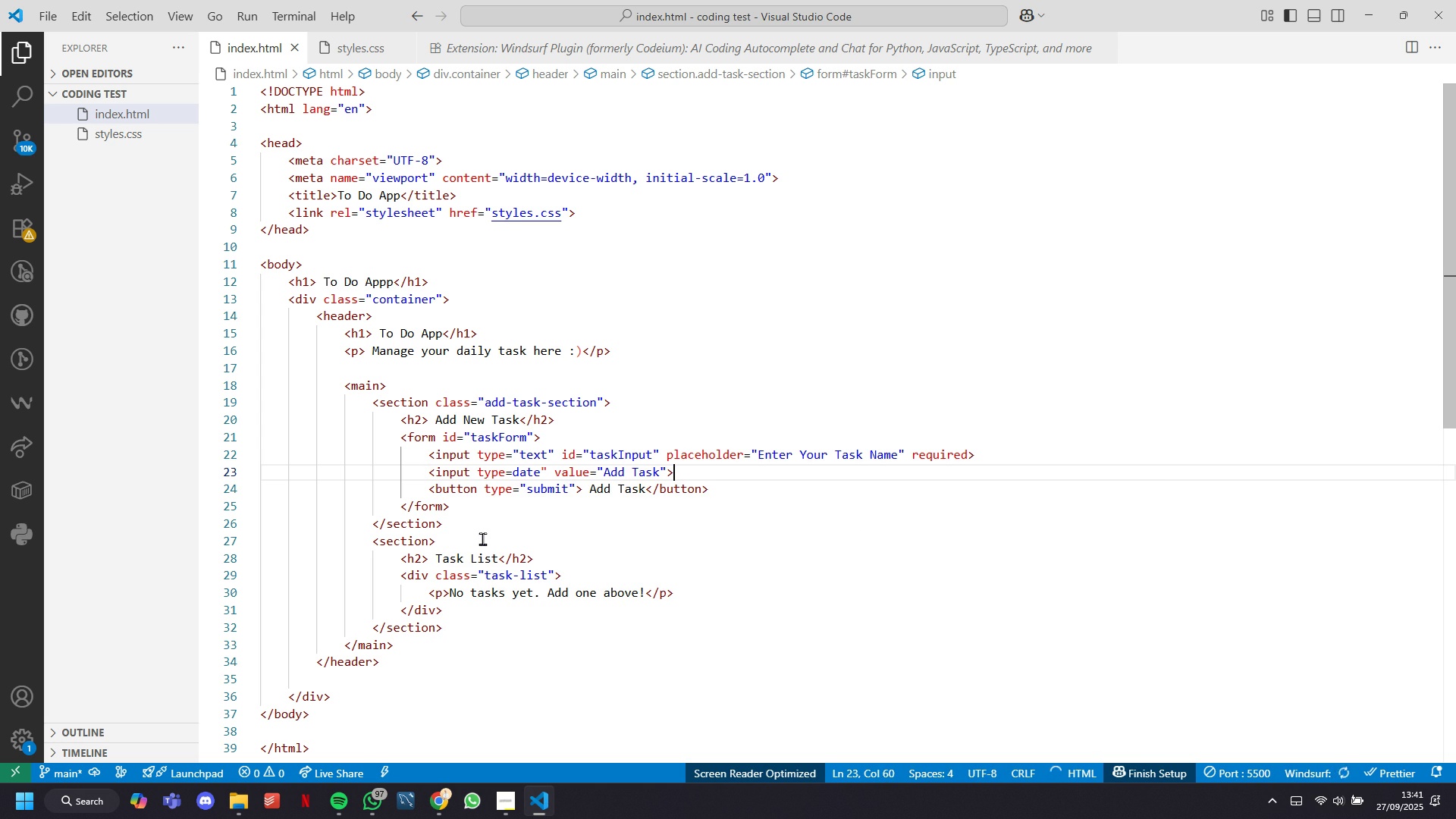 
key(ArrowLeft)
 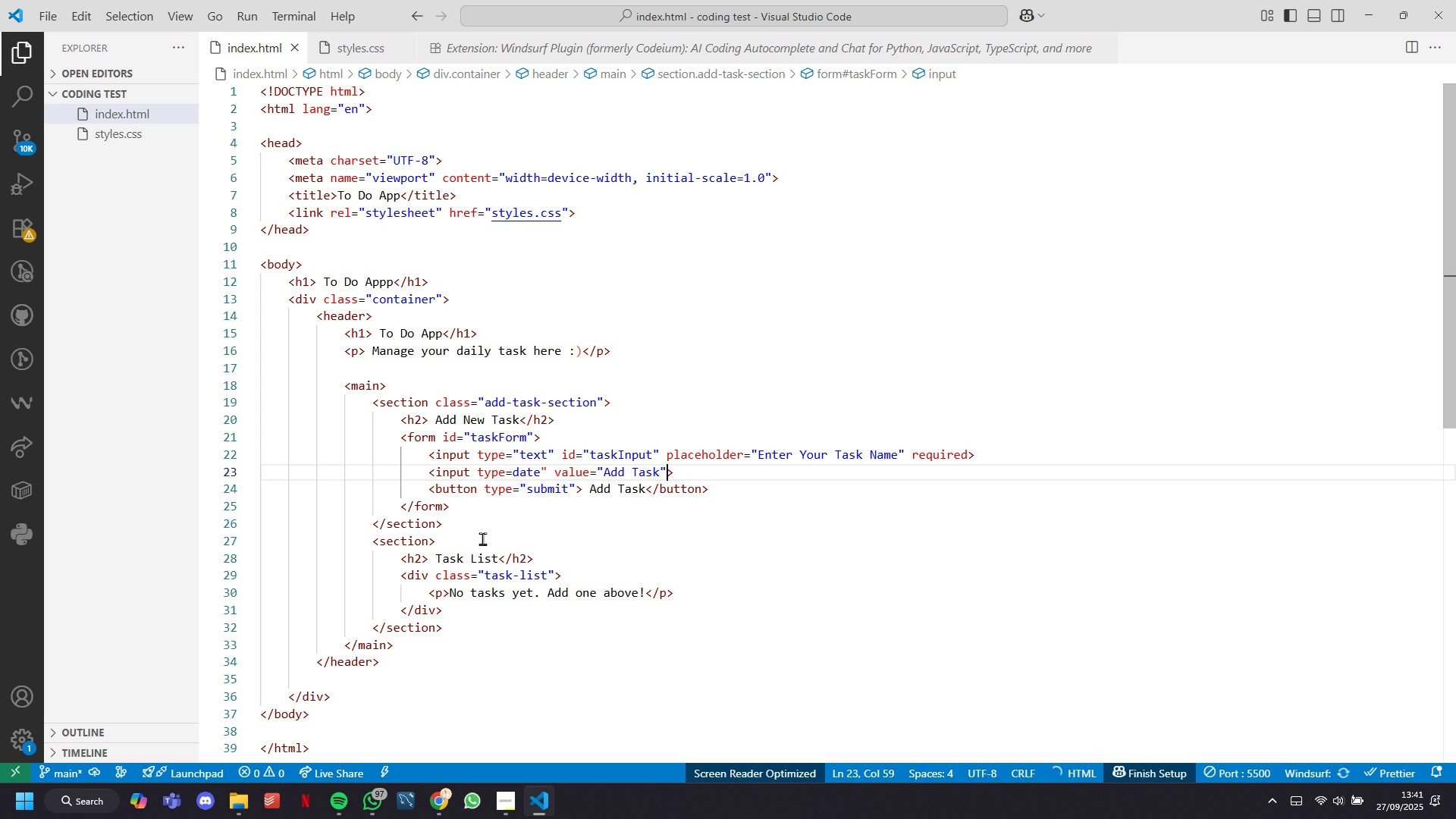 
key(ArrowLeft)
 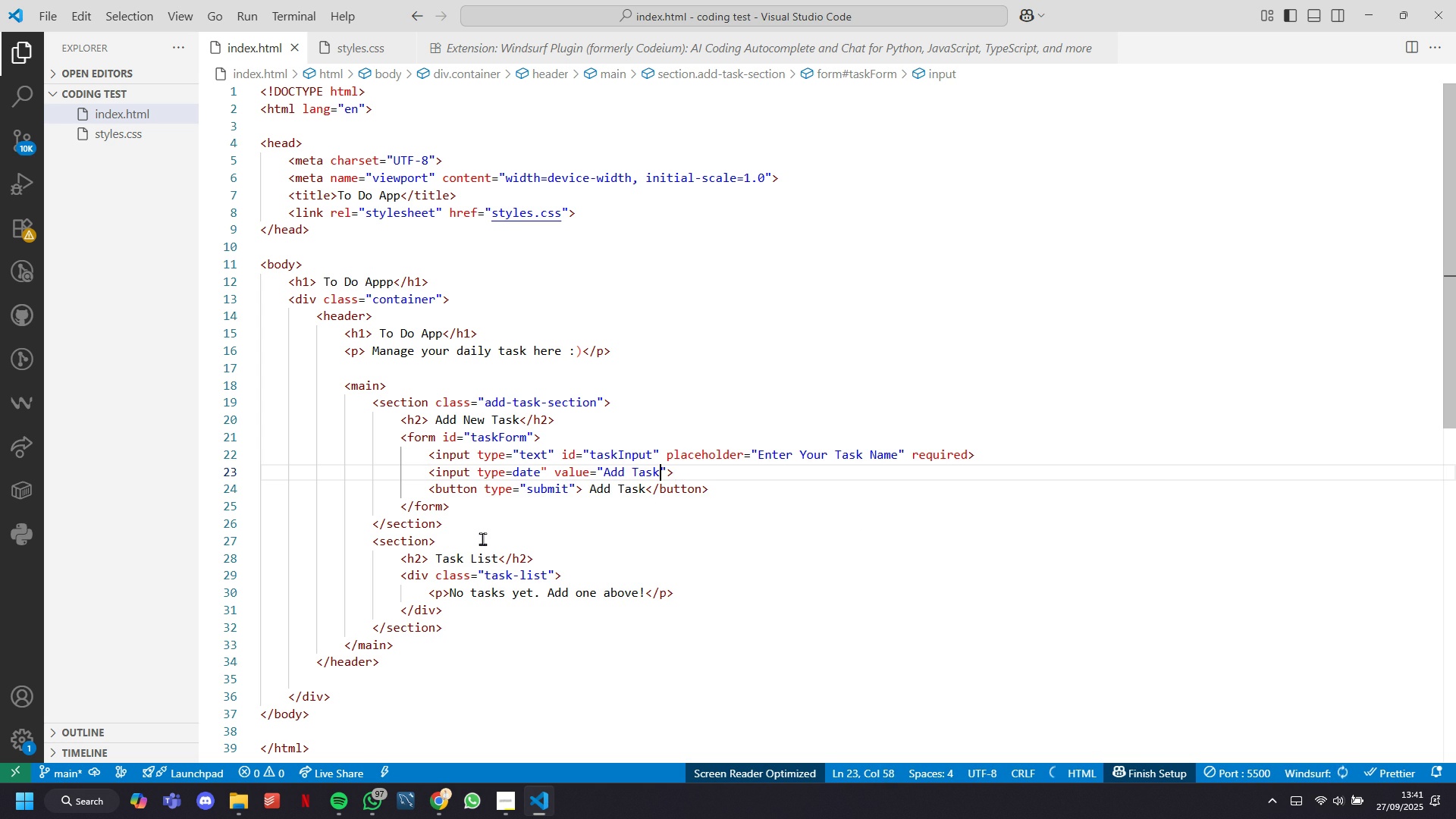 
key(ArrowRight)
 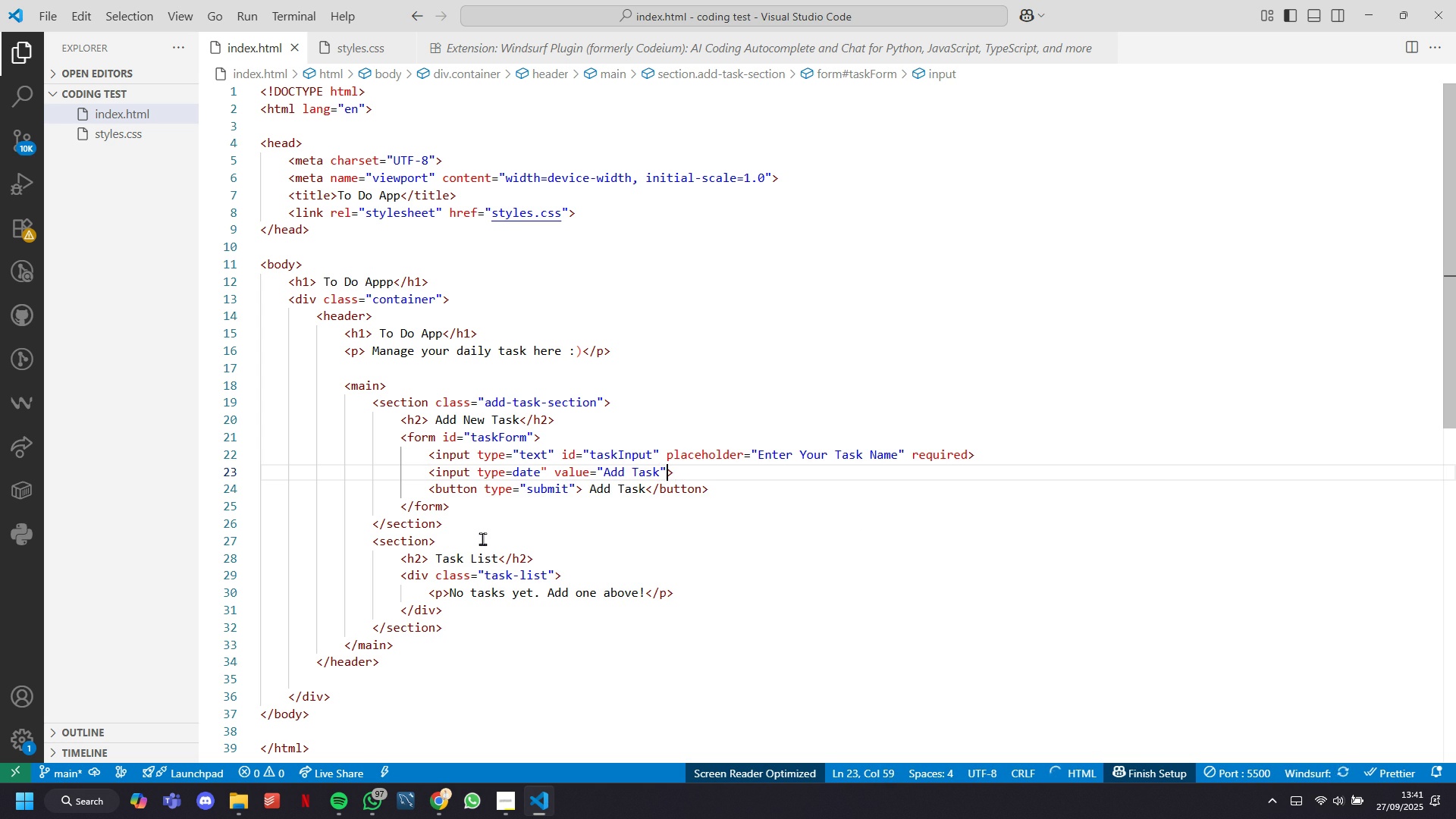 
hold_key(key=Backspace, duration=0.79)
 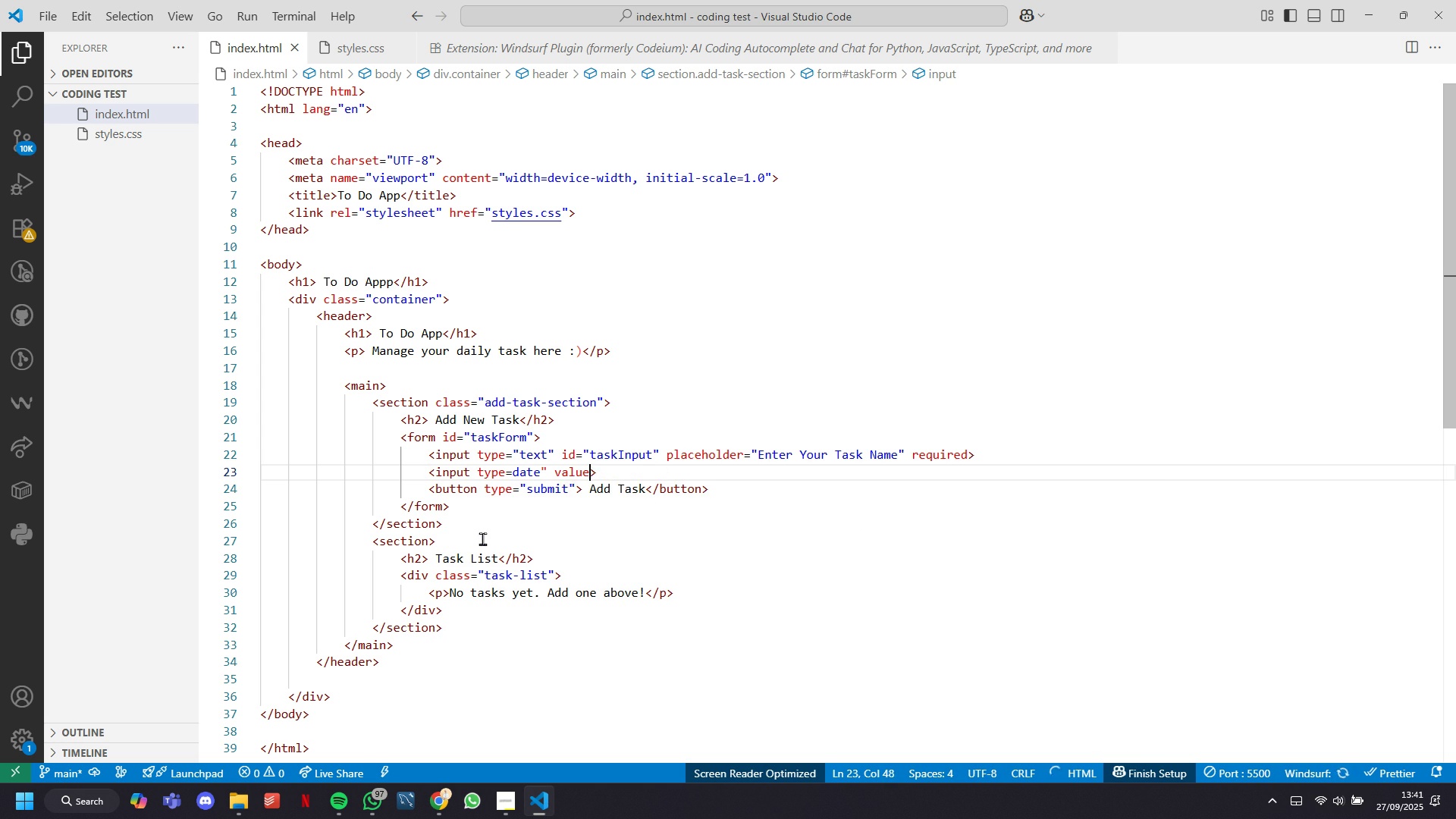 
key(Backspace)
key(Backspace)
key(Backspace)
key(Backspace)
key(Backspace)
type(id=")
 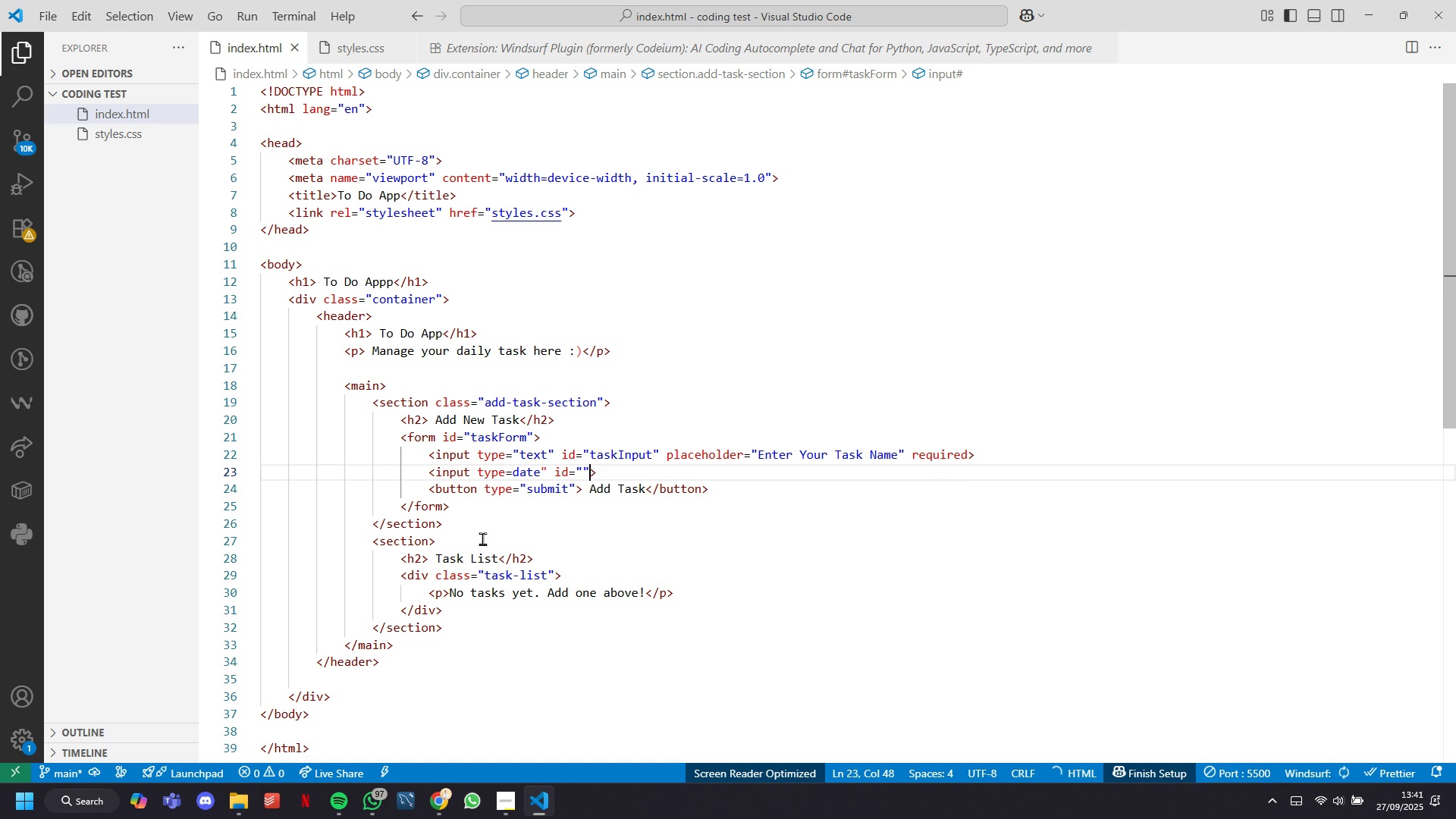 
key(ArrowLeft)
 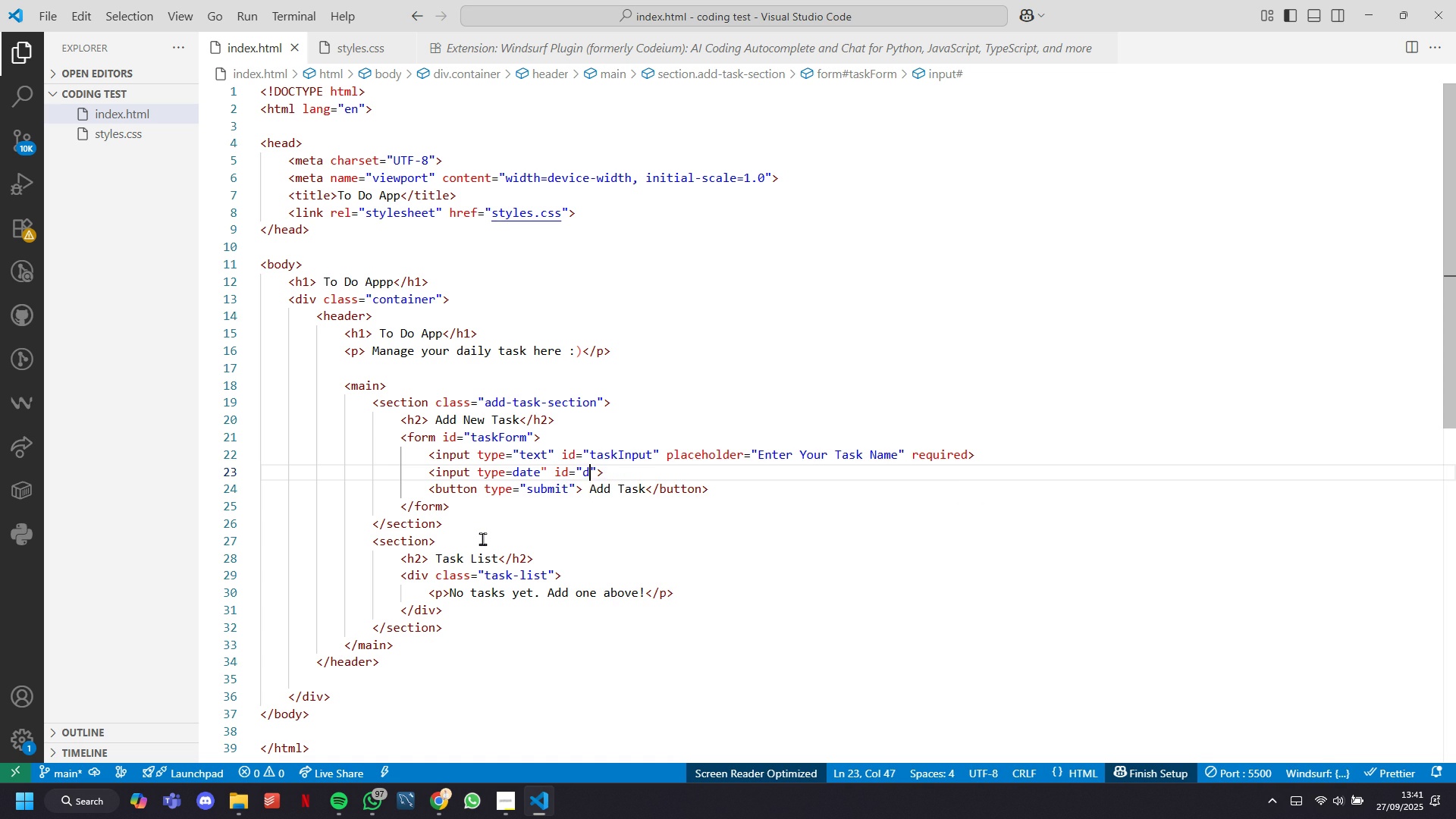 
type(datInput)
 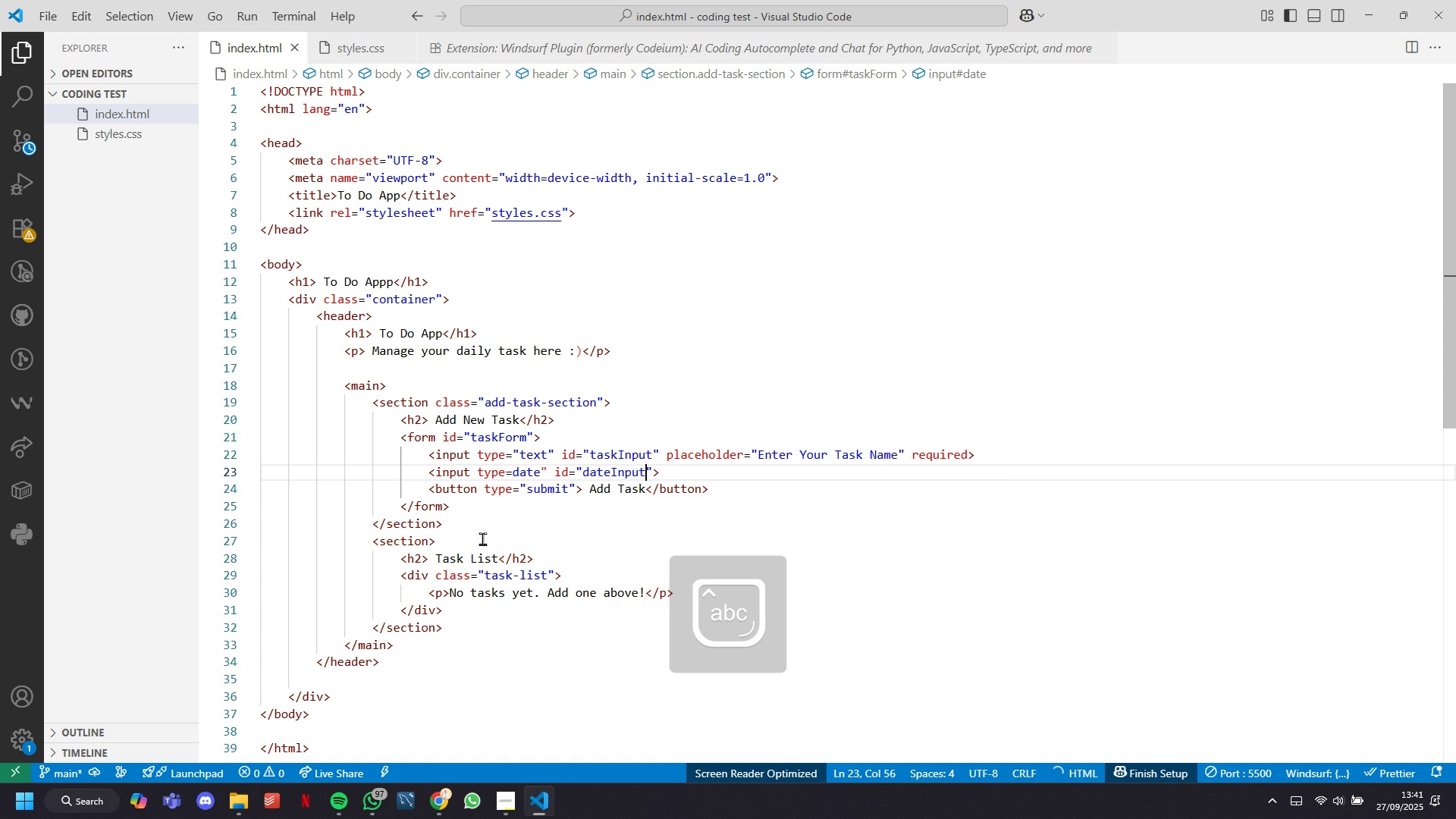 
key(ArrowRight)
 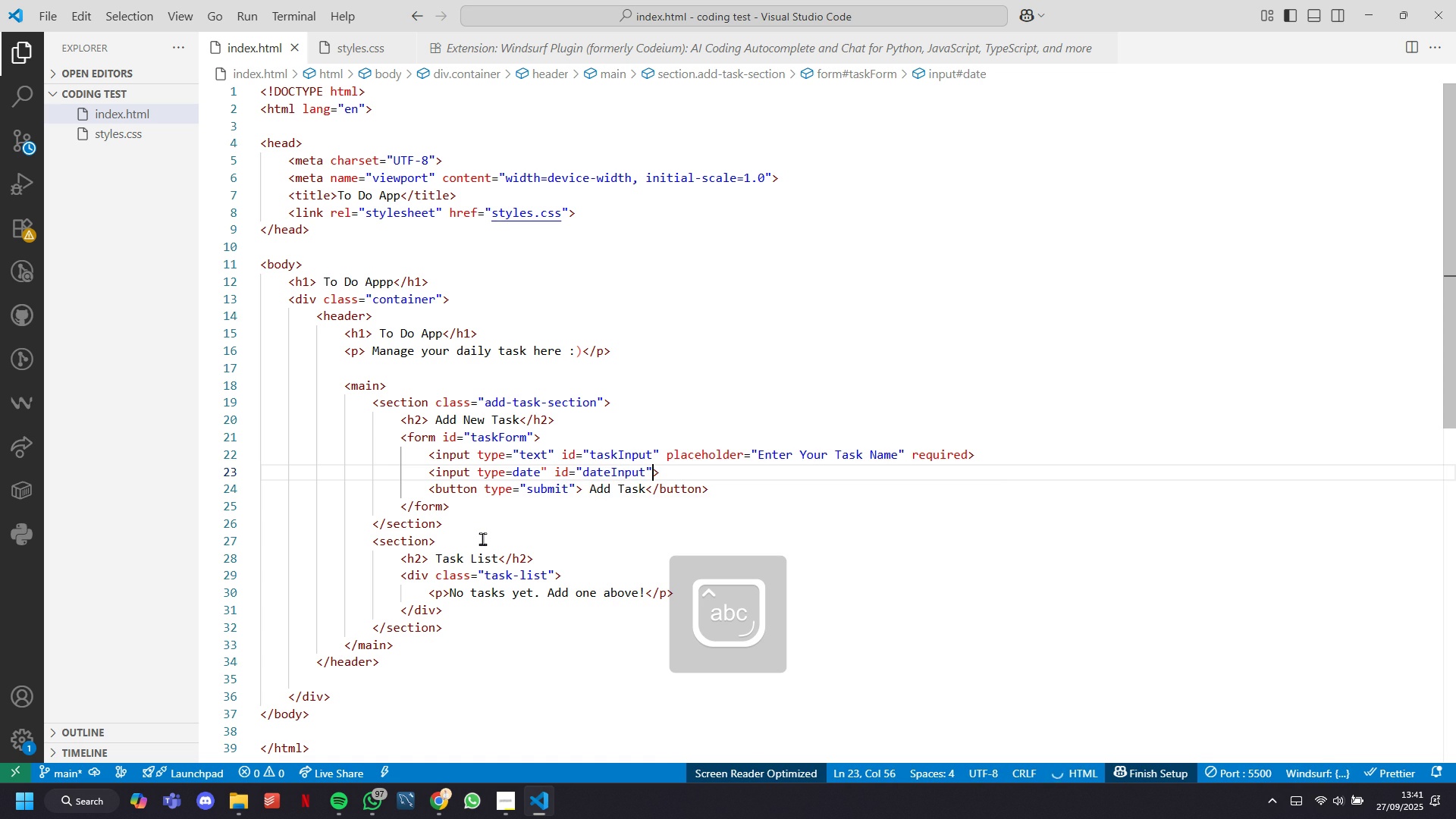 
key(ArrowRight)
 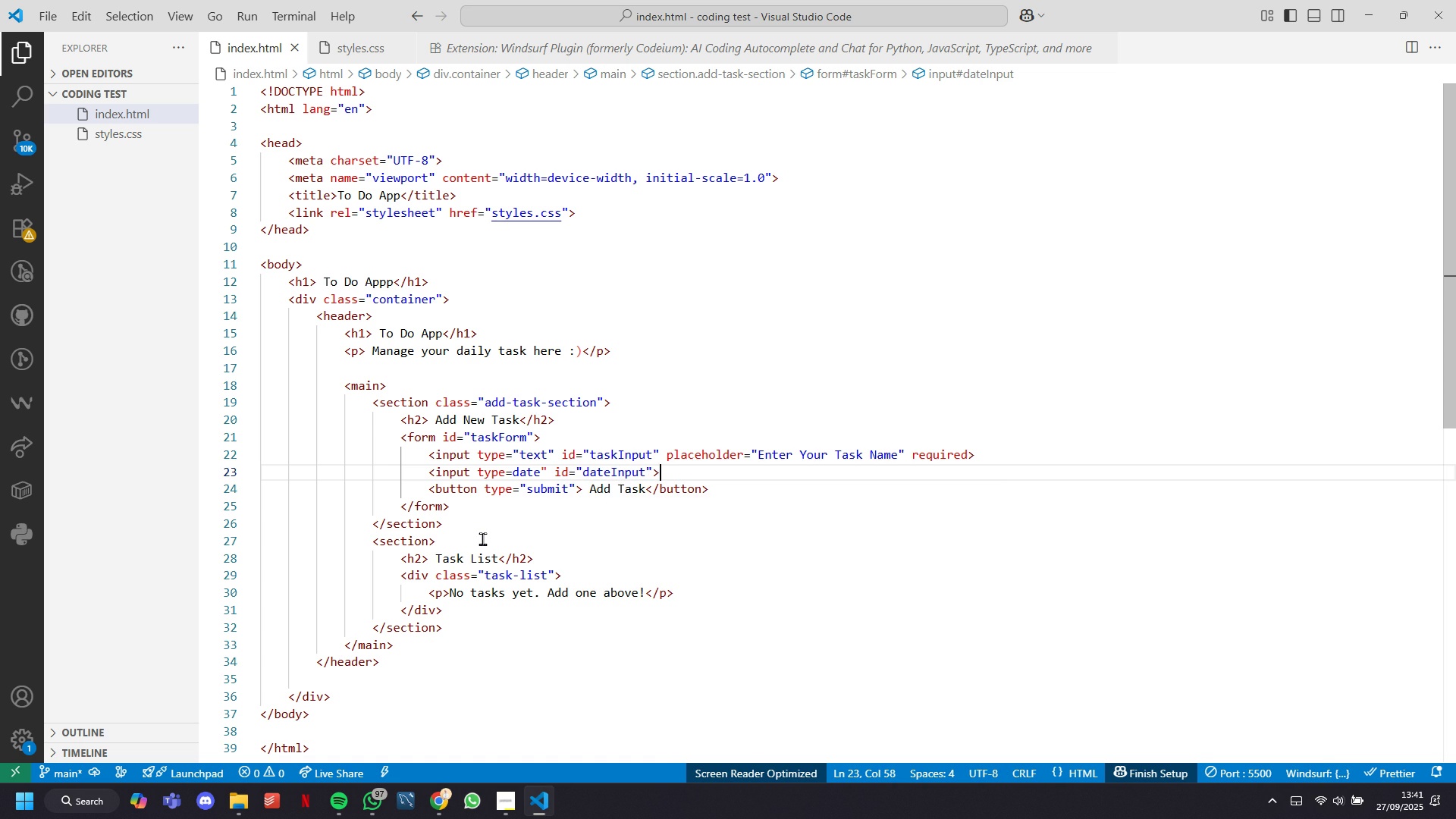 
key(ArrowDown)
 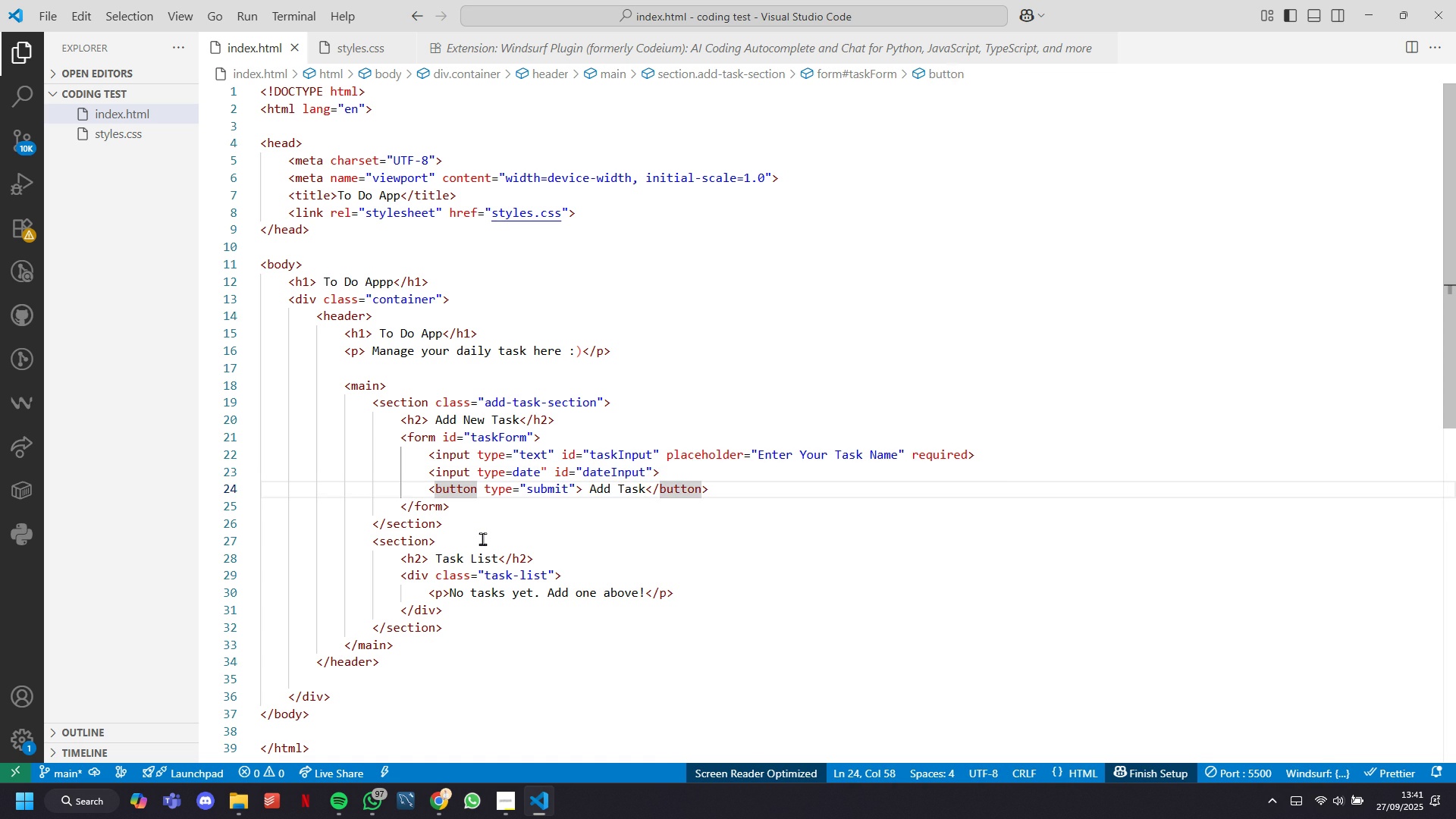 
key(ArrowDown)
 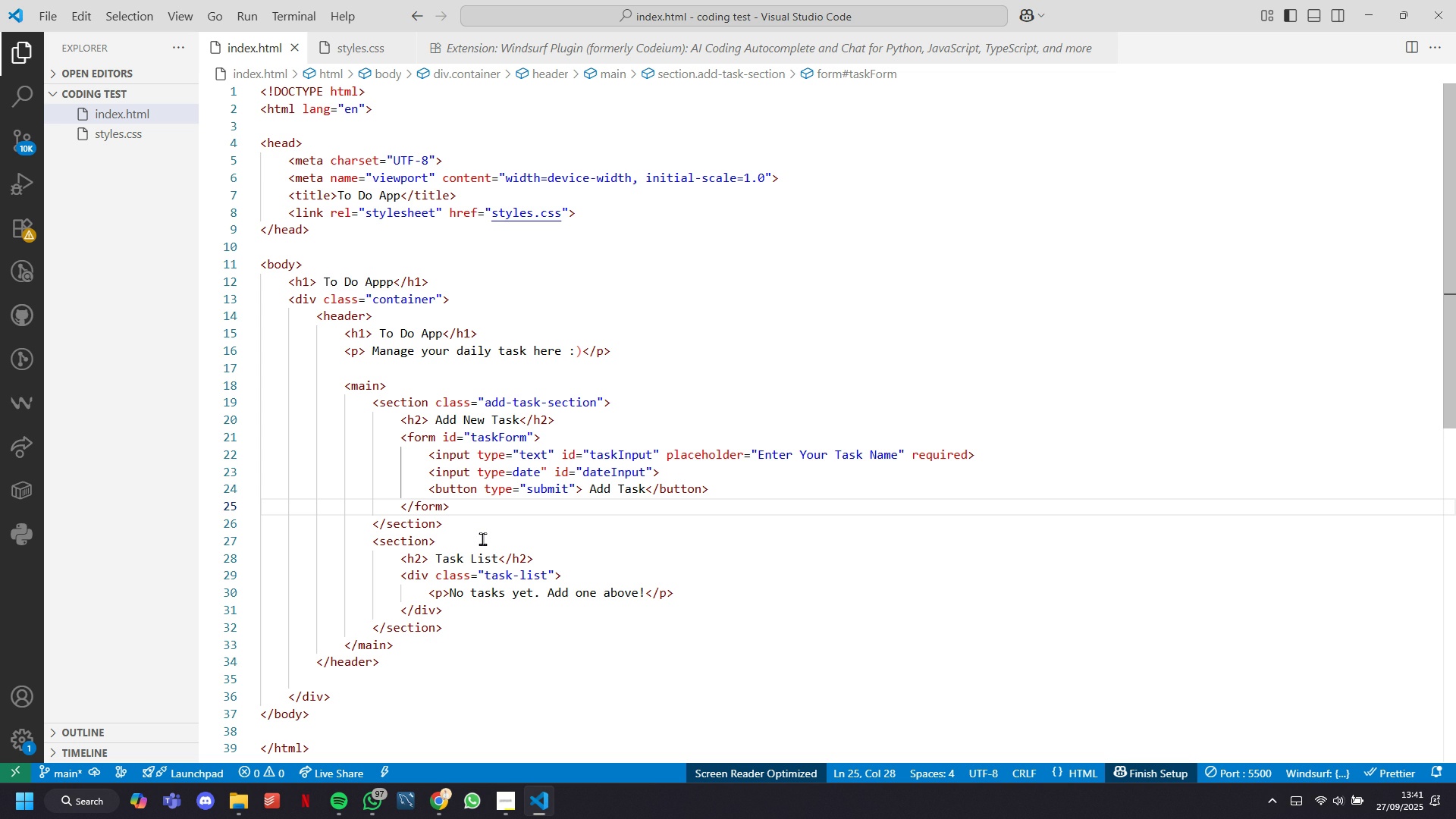 
wait(6.46)
 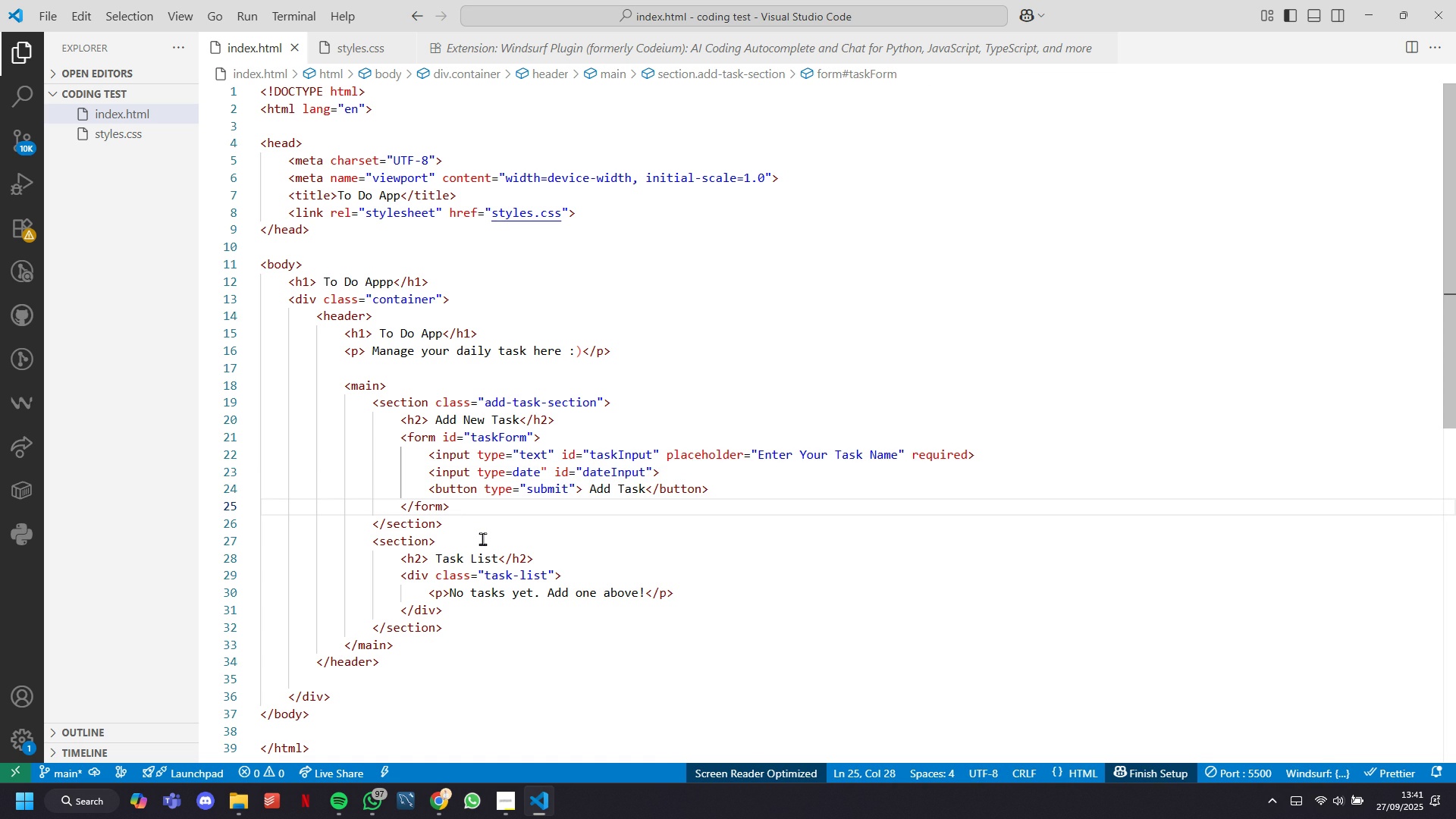 
left_click([116, 137])
 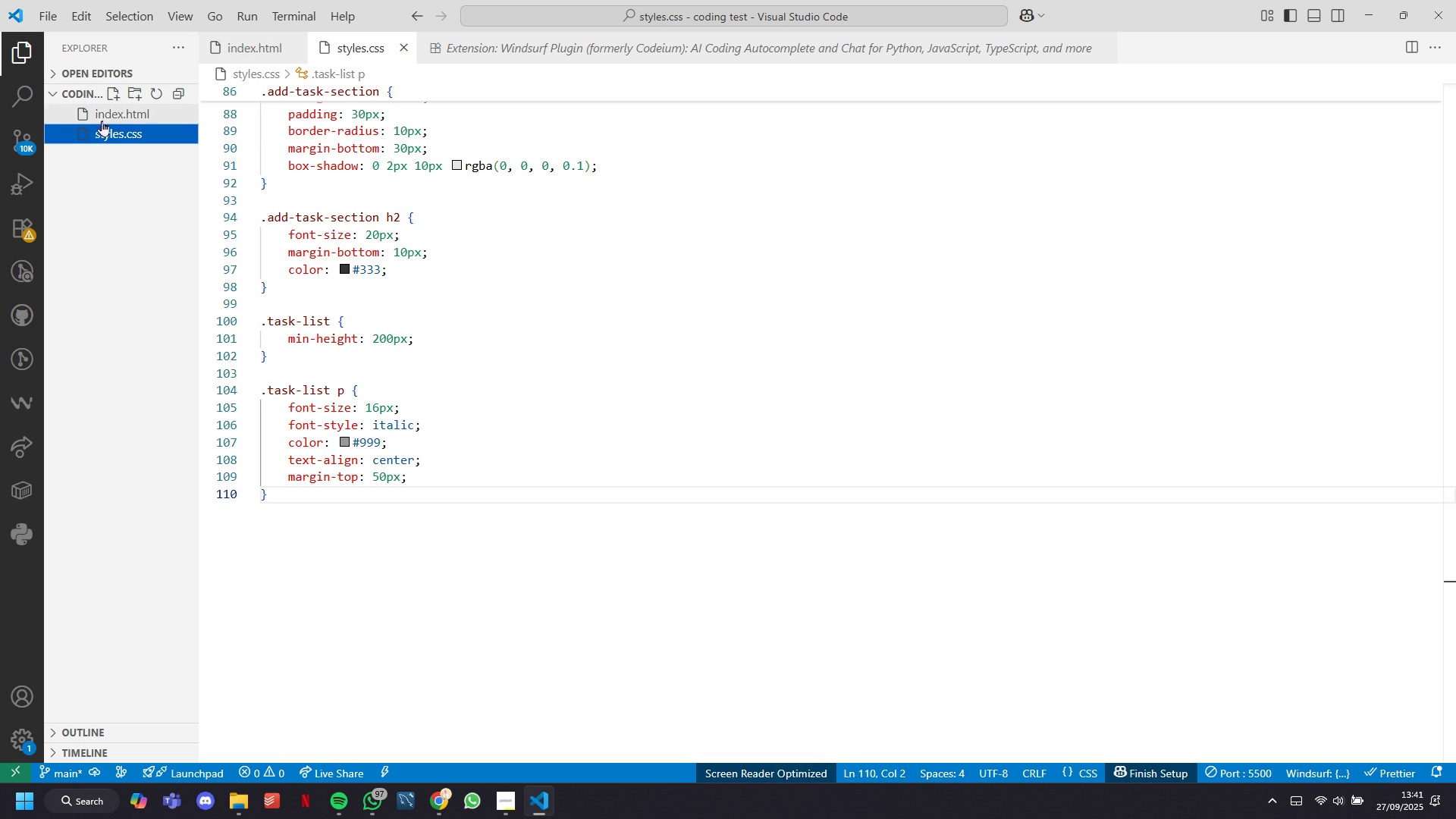 
left_click([97, 111])
 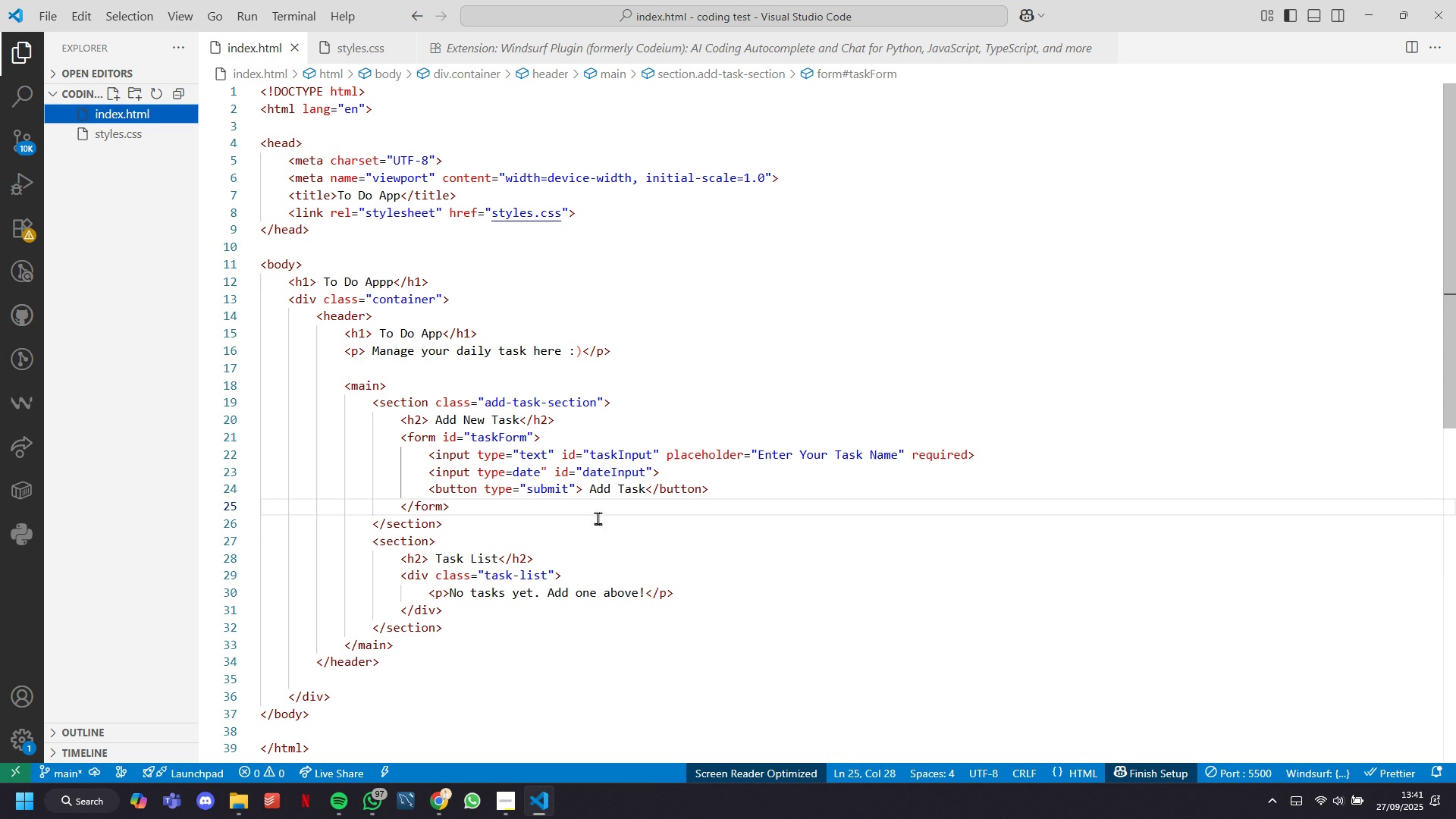 
left_click([582, 501])
 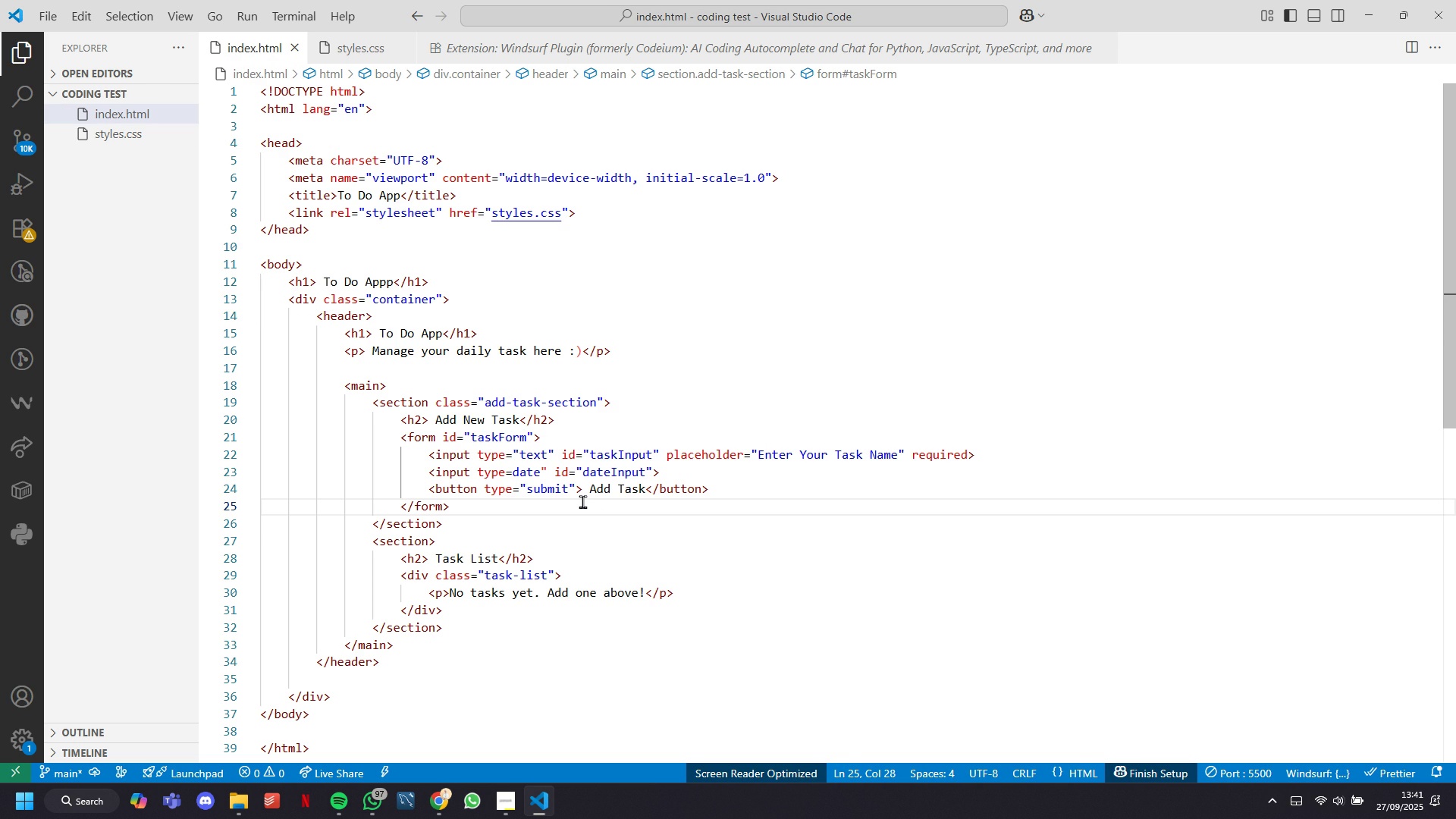 
key(Enter)
 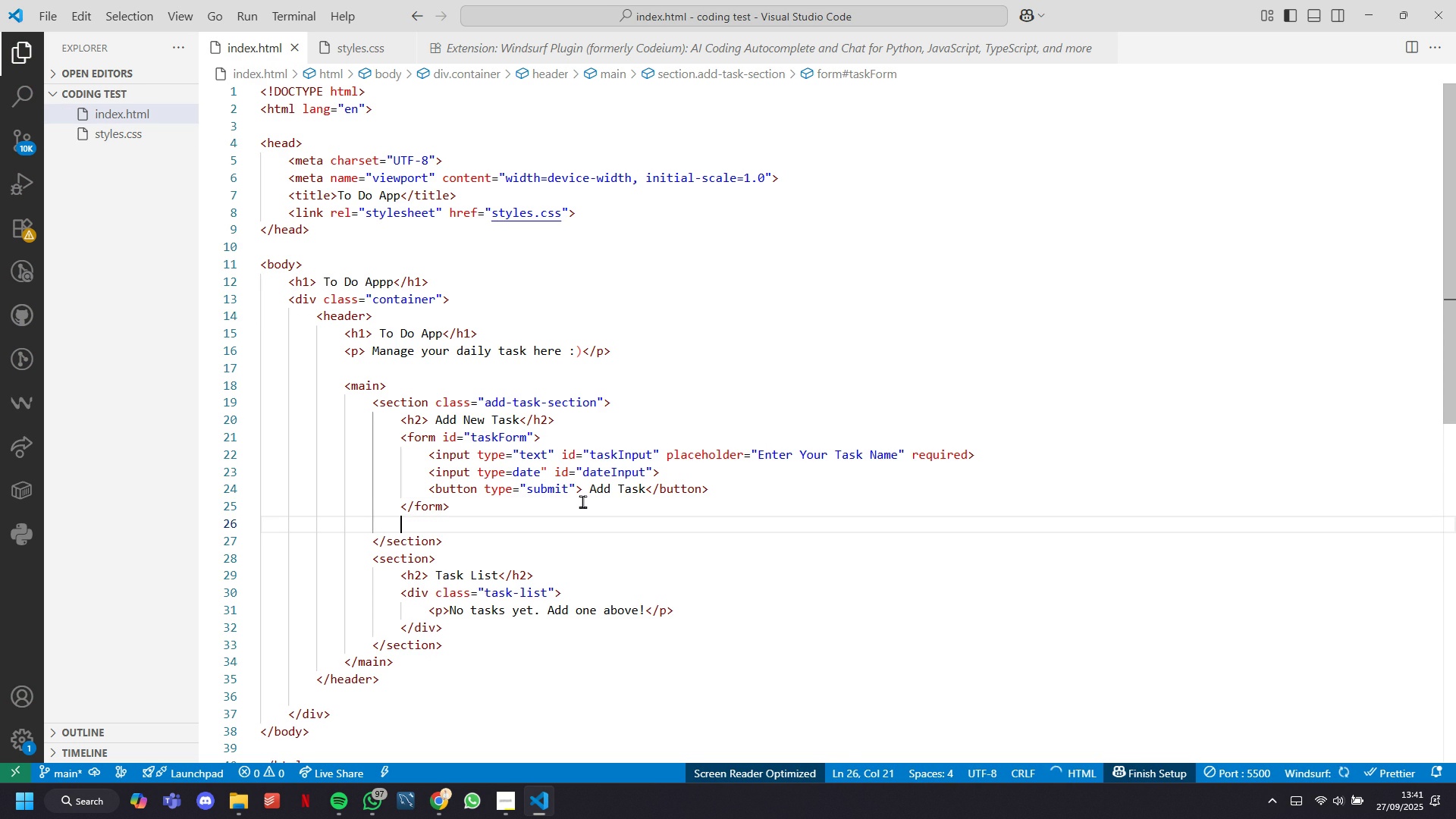 
key(Enter)
 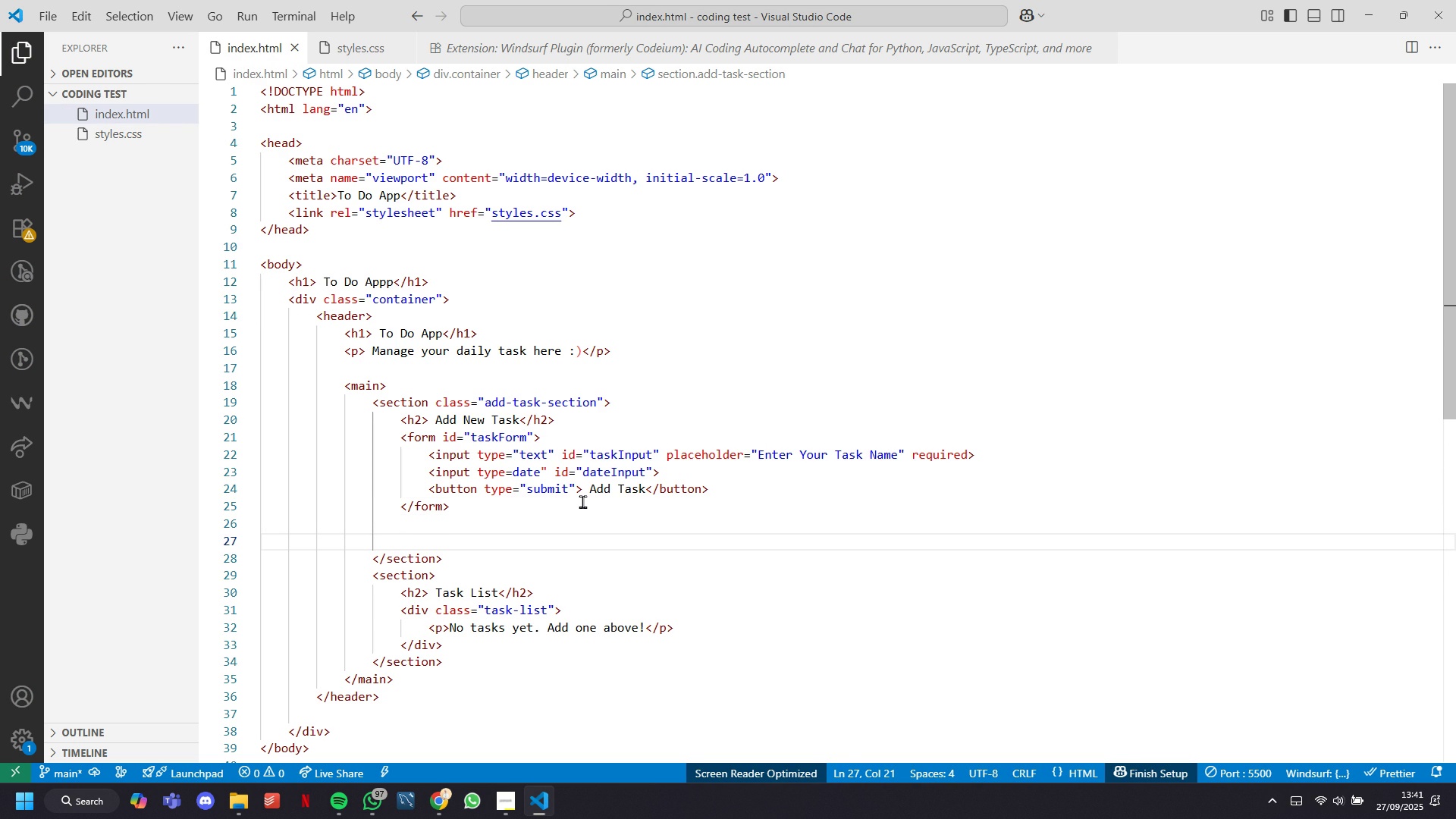 
wait(10.47)
 